 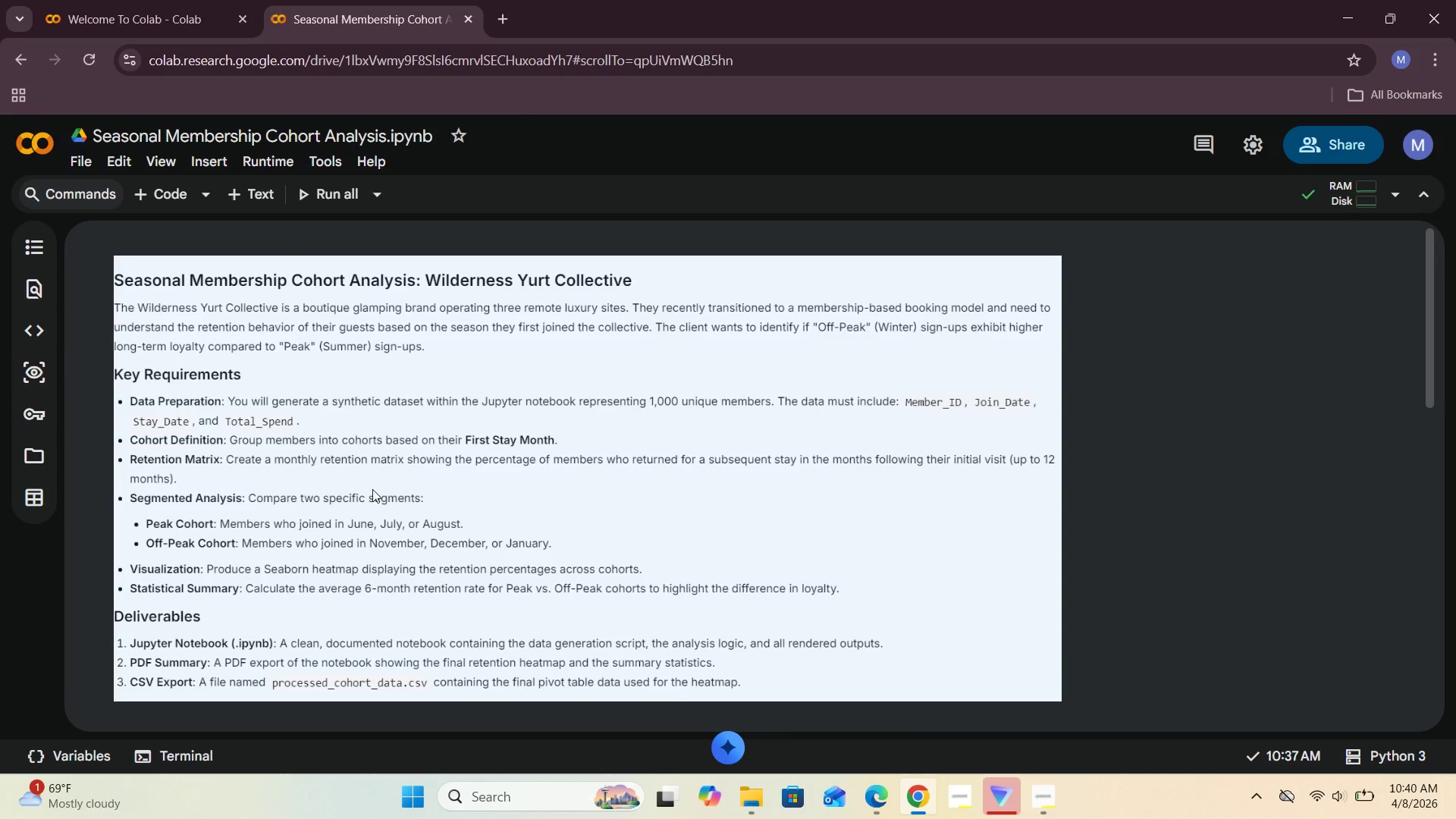 
scroll: coordinate [371, 497], scroll_direction: down, amount: 8.0
 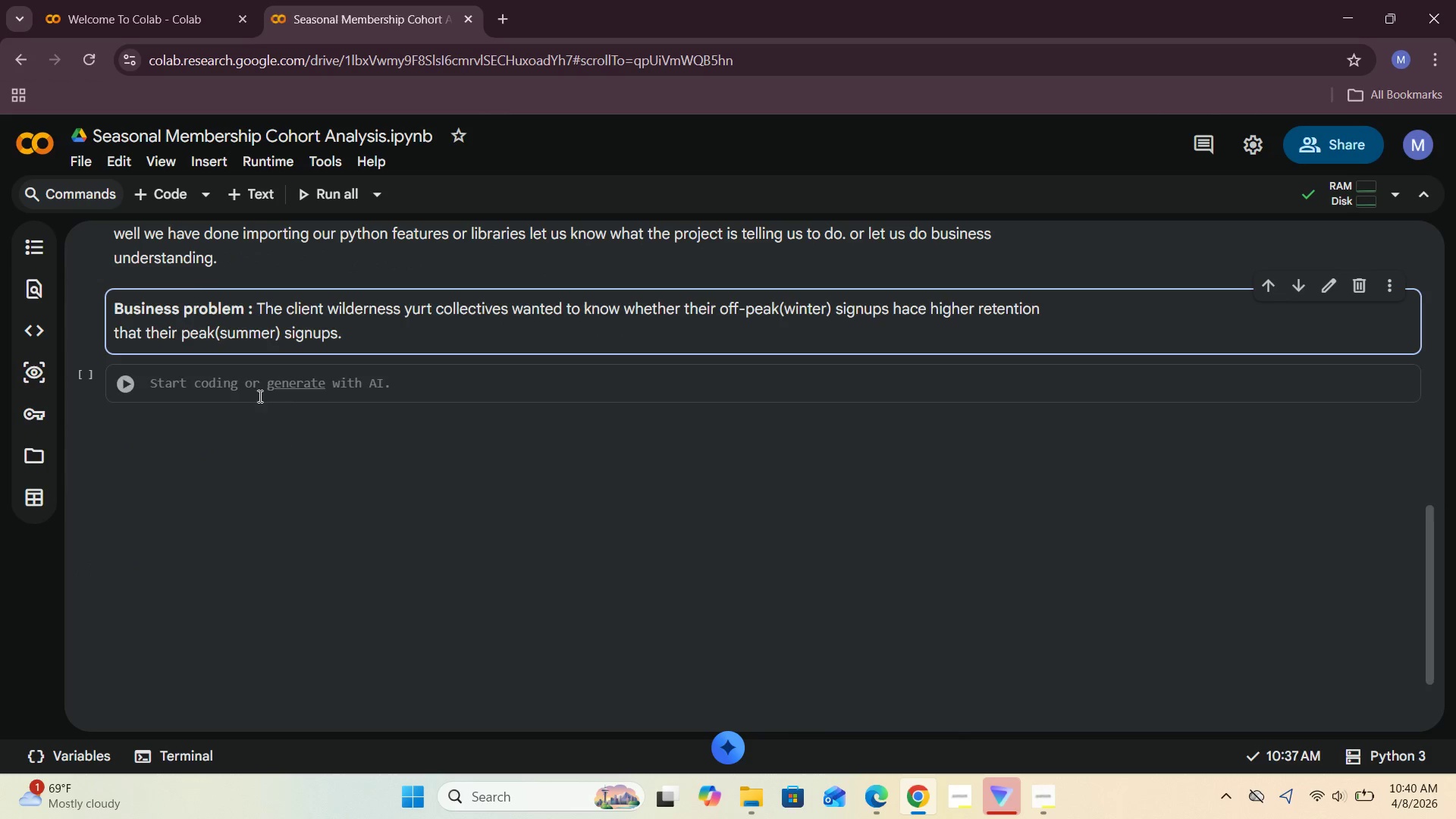 
left_click([314, 334])
 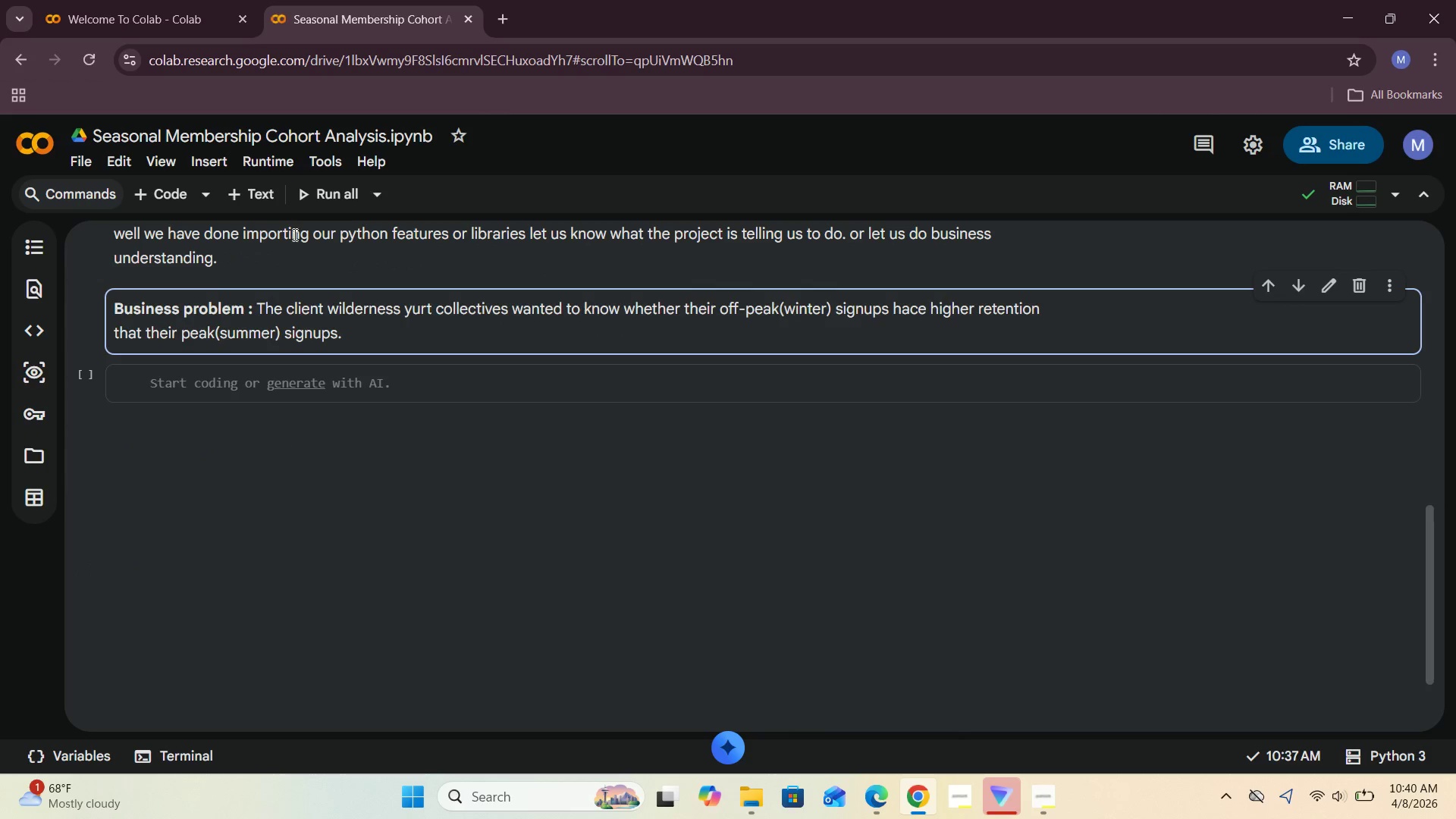 
left_click([263, 197])
 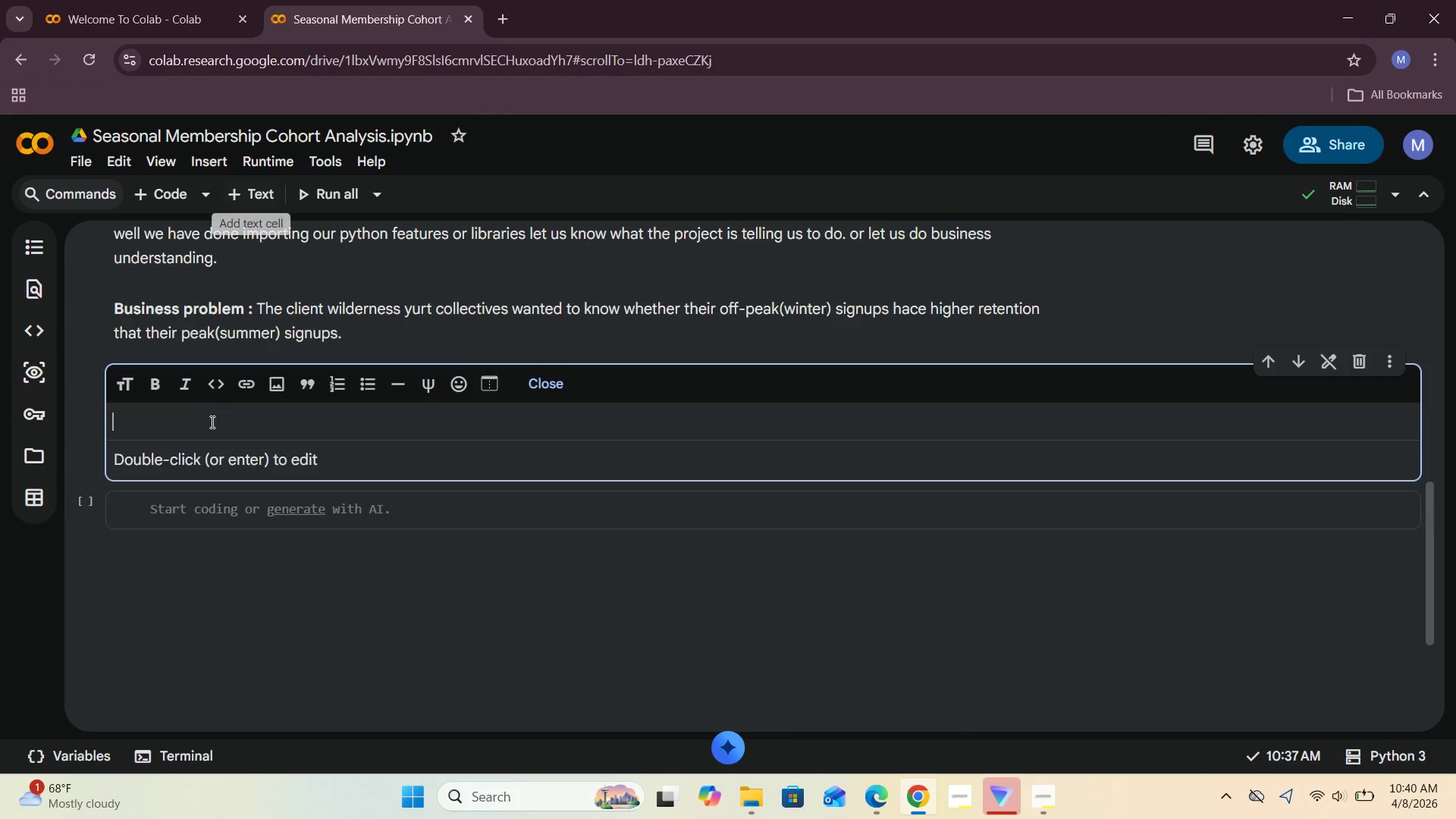 
left_click([201, 433])
 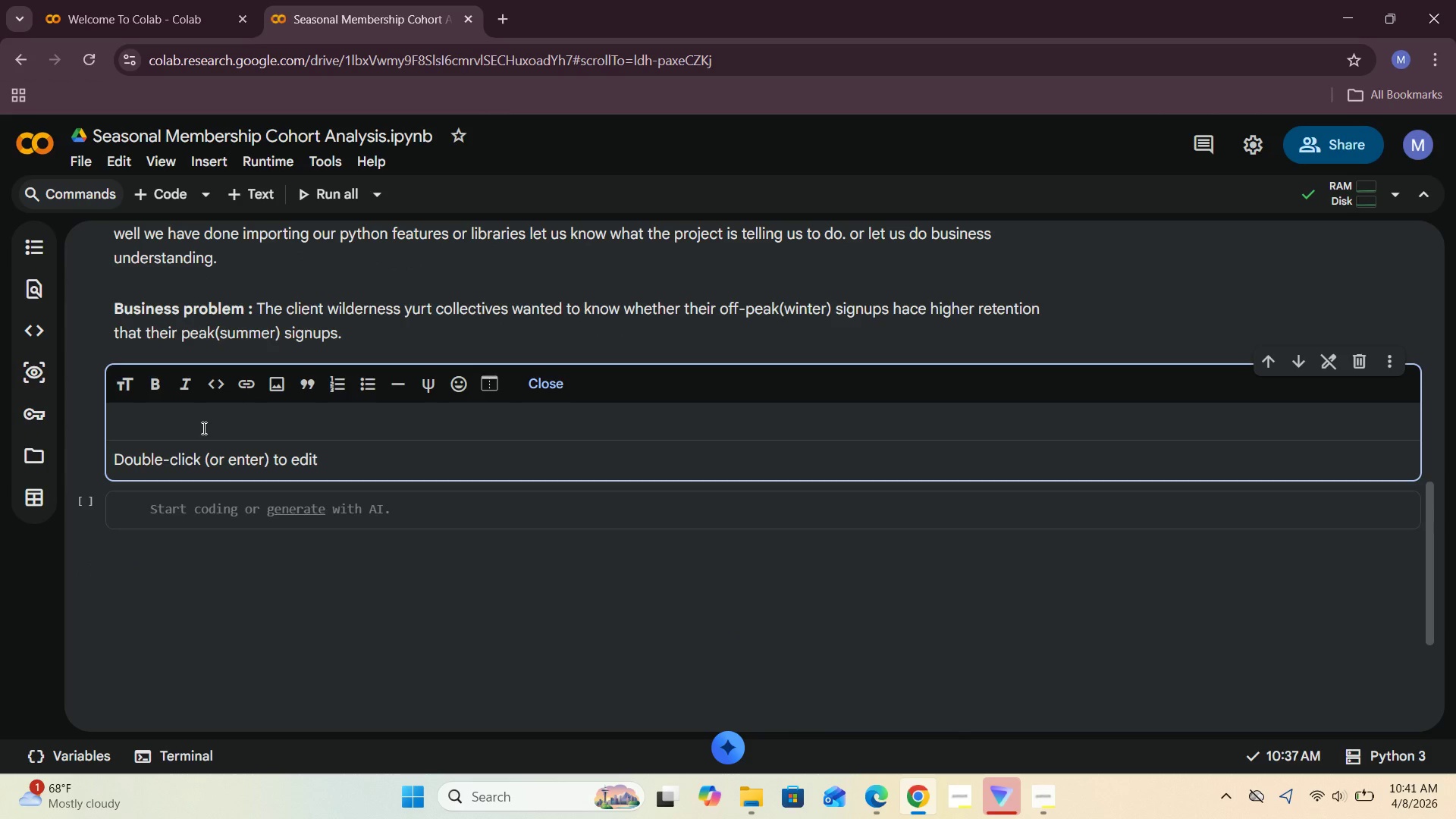 
key(CapsLock)
 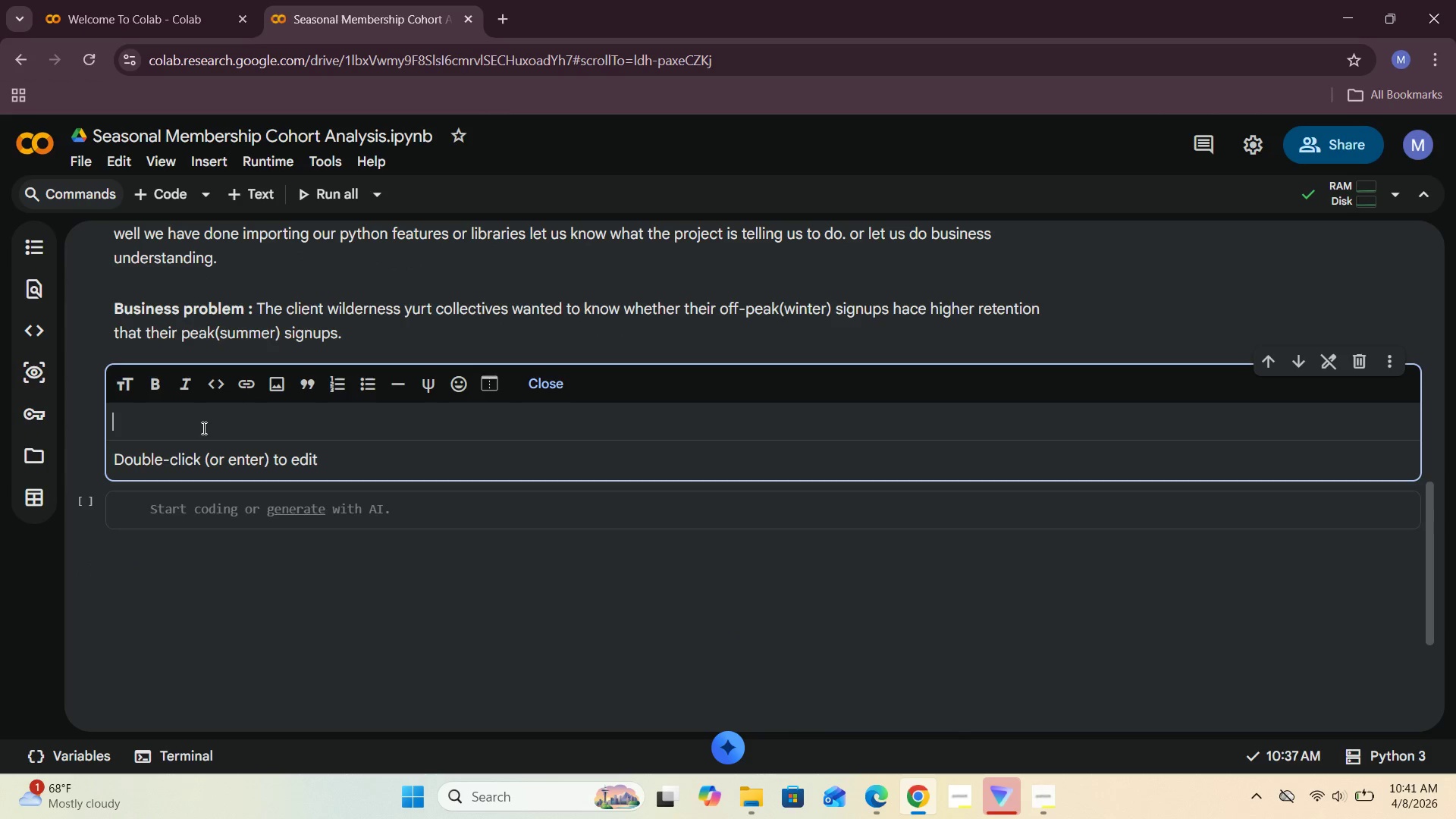 
scroll: coordinate [232, 395], scroll_direction: up, amount: 7.0
 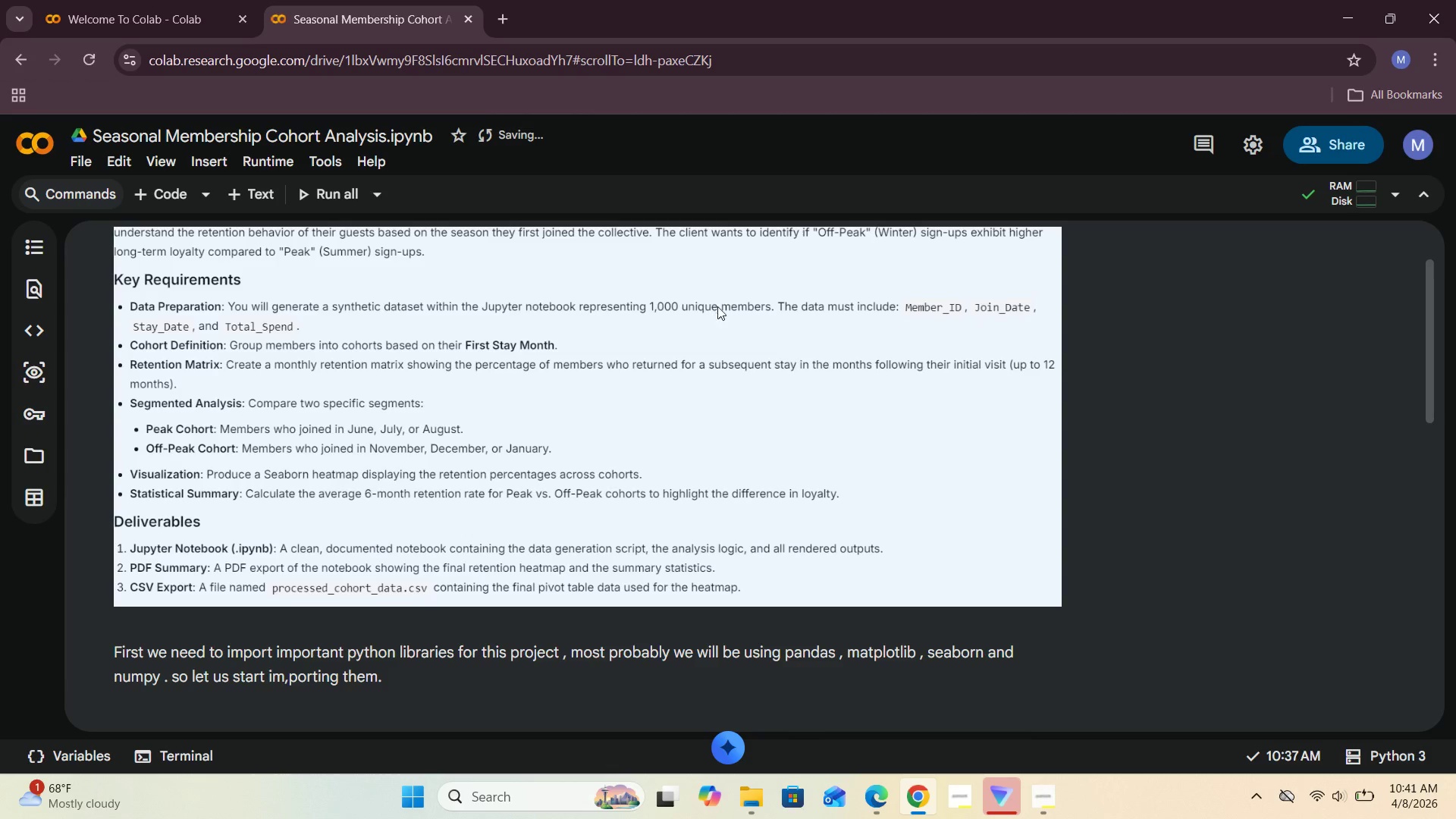 
wait(5.64)
 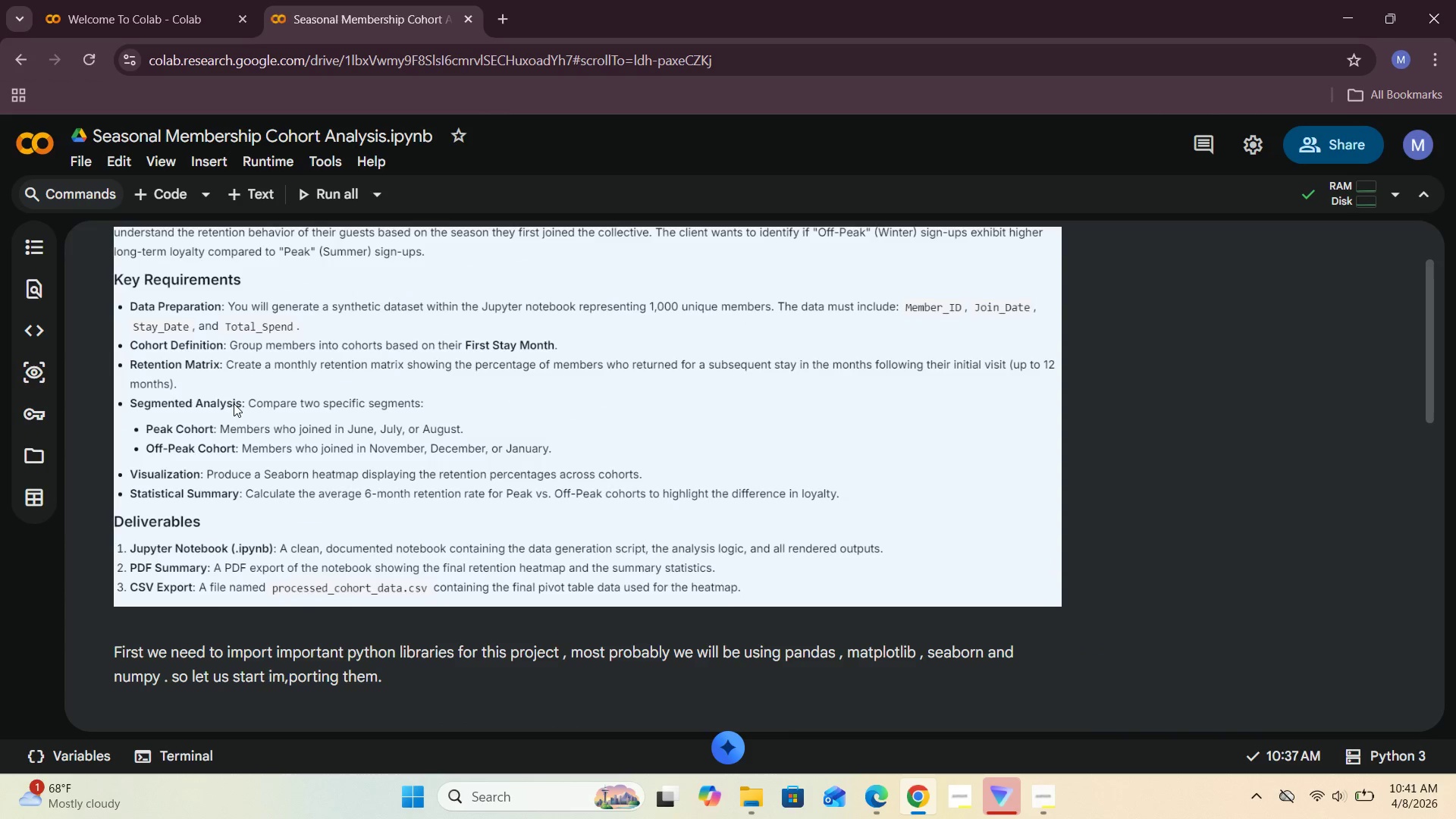 
scroll: coordinate [766, 480], scroll_direction: down, amount: 7.0
 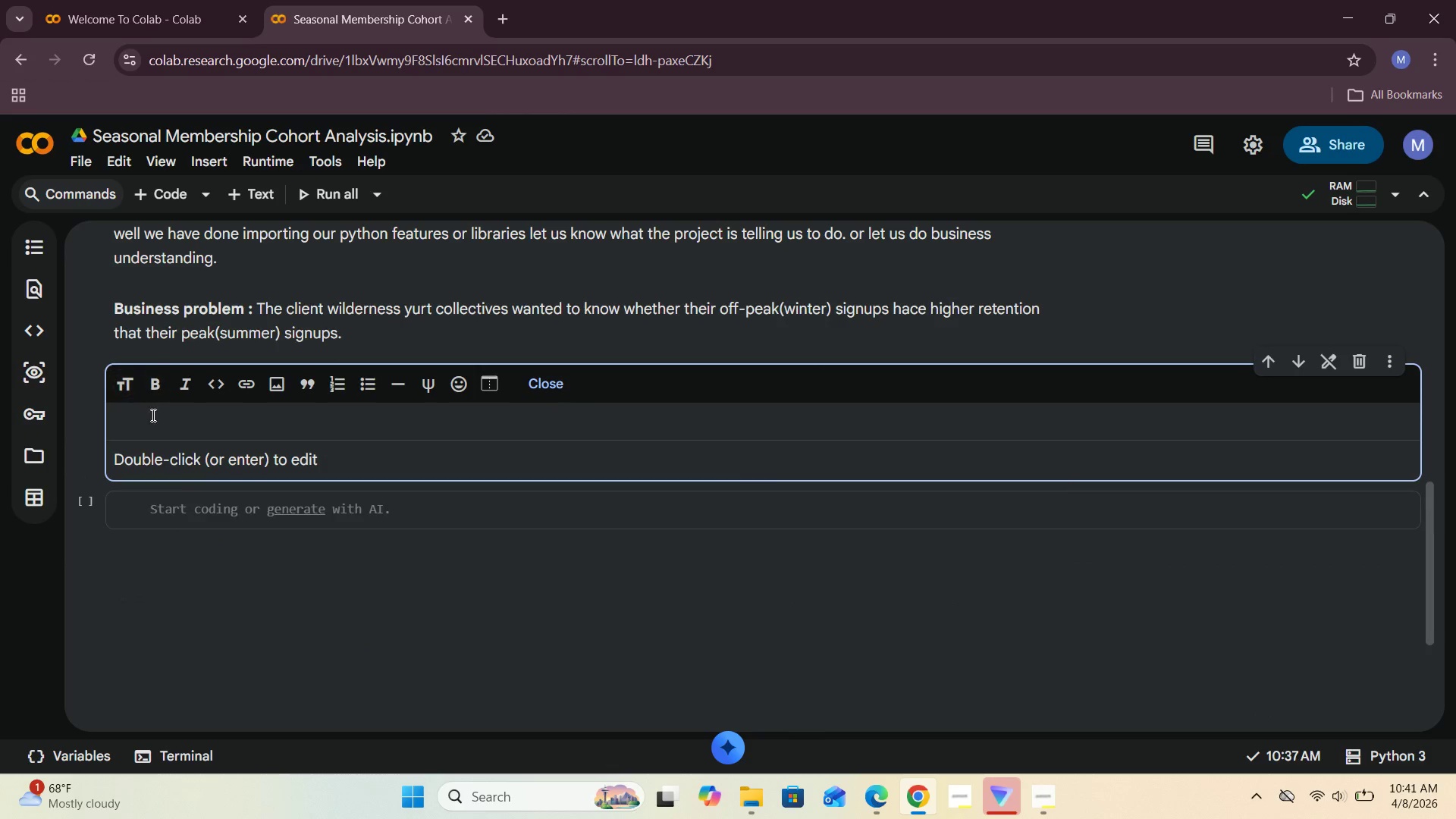 
left_click([152, 422])
 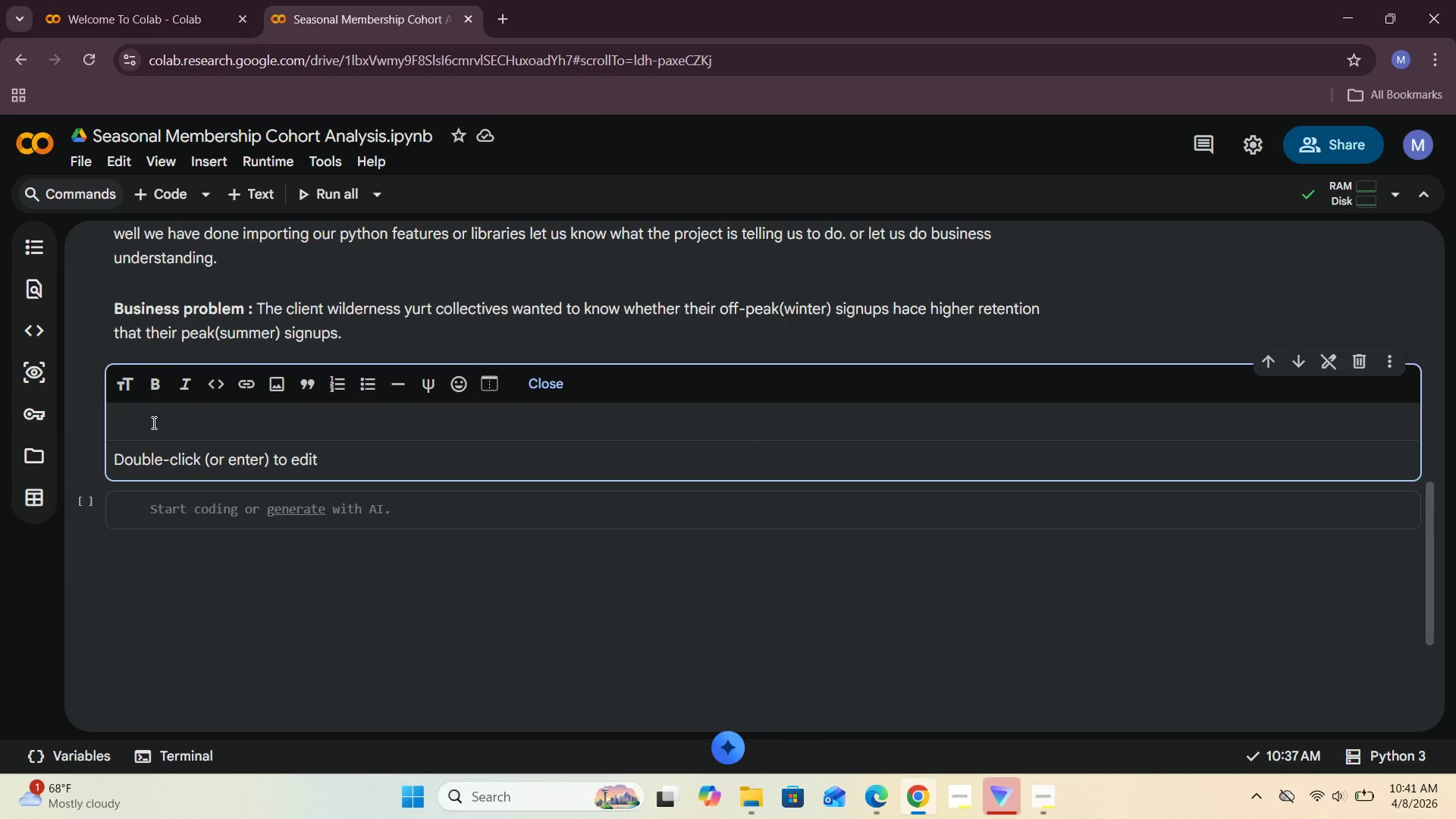 
type(So the )
 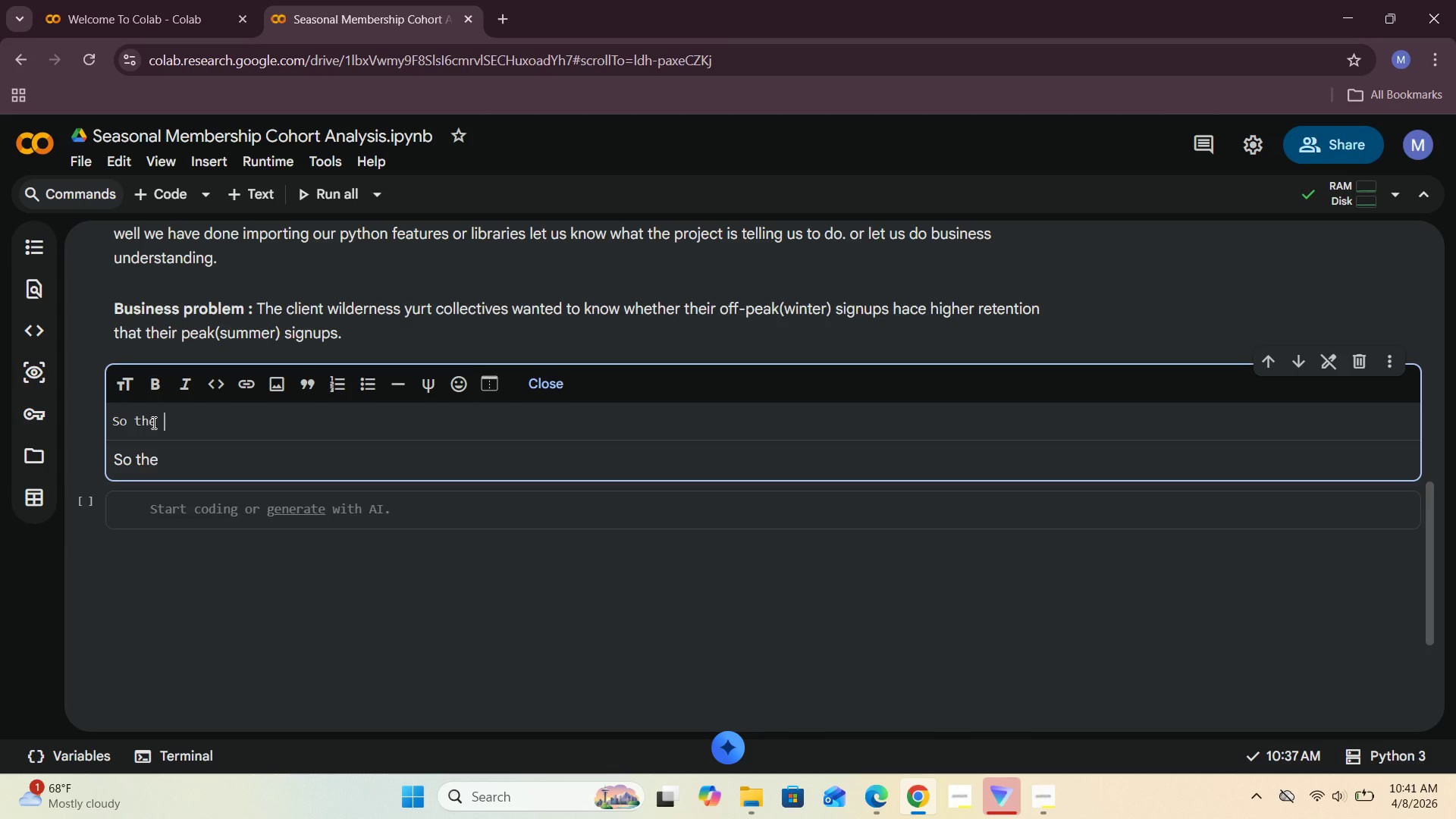 
key(Backspace)
key(Backspace)
type(isi )
key(Backspace)
key(Backspace)
key(Backspace)
key(Backspace)
key(Backspace)
key(Backspace)
type(on this project the data a)
key(Backspace)
type(we are going to use will be h)
key(Backspace)
type(generated / syntheeti)
key(Backspace)
key(Backspace)
key(Backspace)
type(tic data of 1000 unique )
 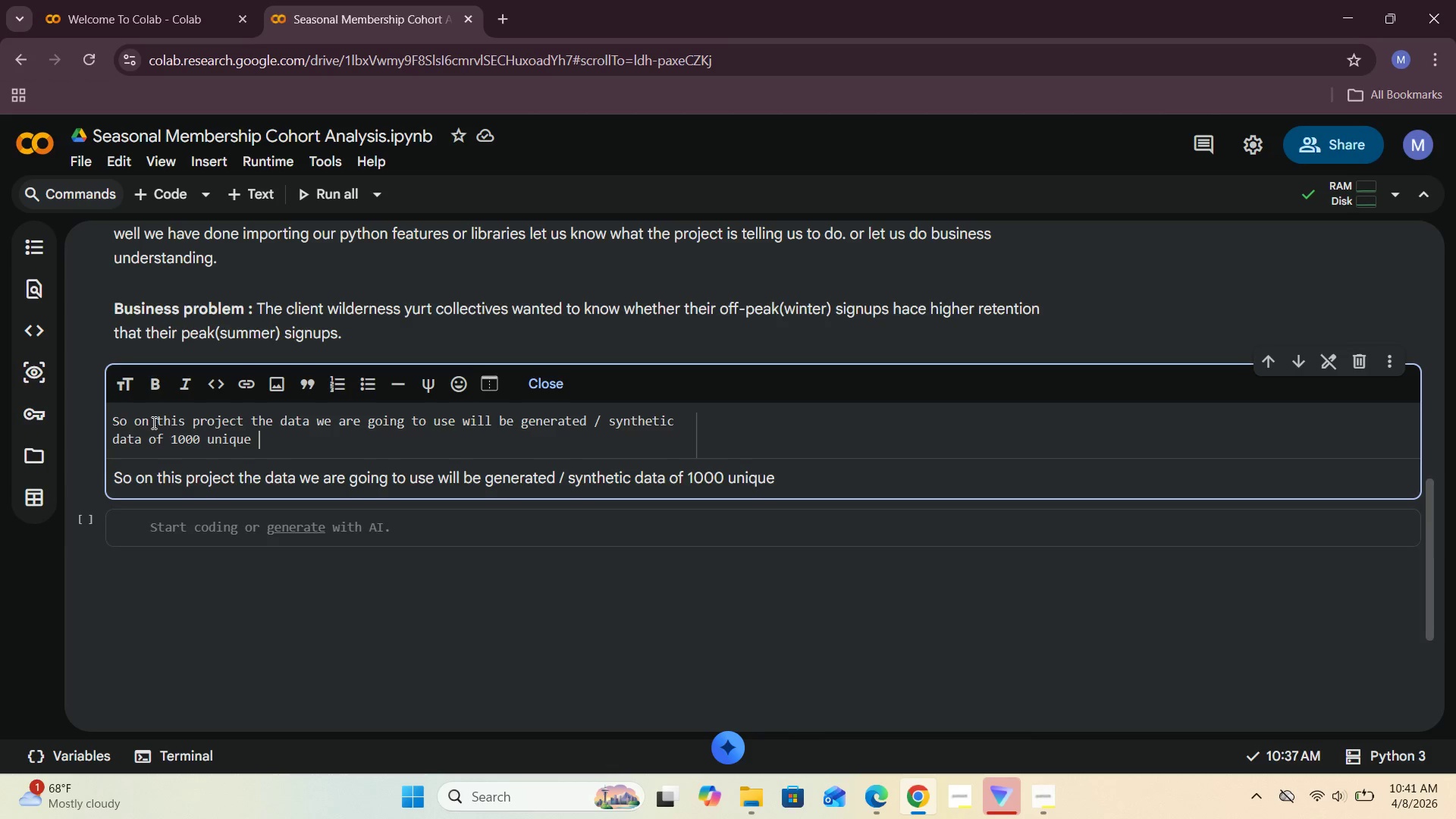 
wait(5.75)
 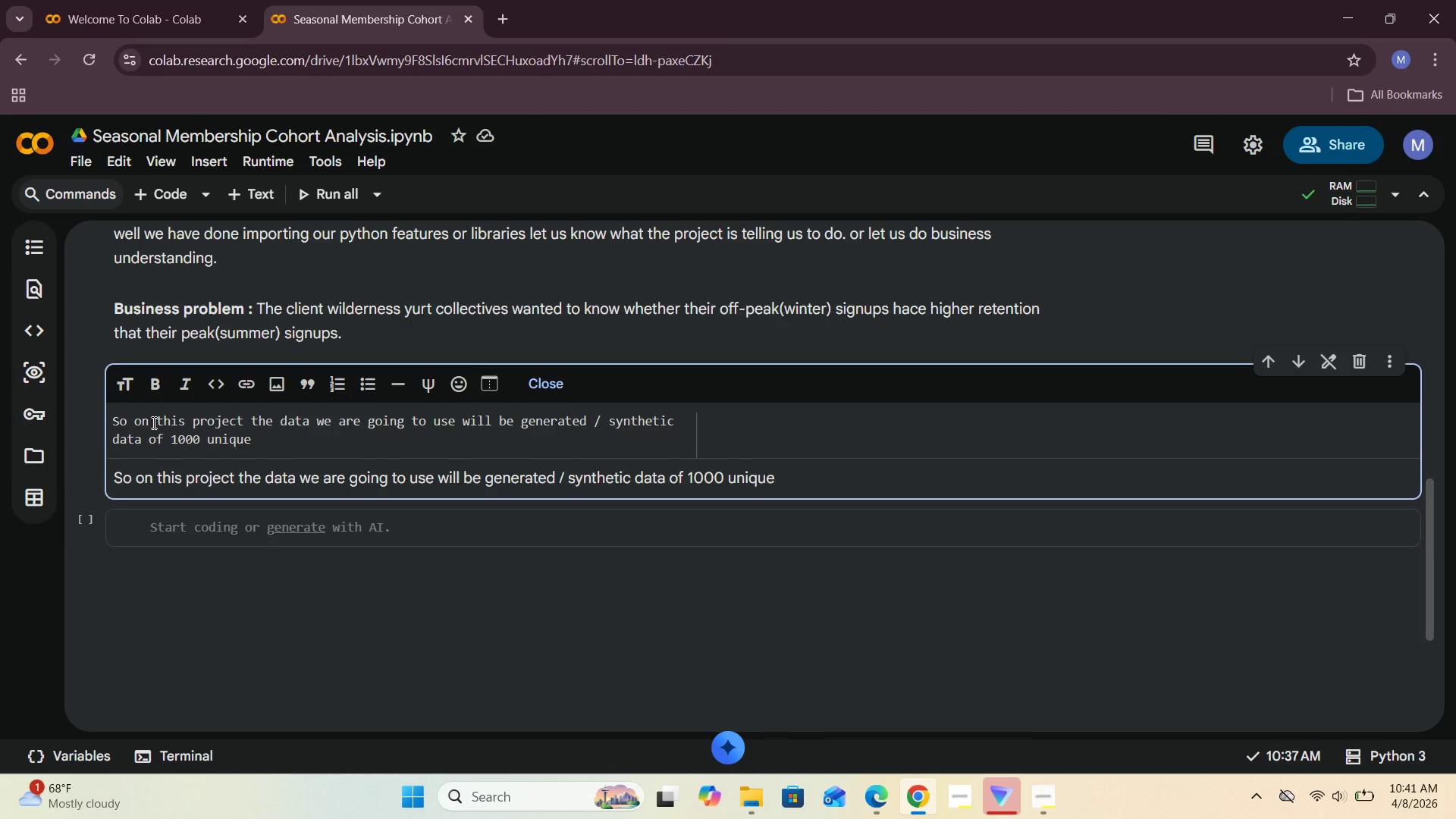 
type(cust)
key(Backspace)
key(Backspace)
key(Backspace)
key(Backspace)
type(memebers and this data set have to have the foloo)
key(Backspace)
key(Backspace)
key(Backspace)
type(llowinig )
 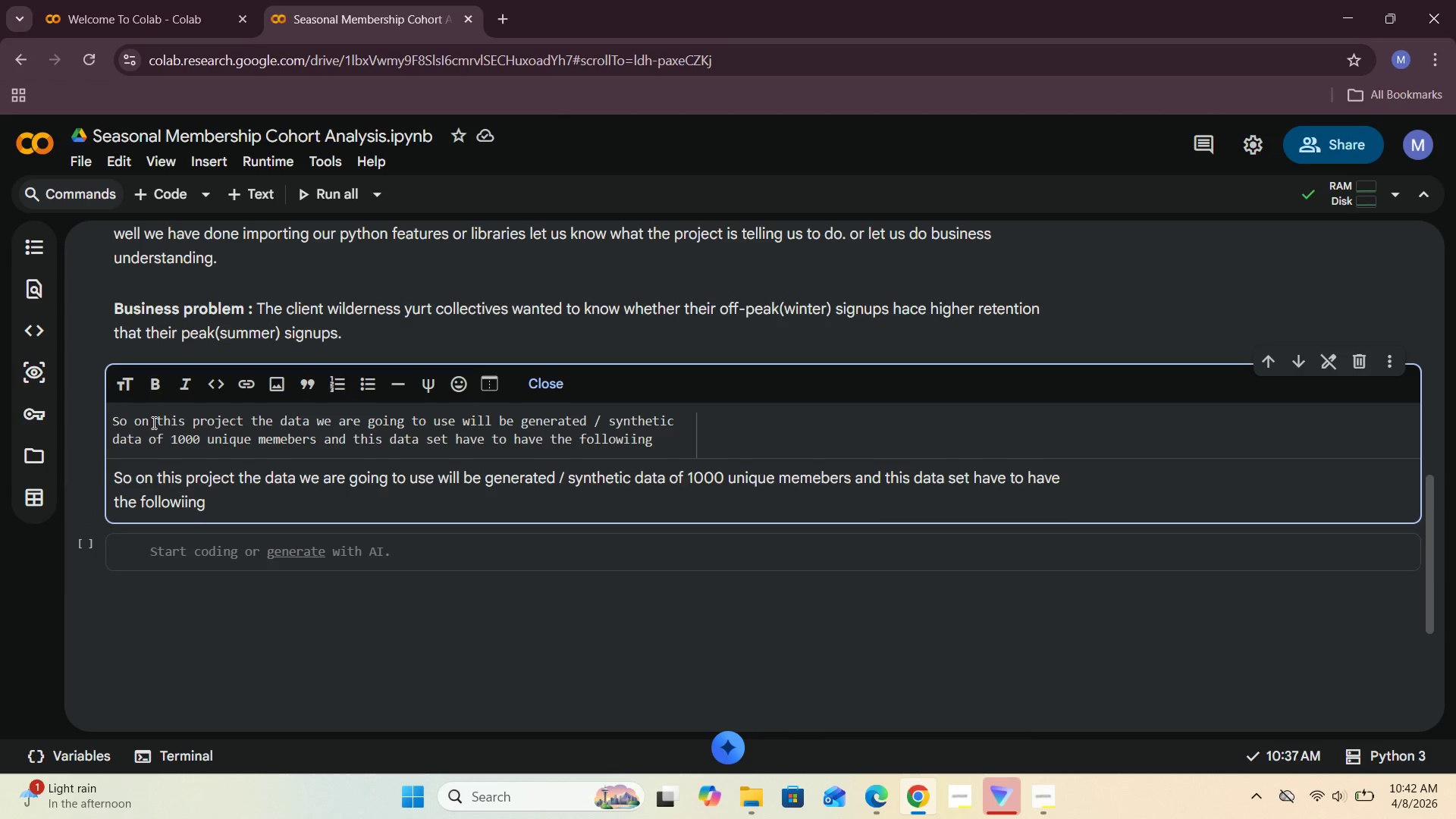 
key(ArrowLeft)
 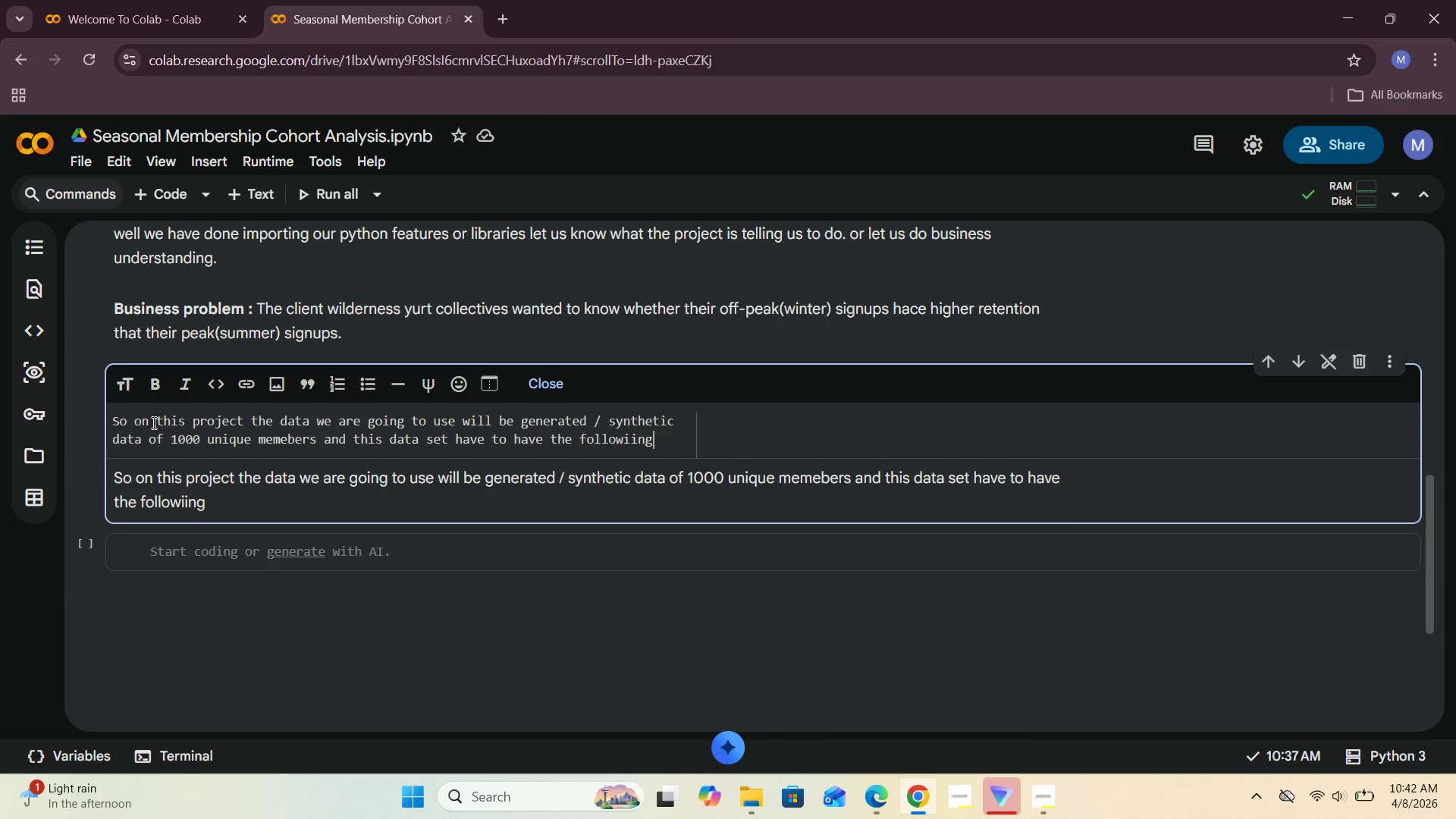 
key(ArrowLeft)
 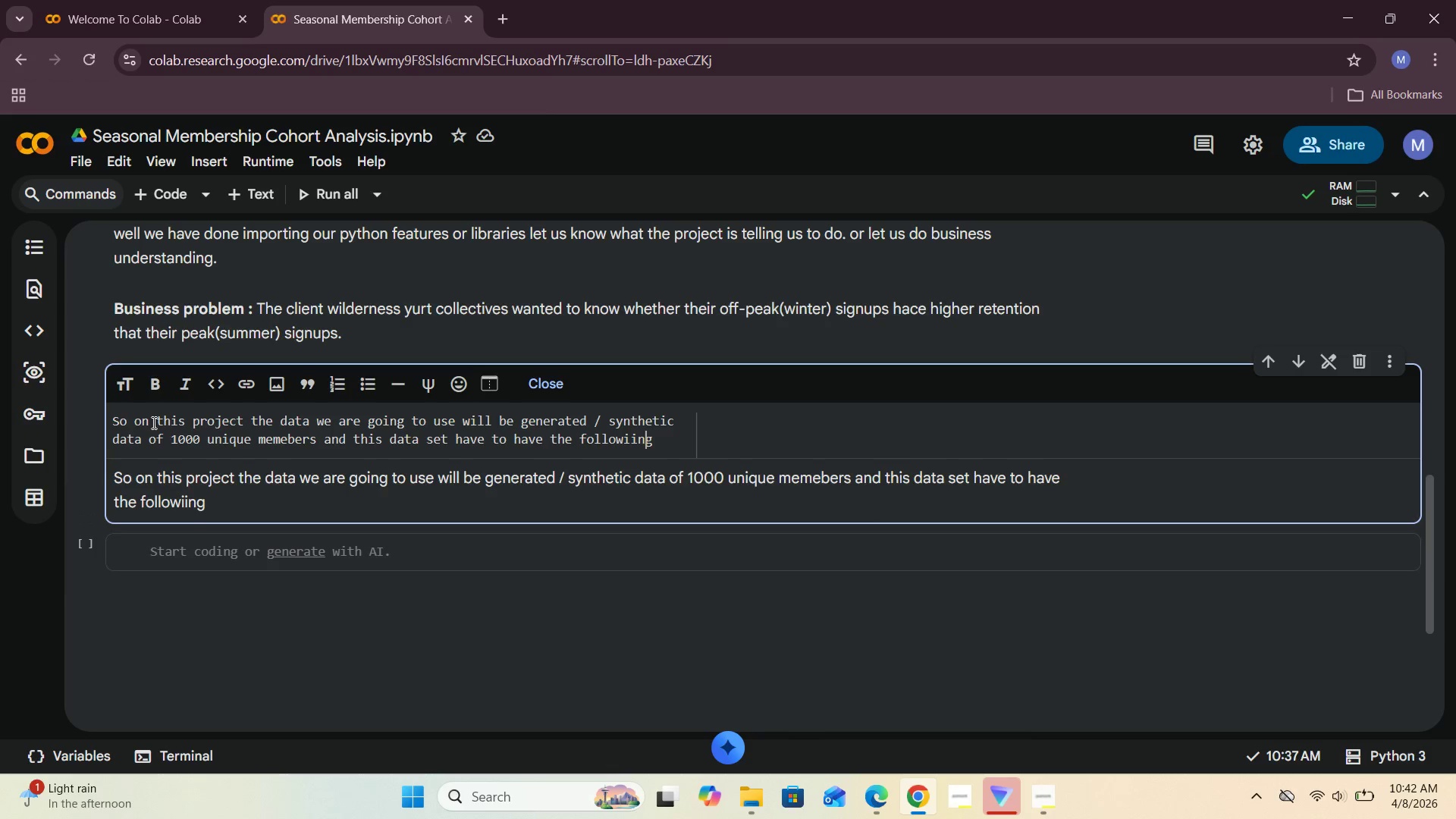 
key(ArrowLeft)
 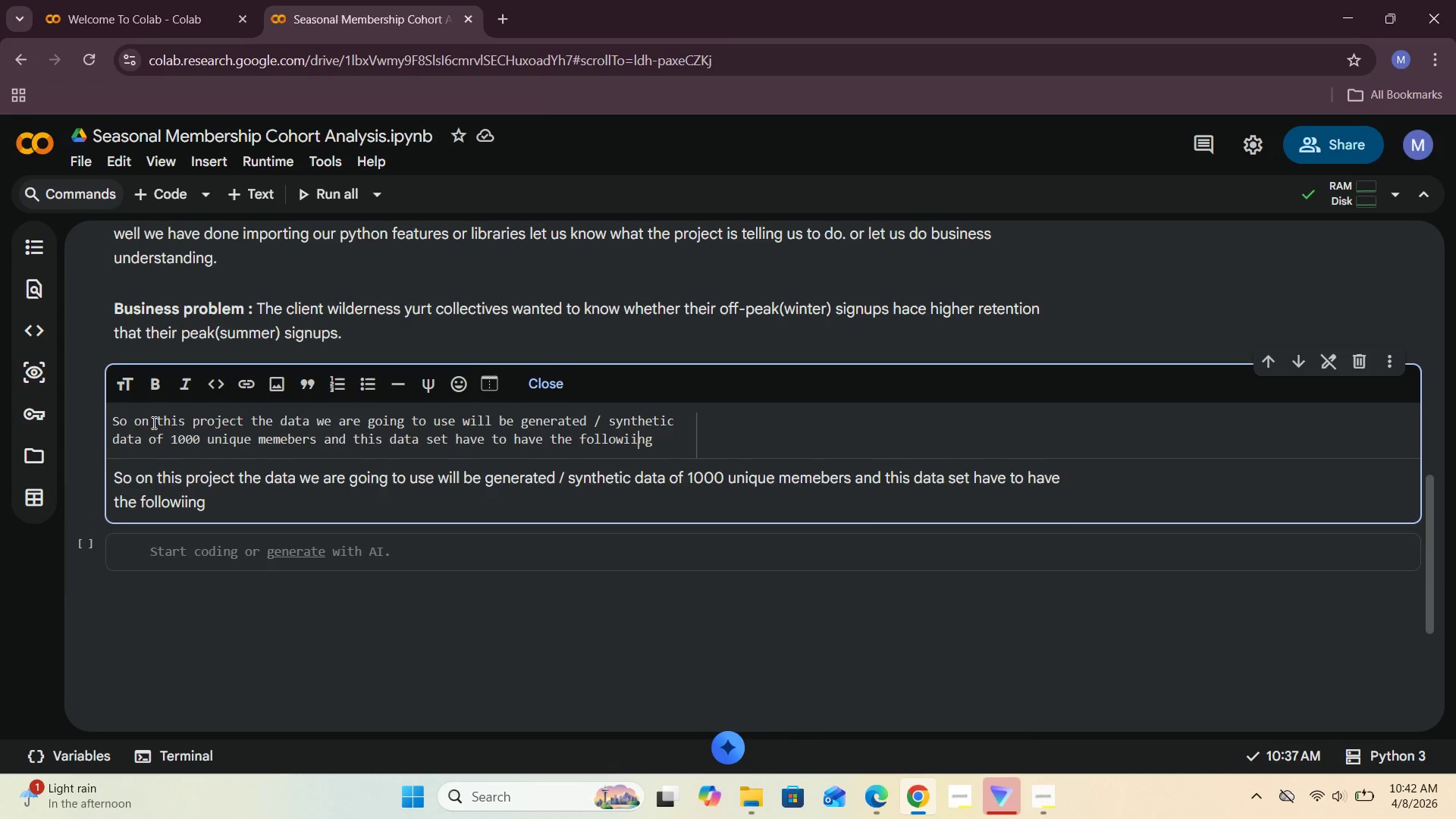 
key(ArrowLeft)
 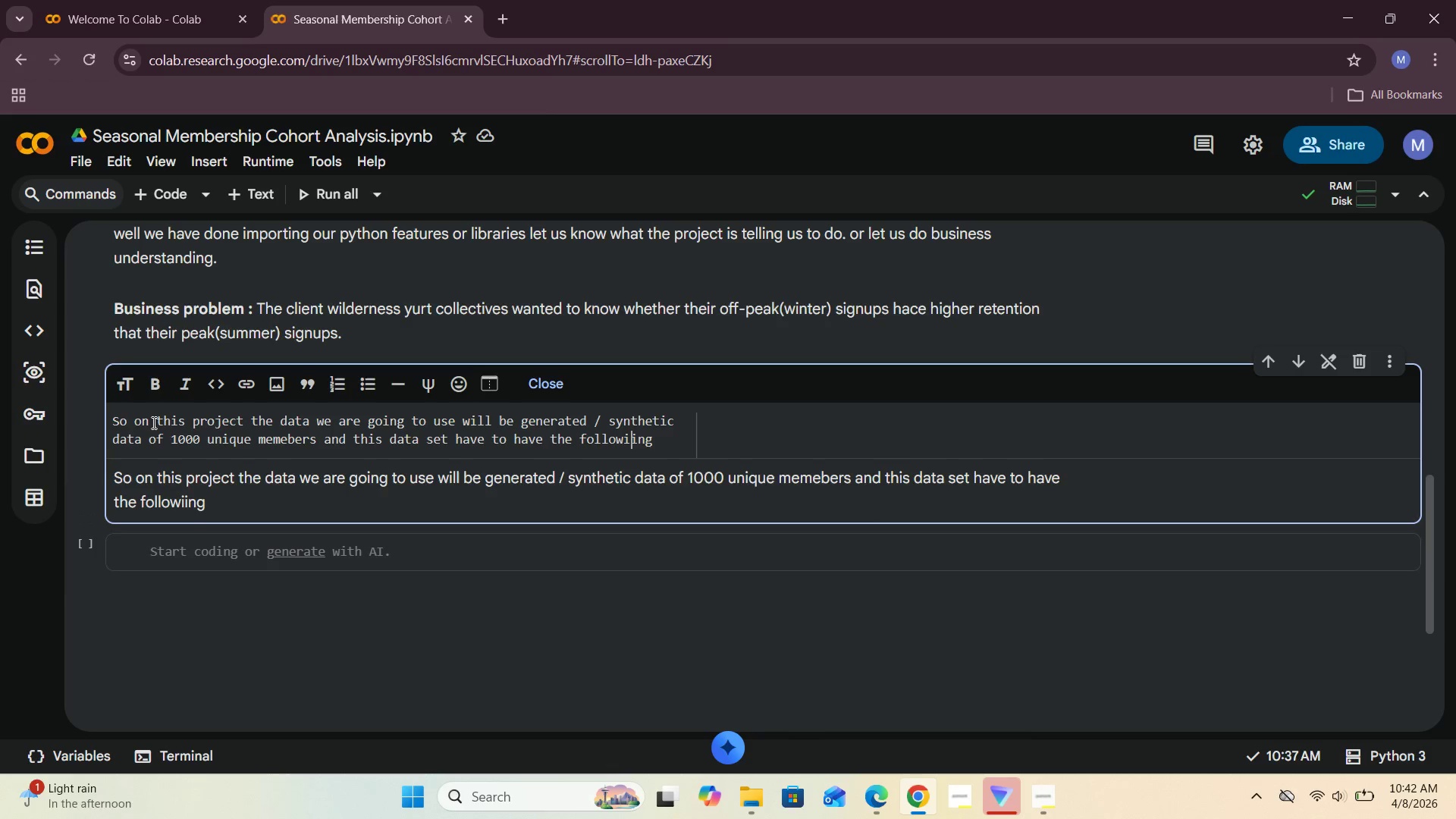 
key(ArrowLeft)
 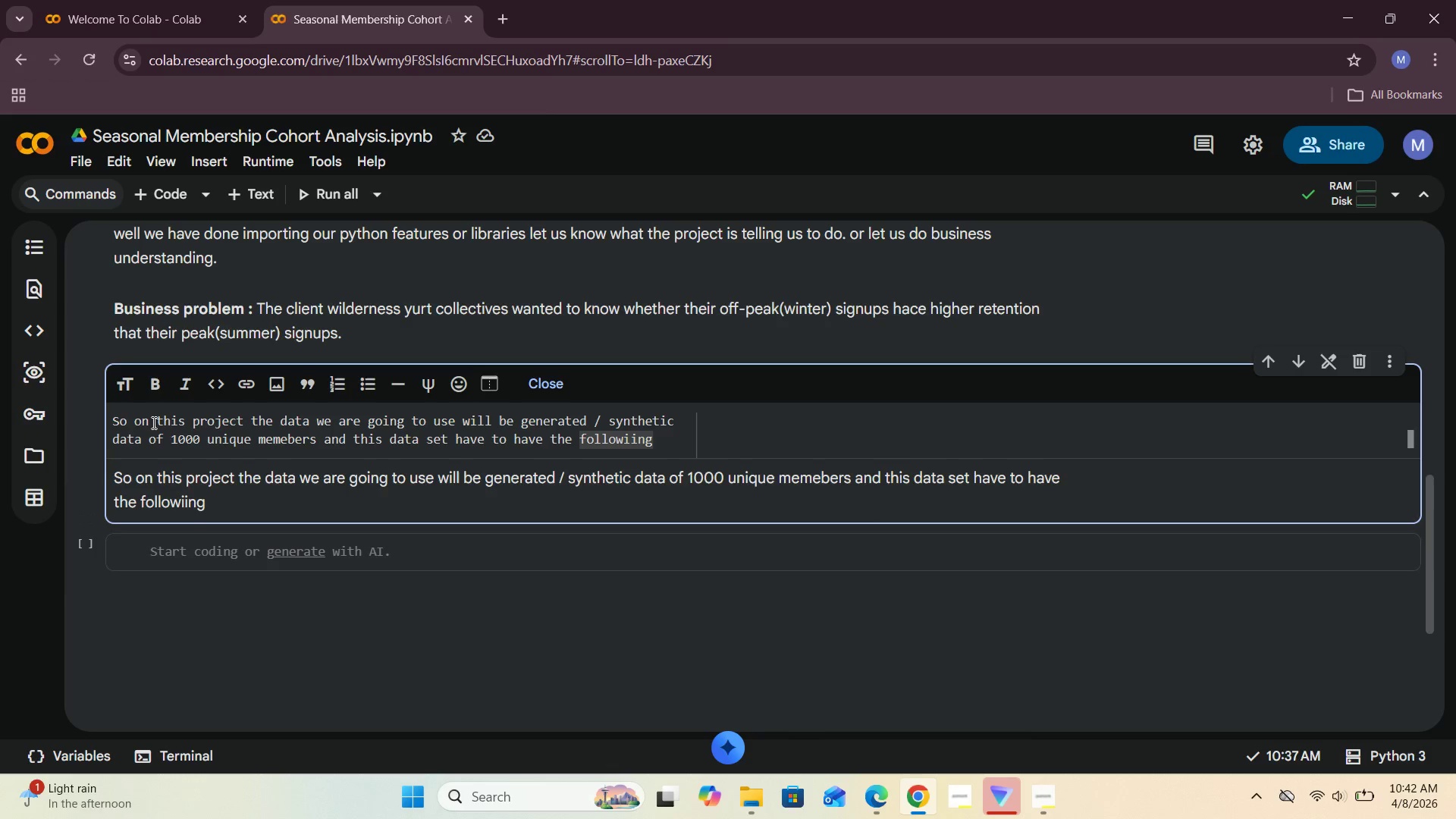 
key(ArrowRight)
 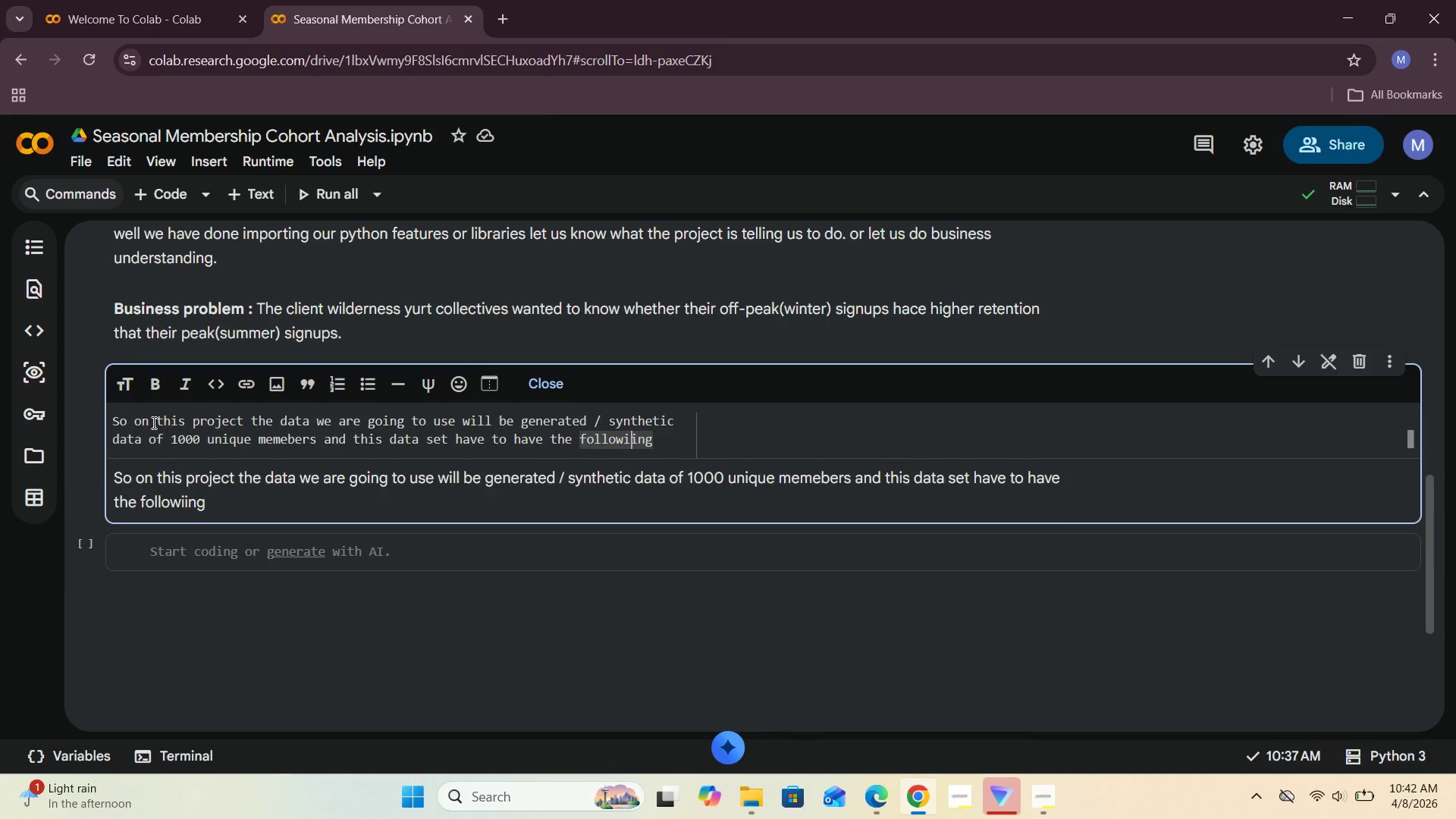 
key(Backspace)
 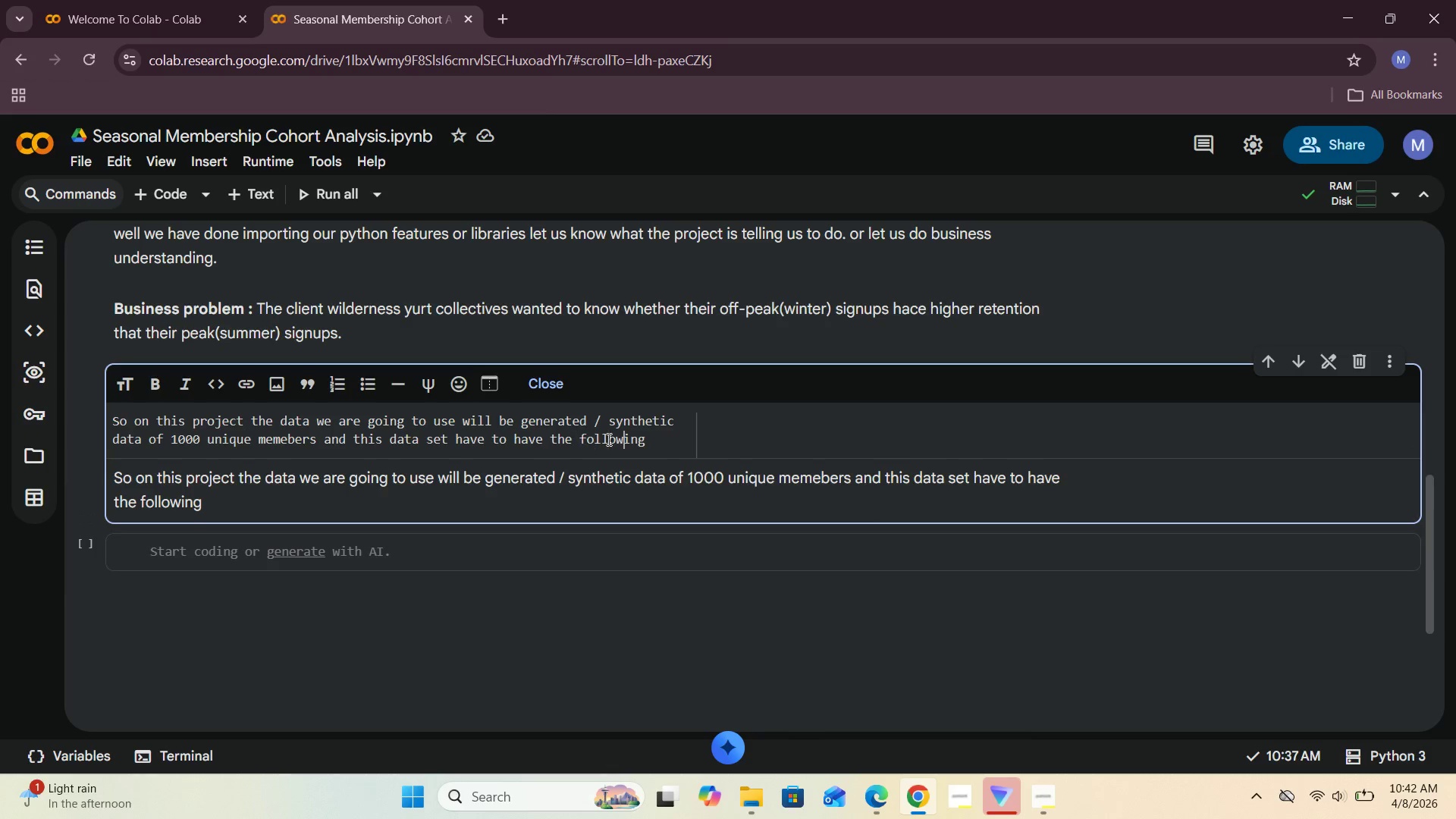 
left_click([647, 437])
 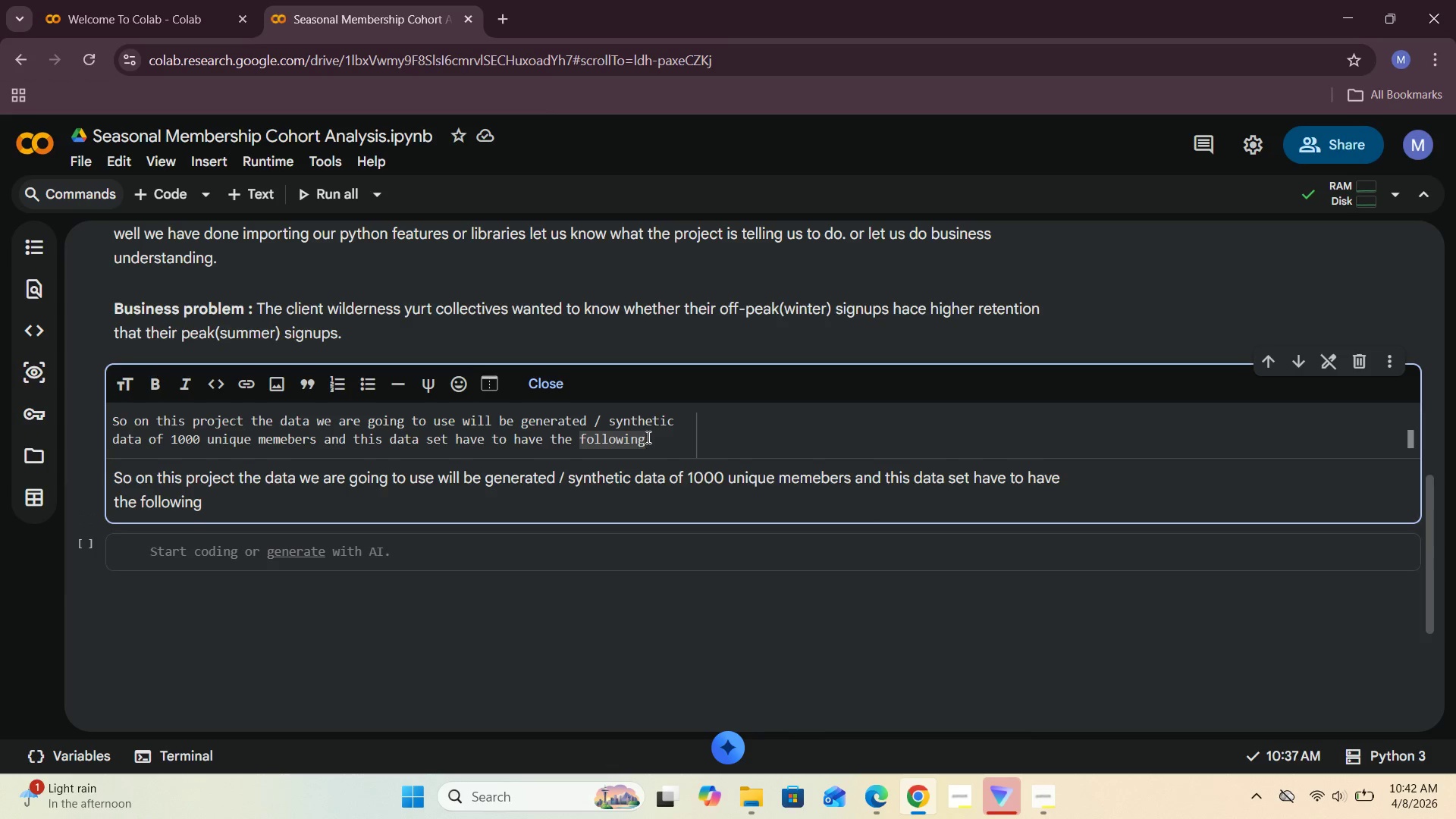 
type( 4 attributesd)
key(Backspace)
type(.)
 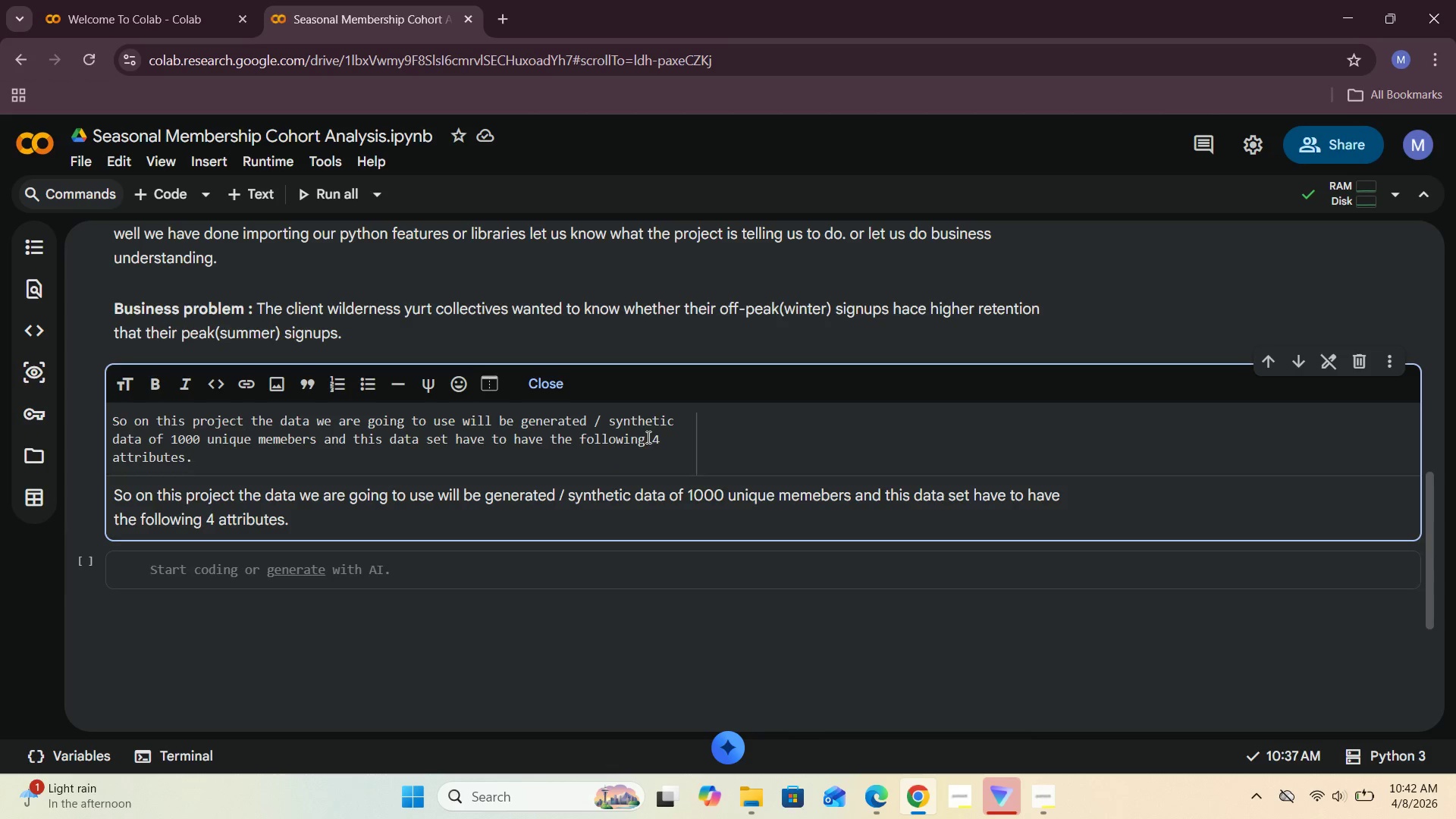 
scroll: coordinate [820, 392], scroll_direction: up, amount: 8.0
 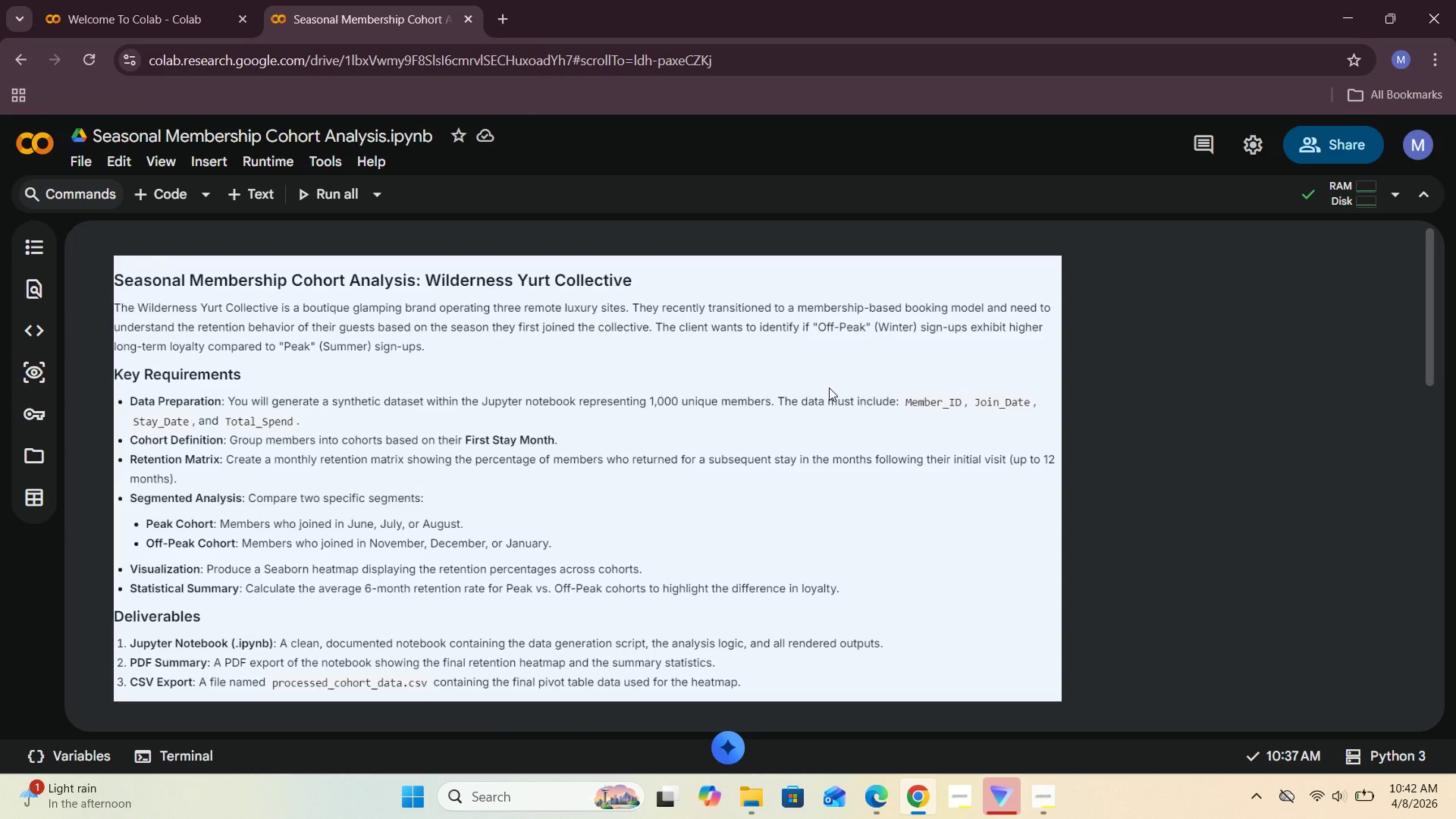 
scroll: coordinate [355, 448], scroll_direction: down, amount: 9.0
 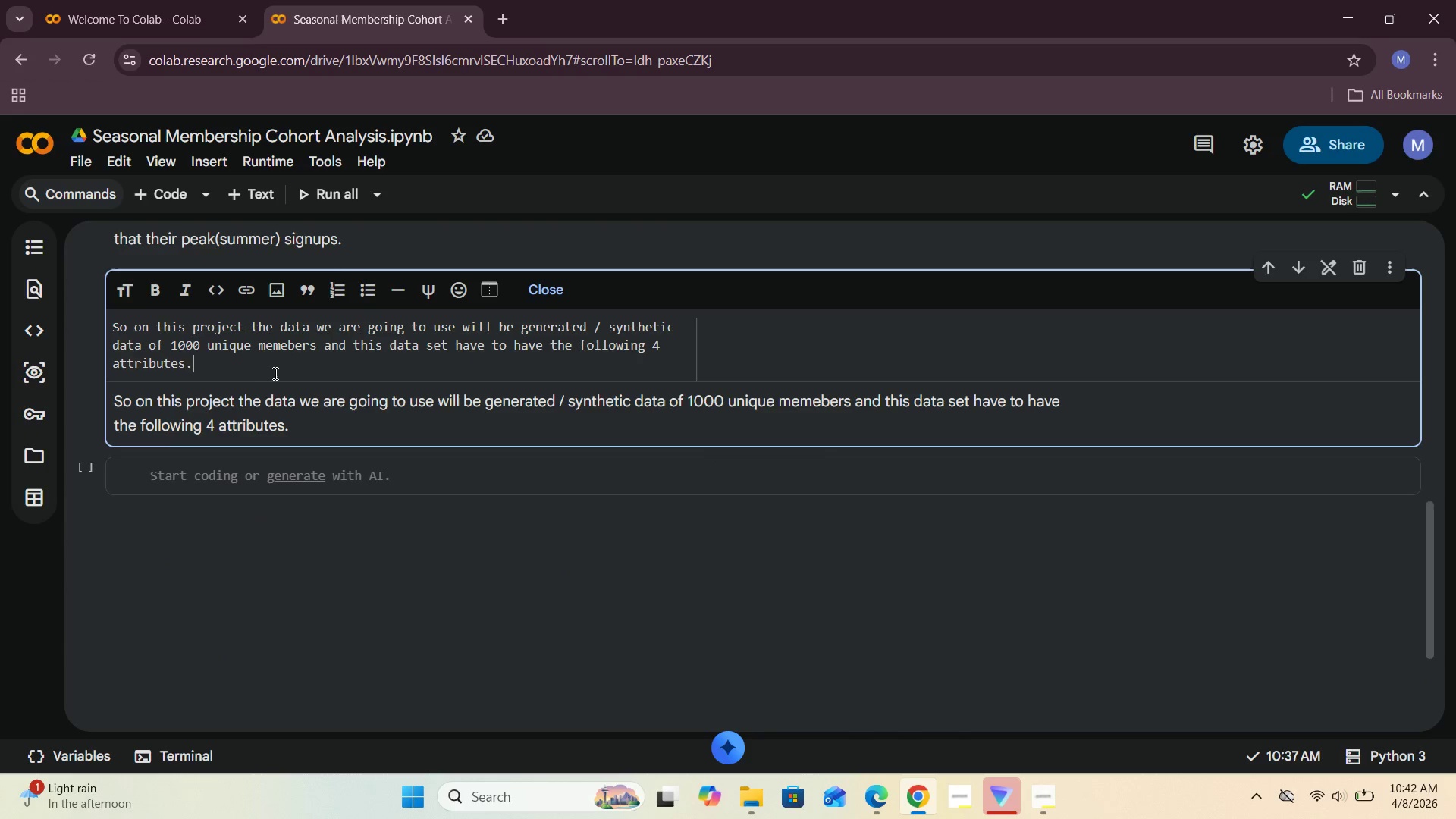 
type(   Mm)
key(Backspace)
type(ember_ID , Join_Date, Stay_Date_)
 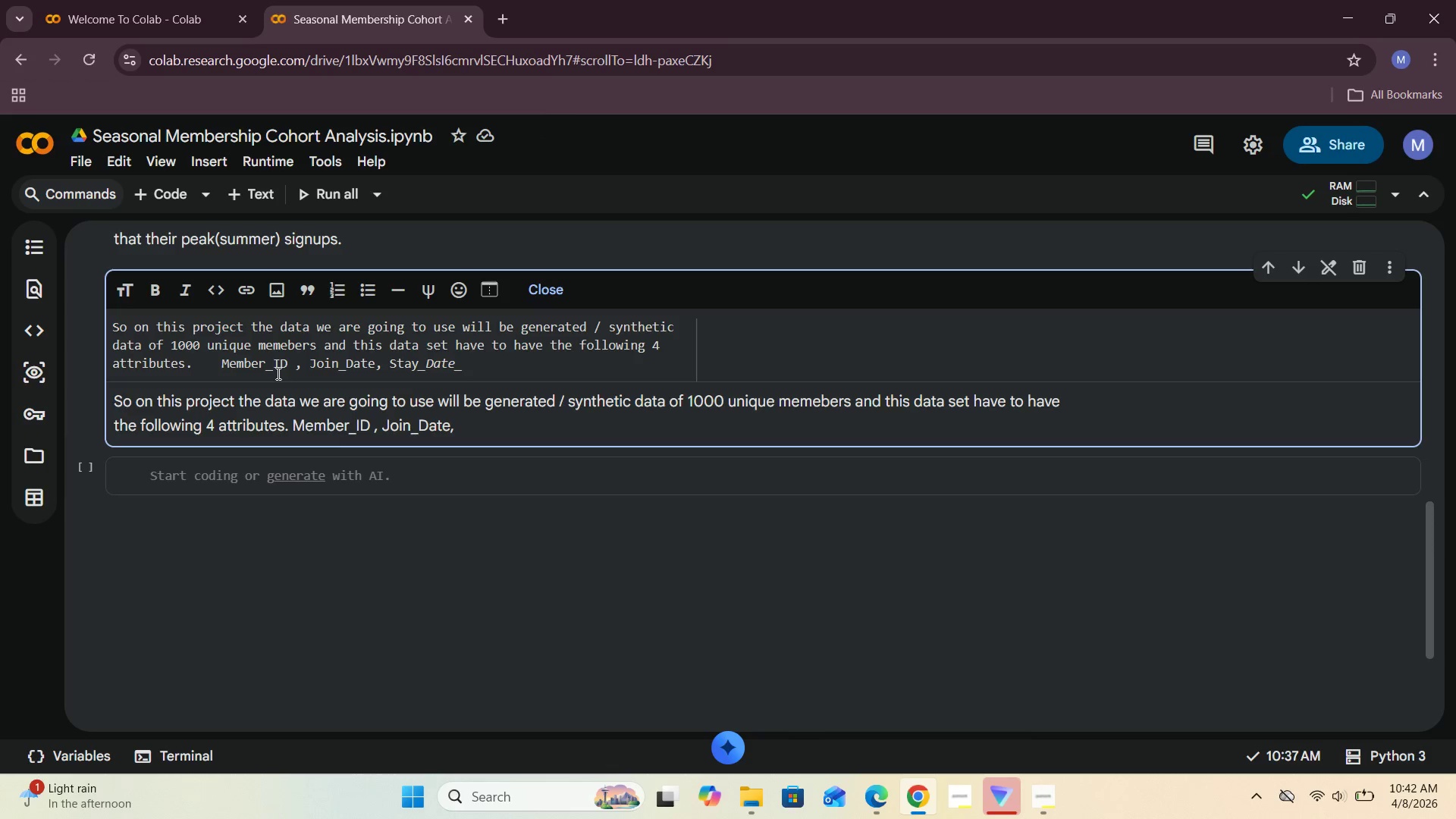 
key(Backspace)
 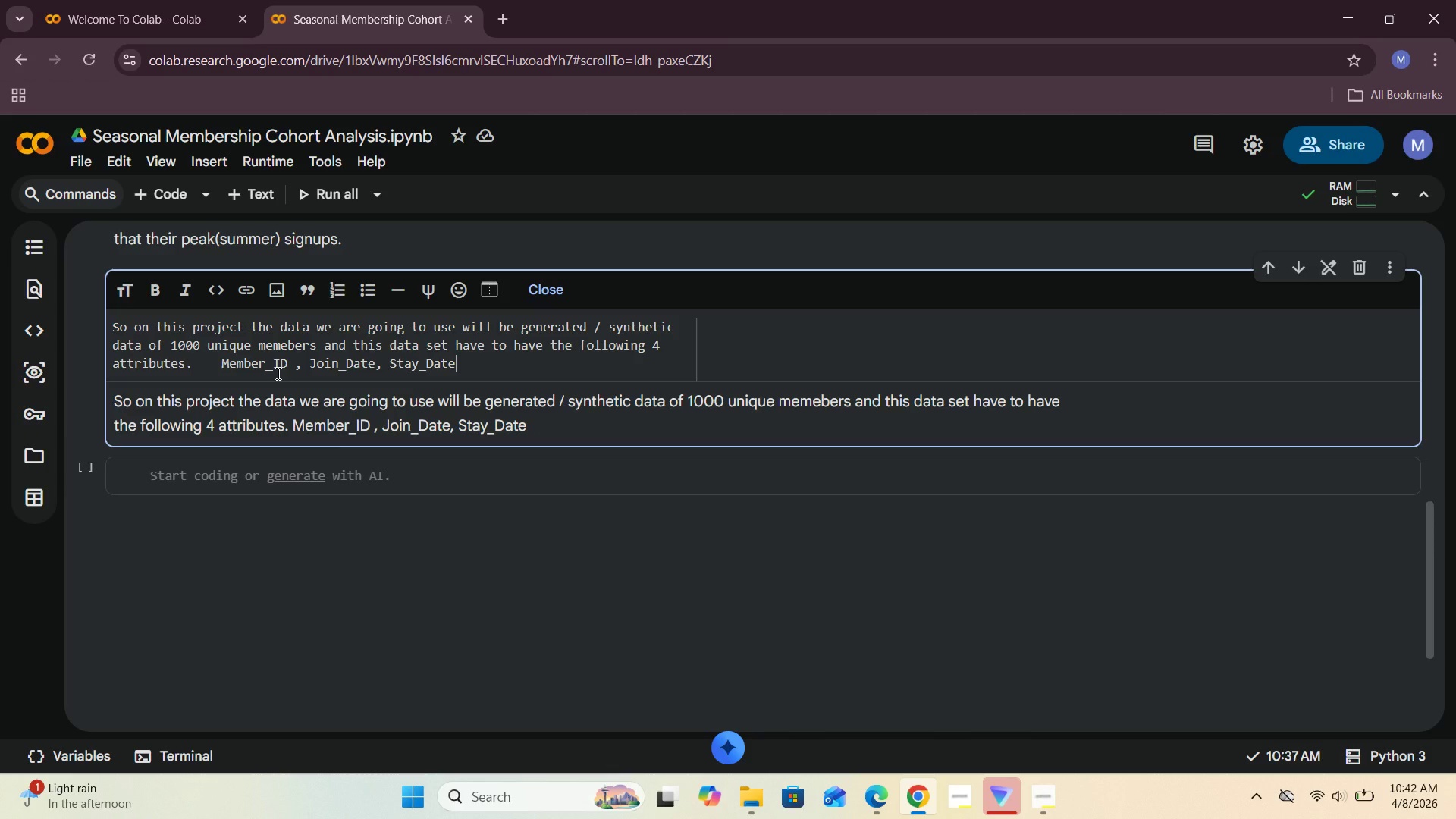 
key(Comma)
 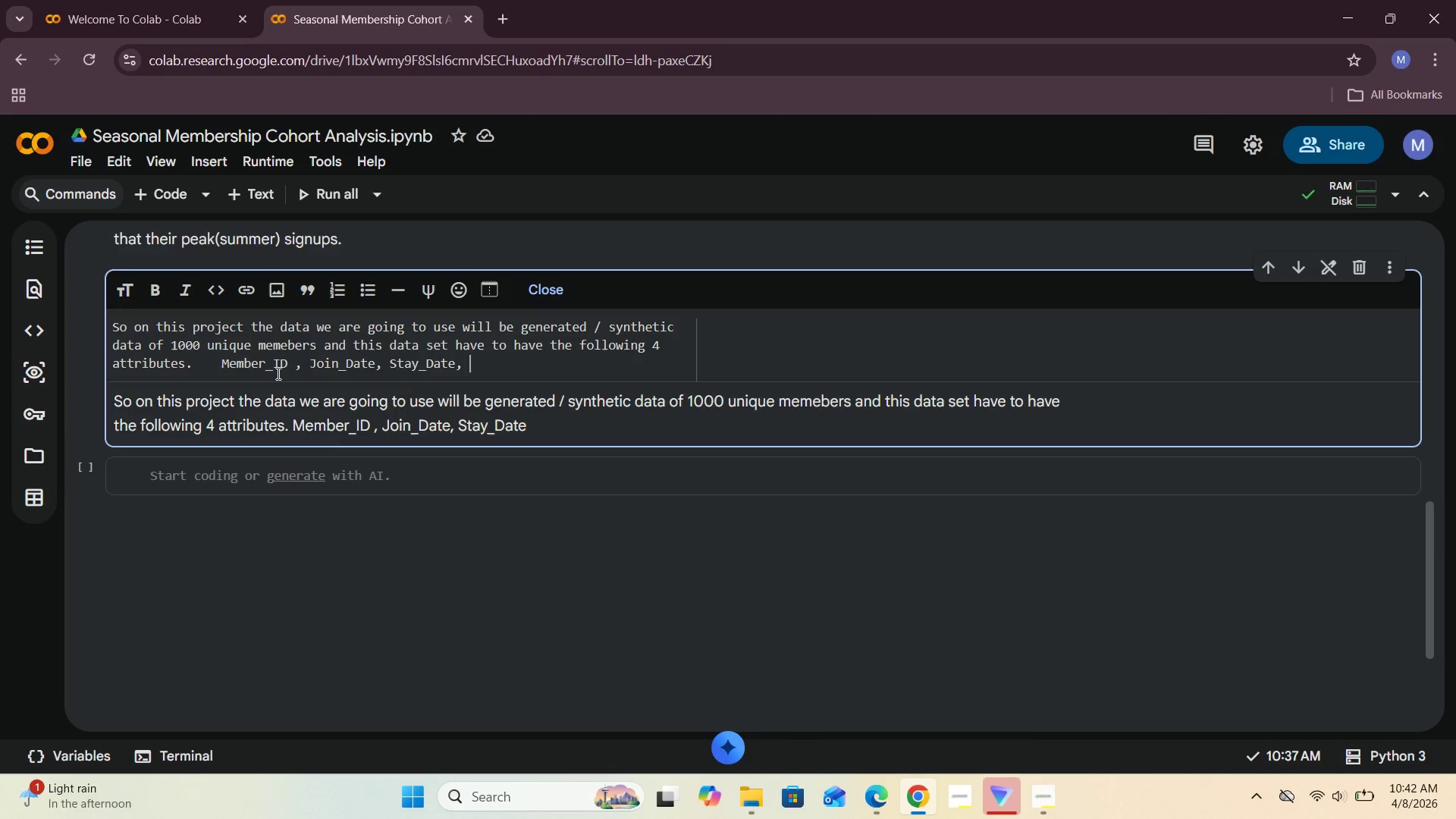 
key(Space)
 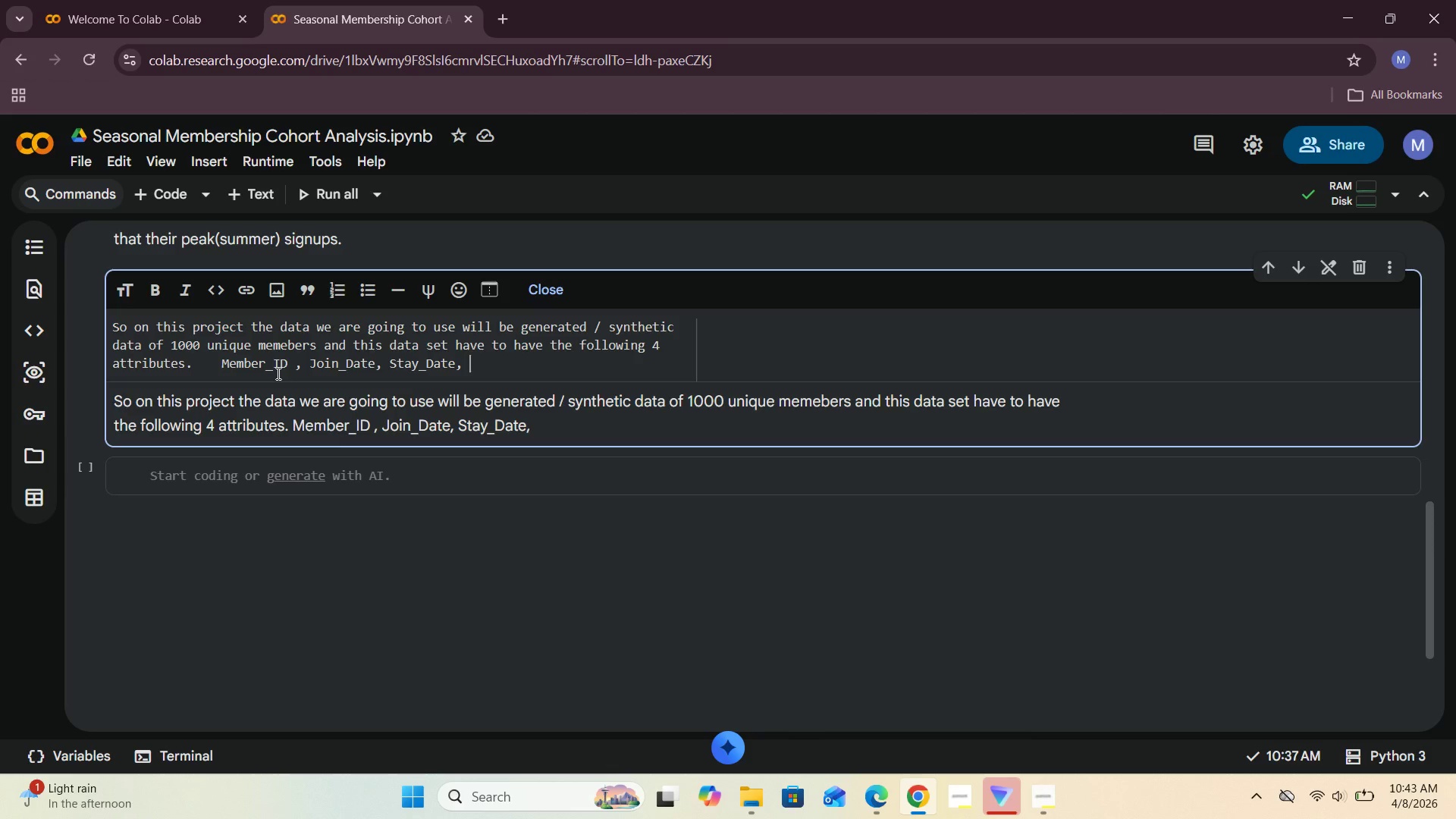 
scroll: coordinate [284, 371], scroll_direction: up, amount: 8.0
 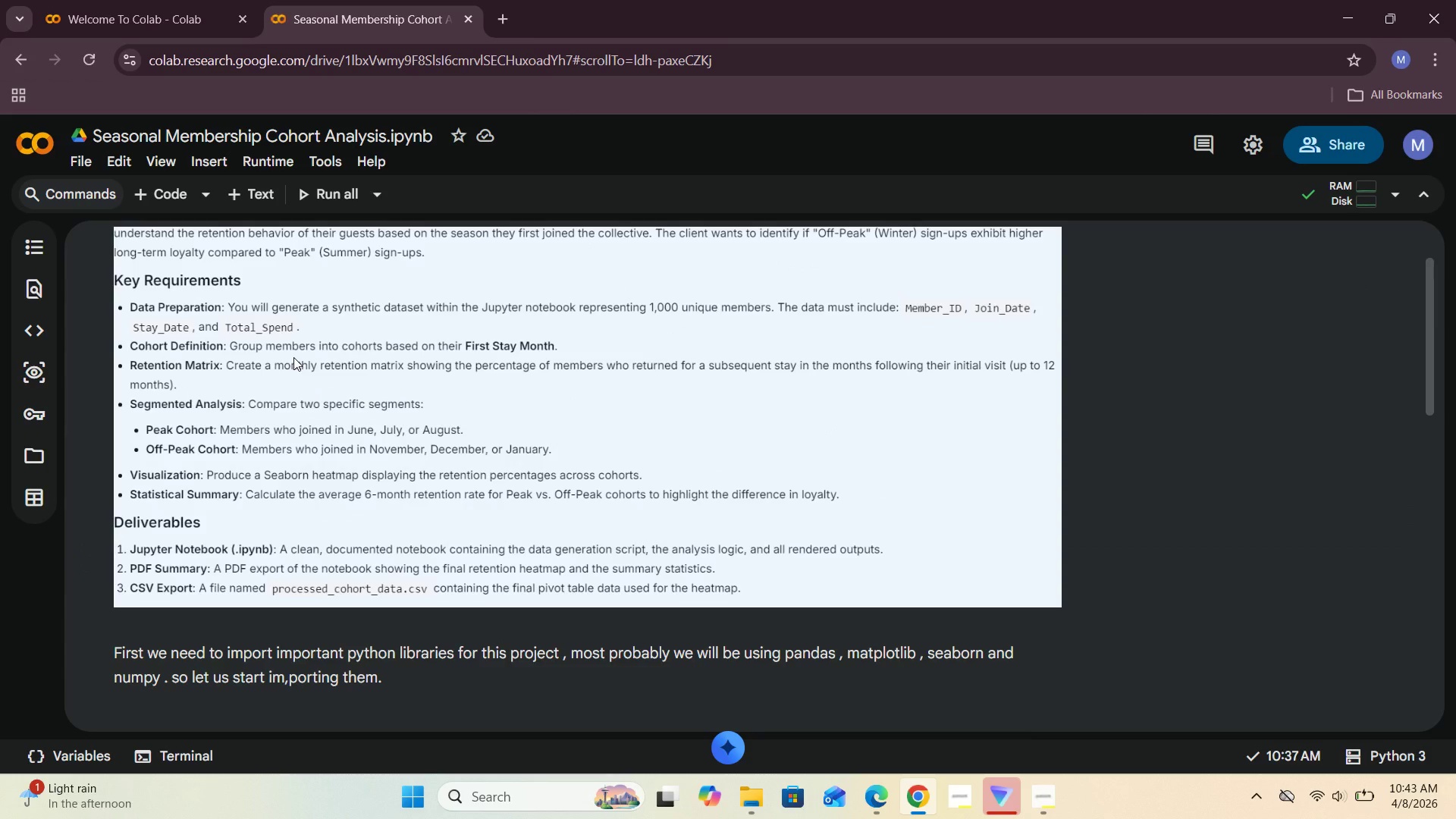 
scroll: coordinate [359, 376], scroll_direction: down, amount: 7.0
 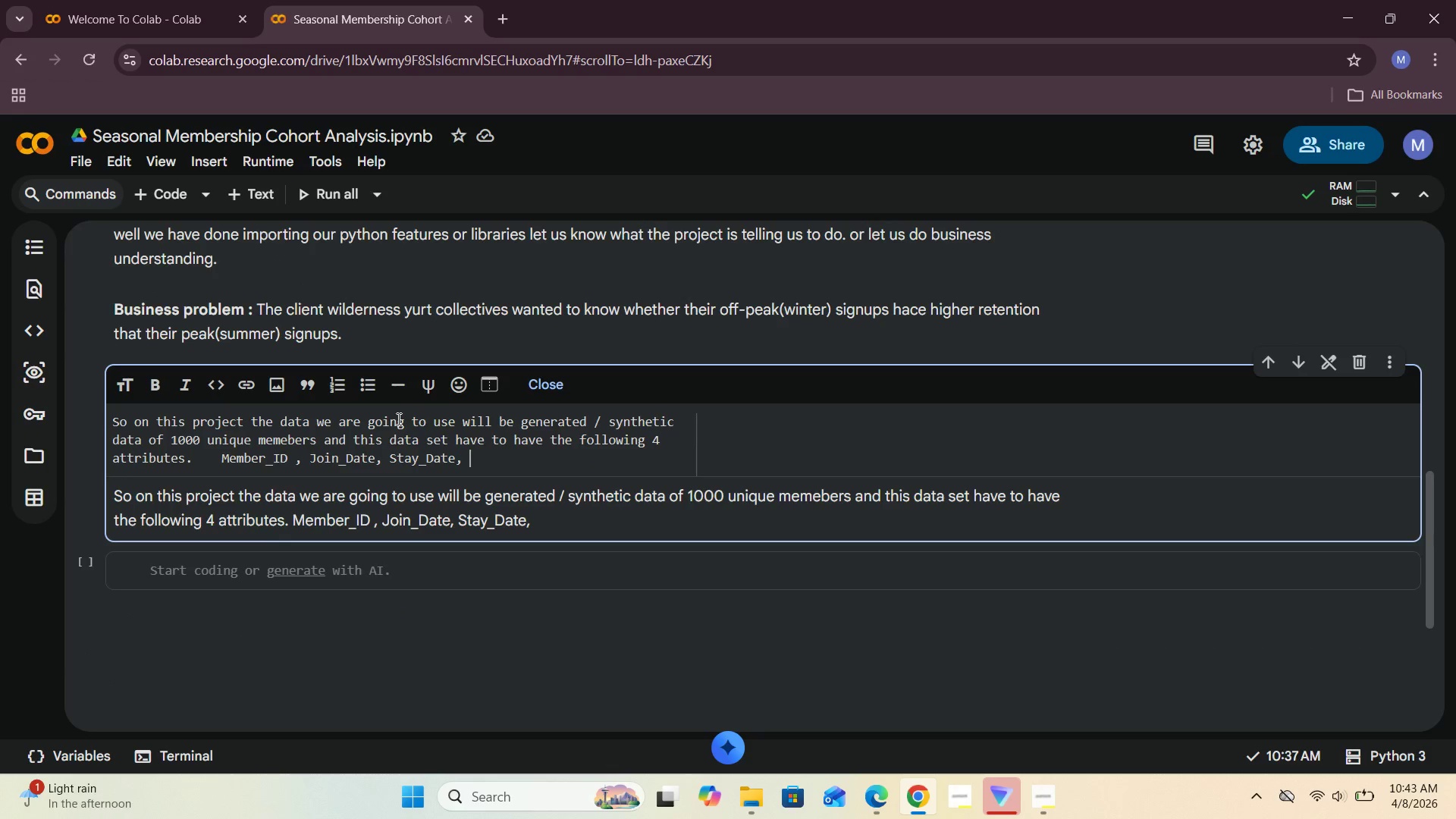 
type(Total_so)
key(Backspace)
type(pend )
 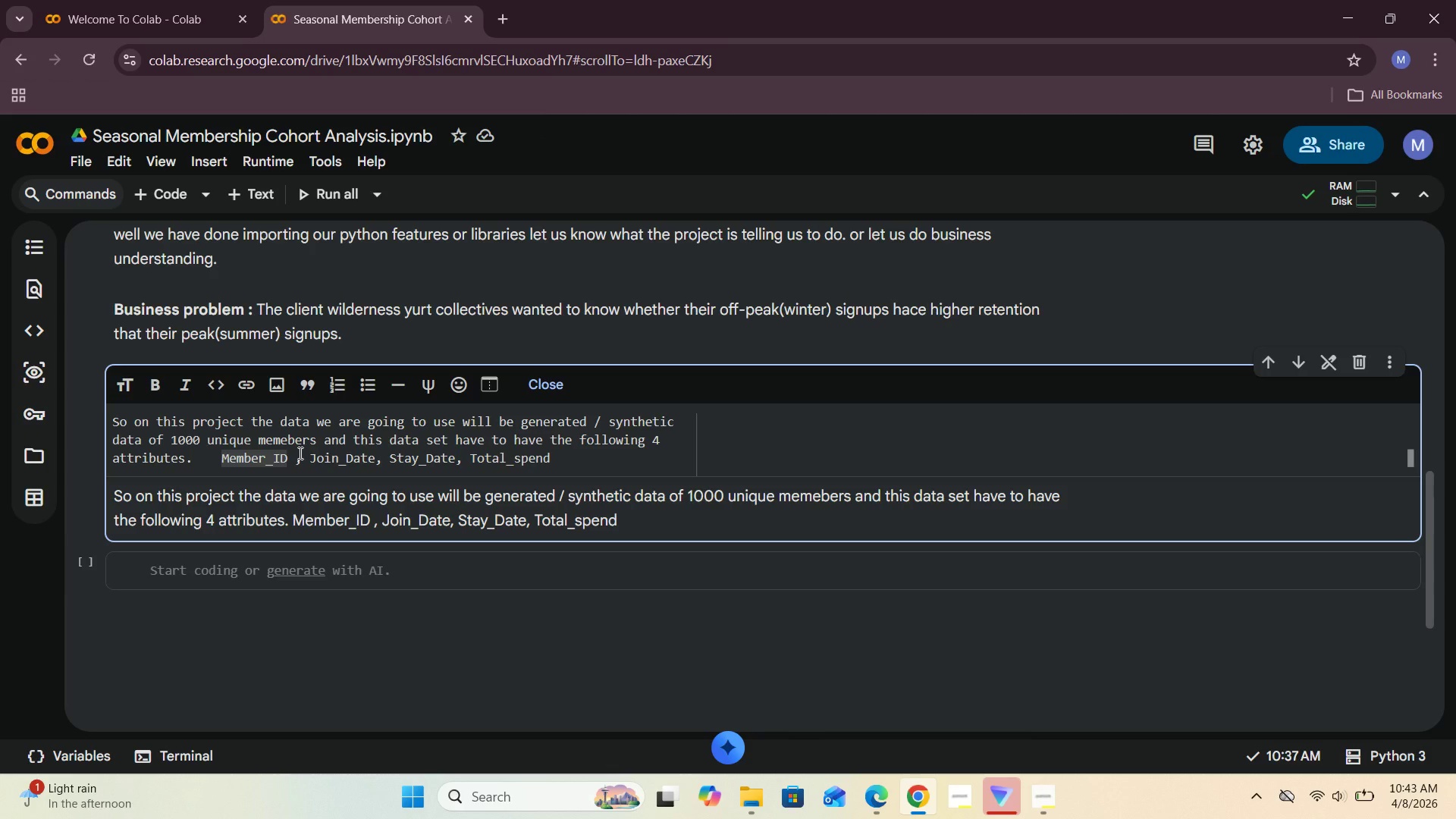 
key(Enter)
 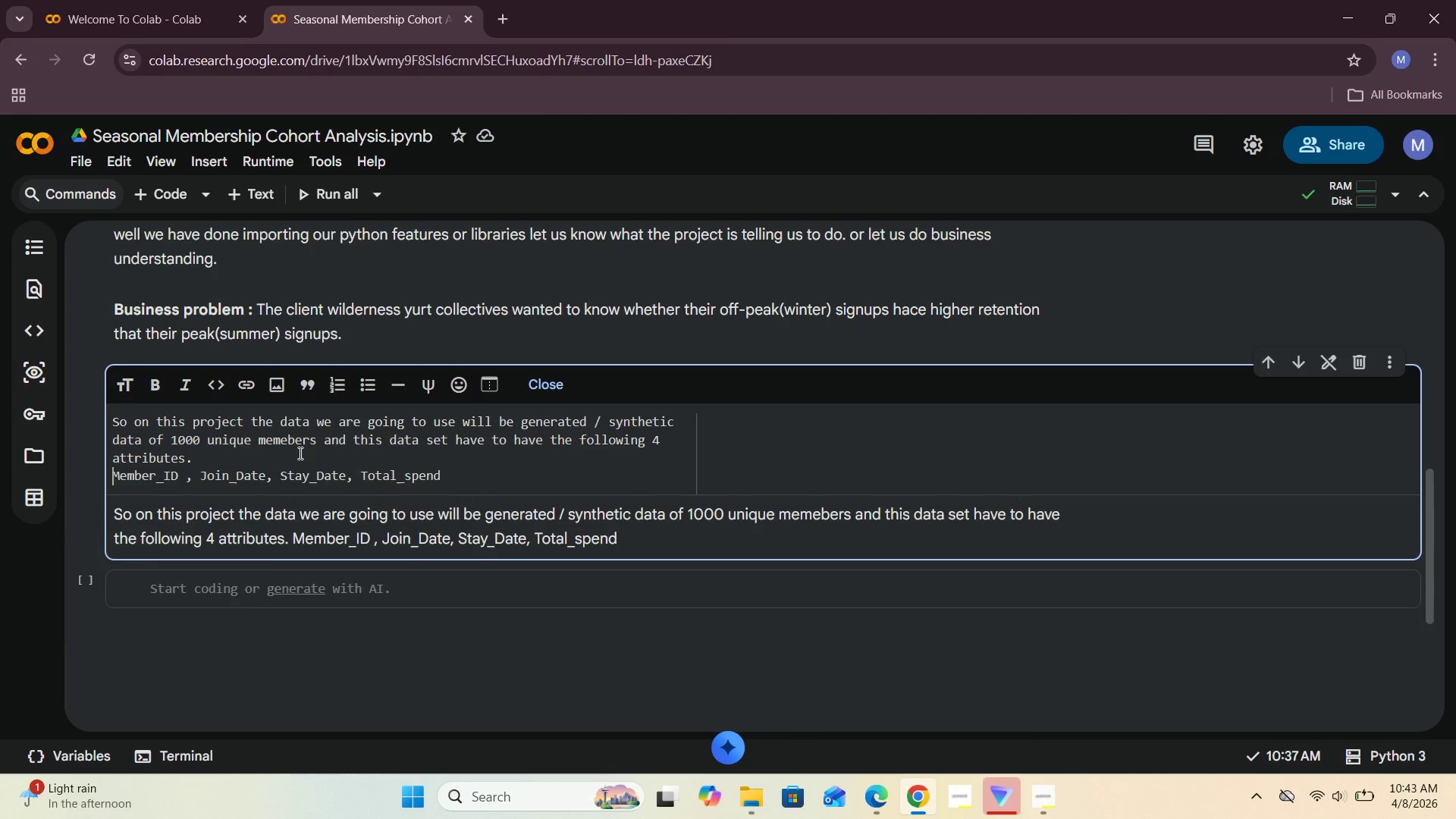 
key(Enter)
 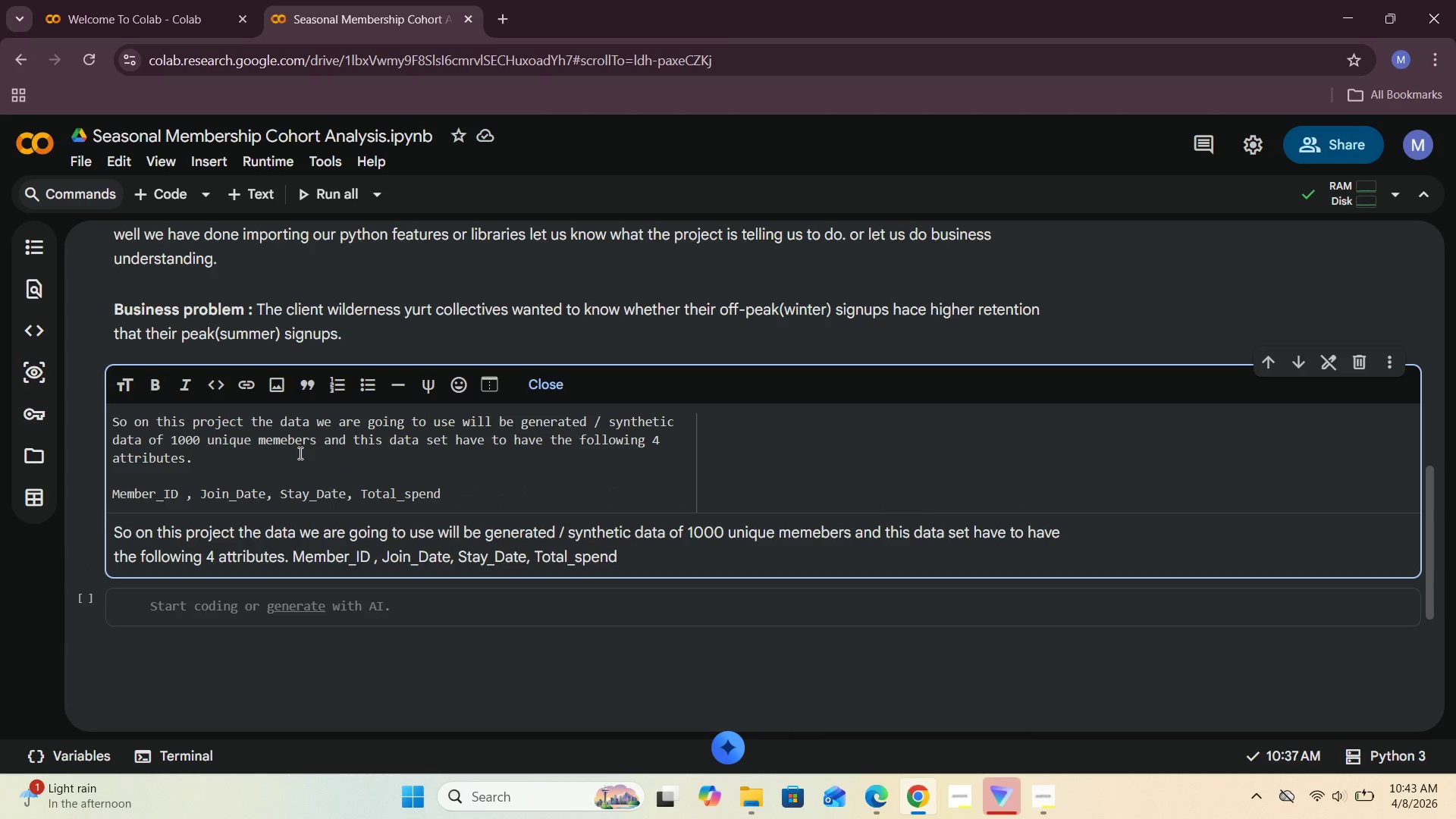 
type(The data set must conat)
key(Backspace)
key(Backspace)
type(tain those attributes :)
 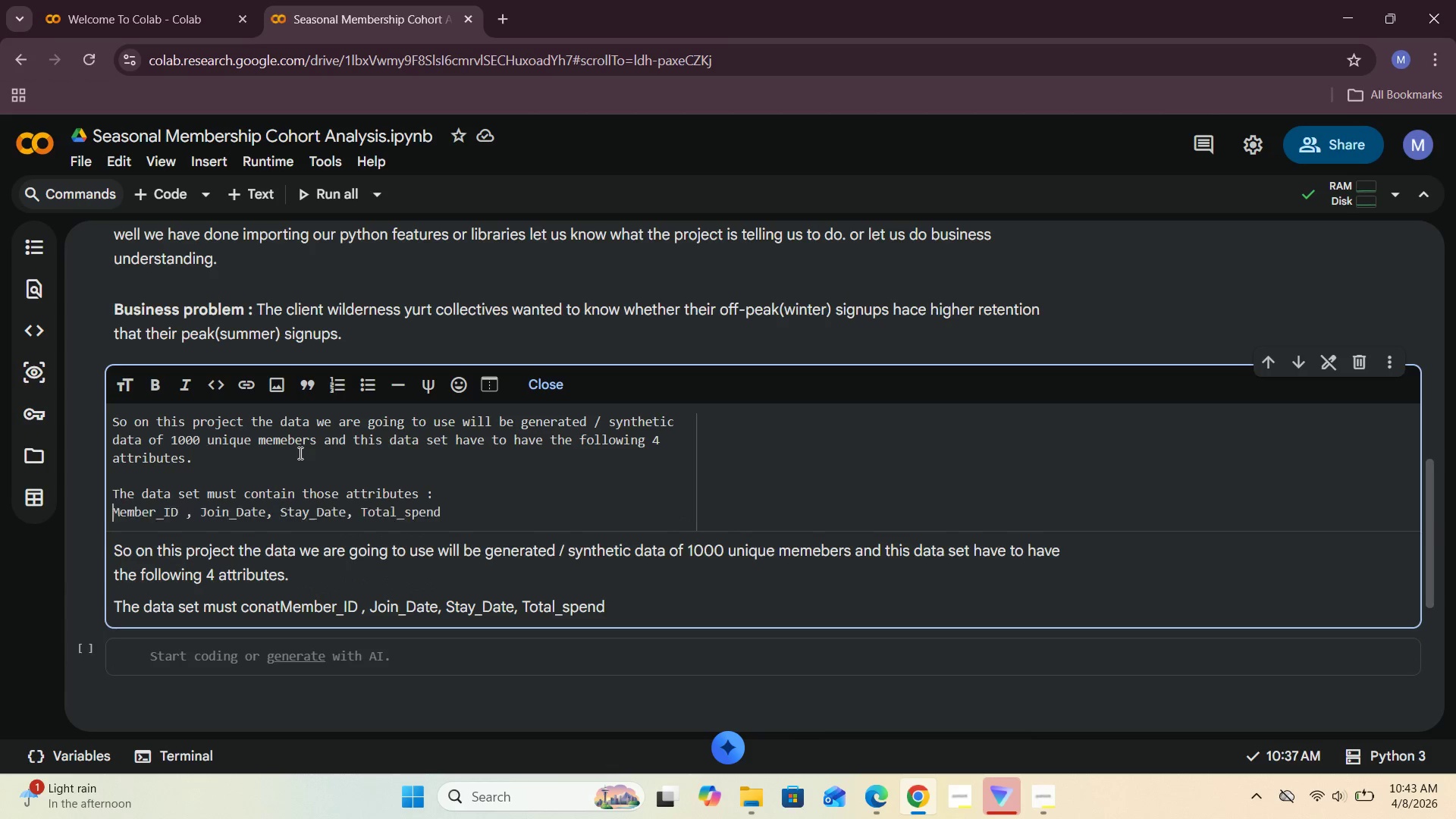 
key(Enter)
 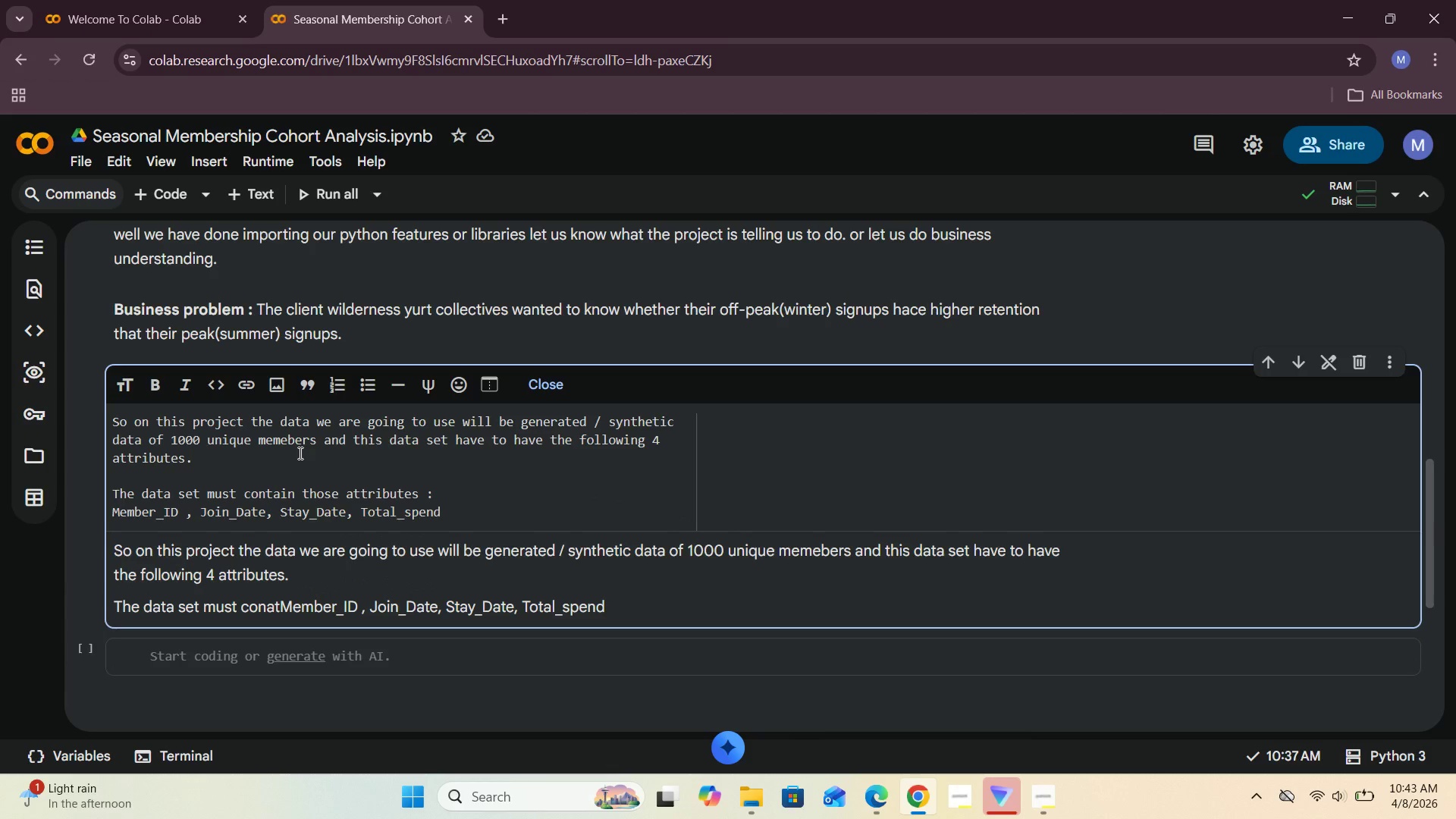 
key(Space)
 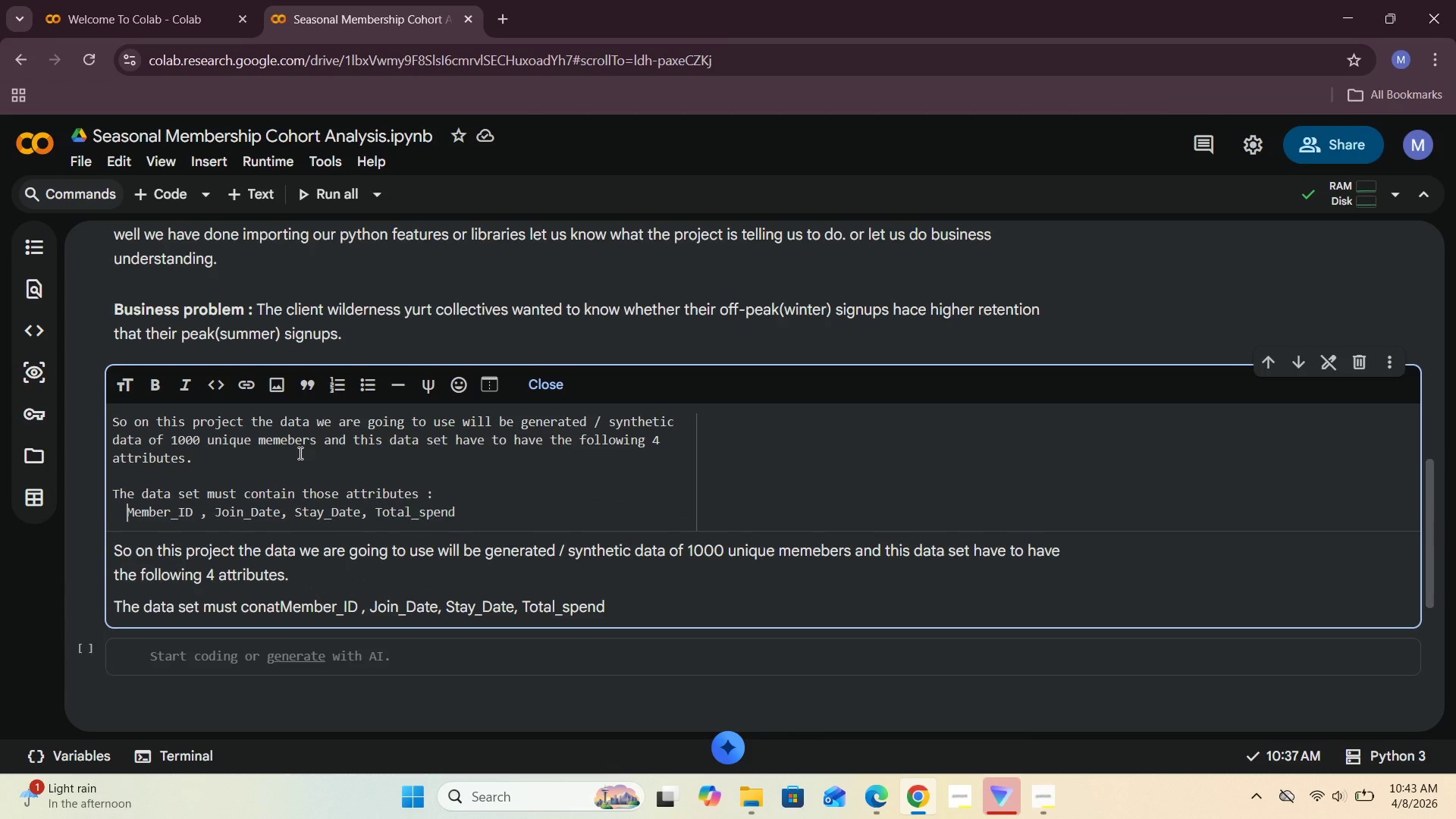 
key(Space)
 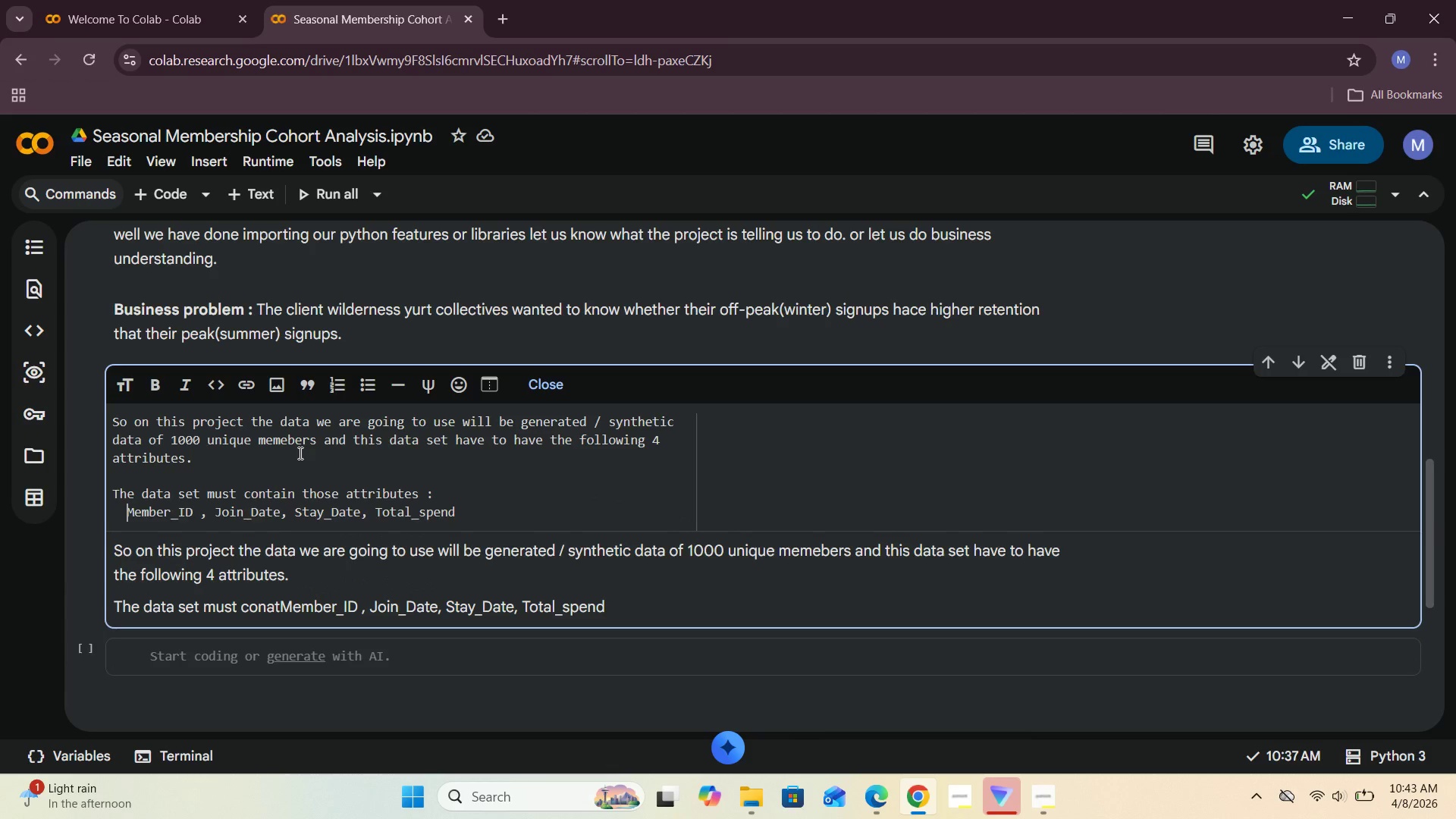 
key(Space)
 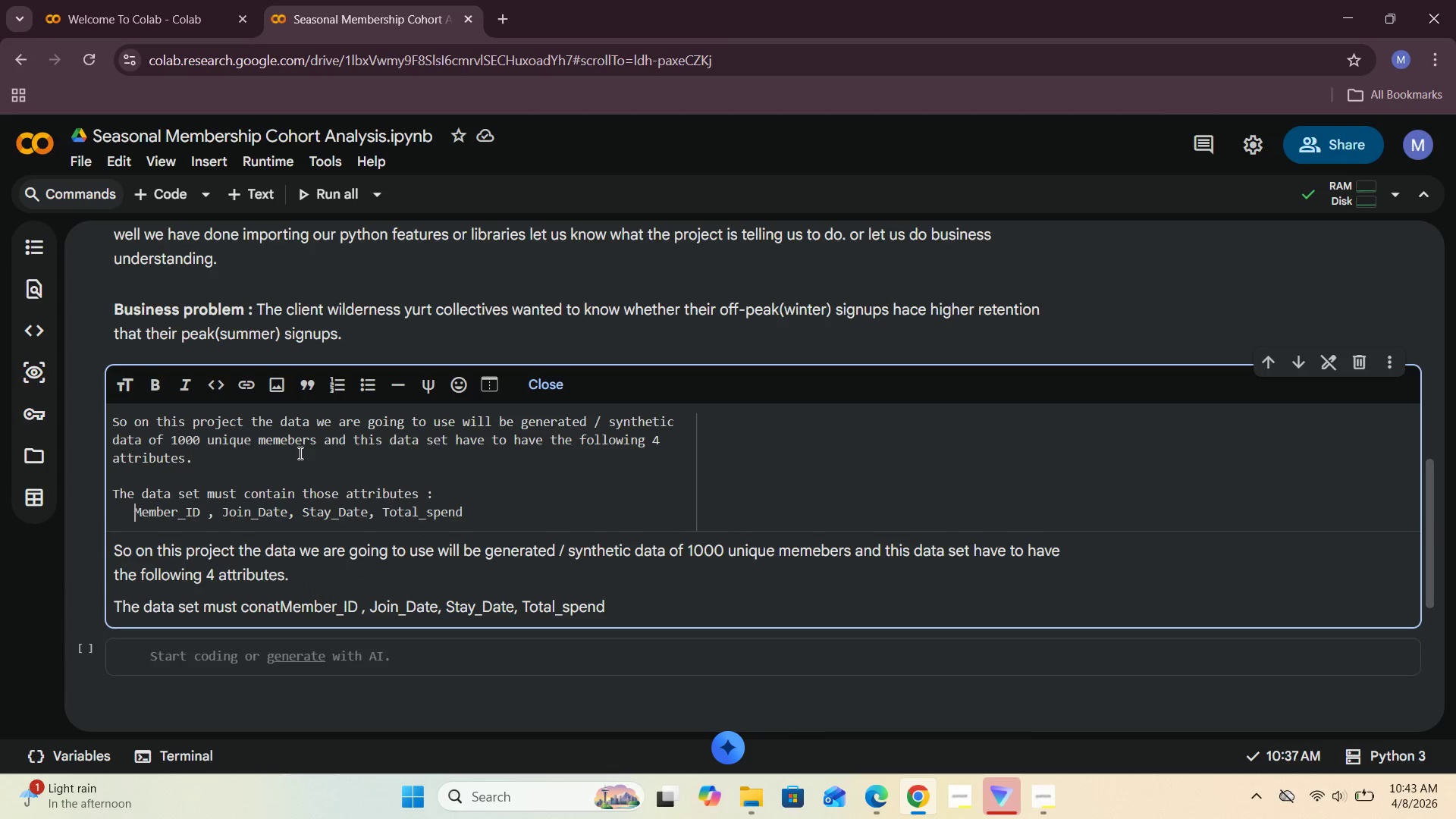 
key(Space)
 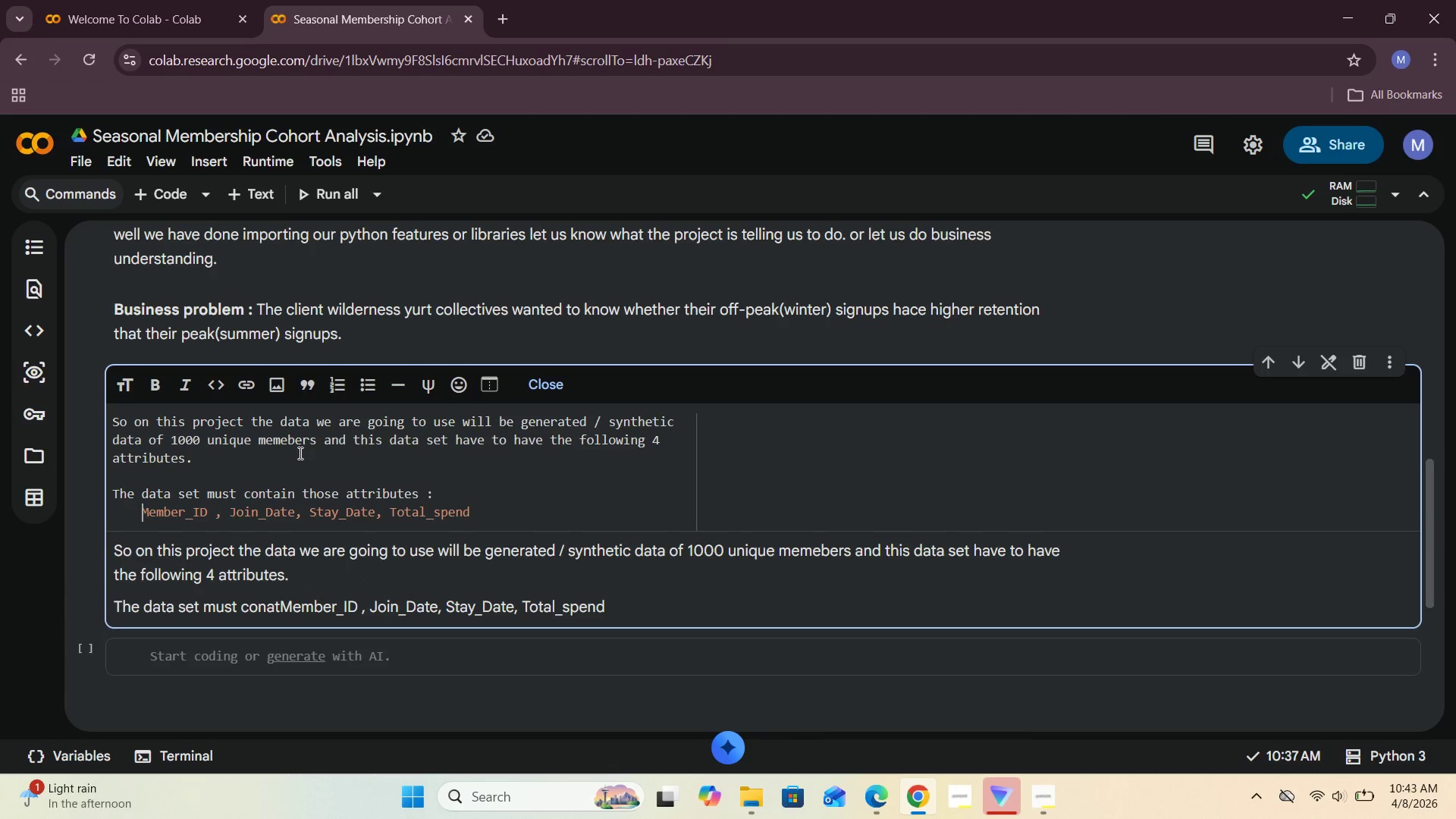 
key(Space)
 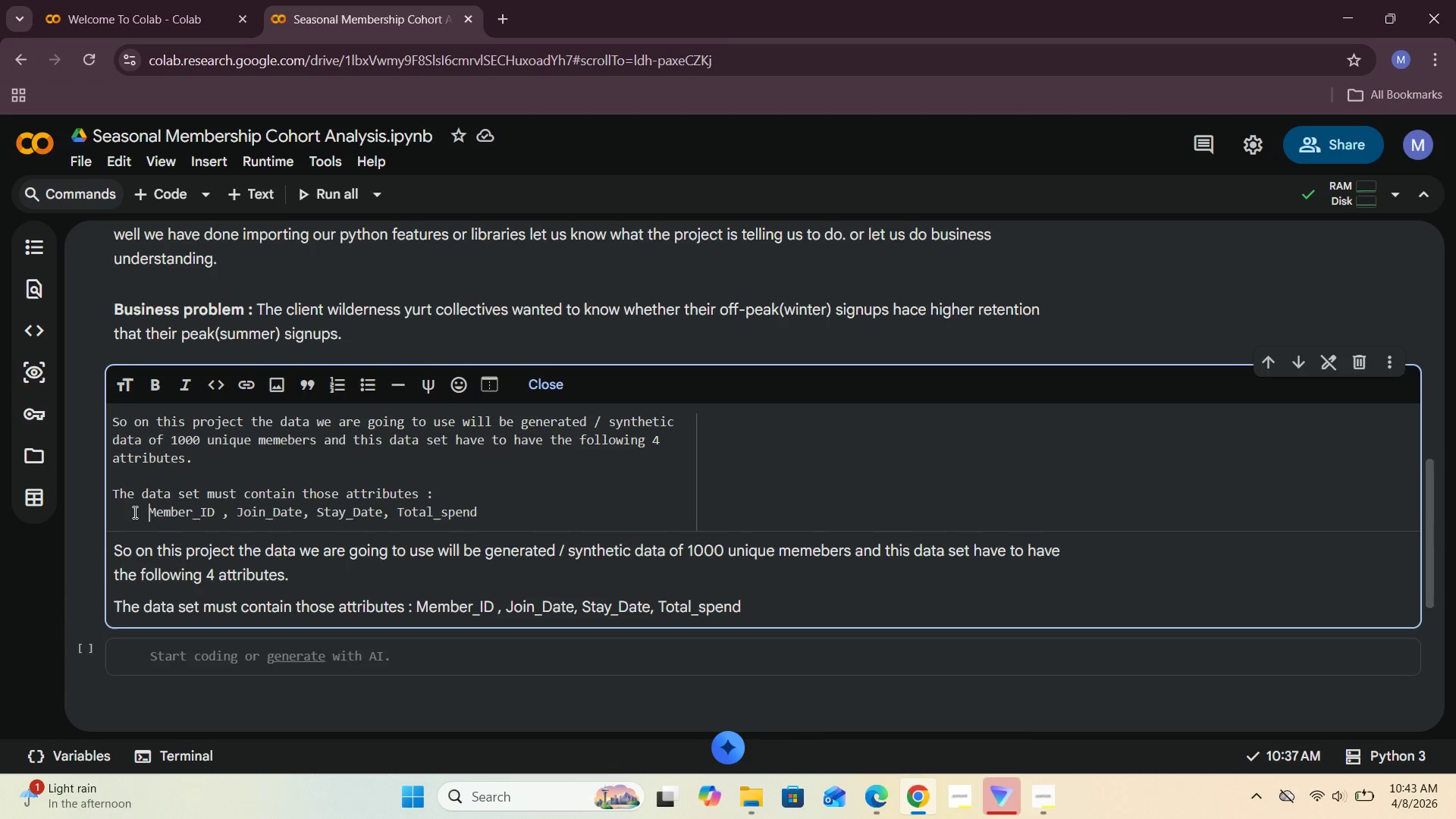 
key(Minus)
 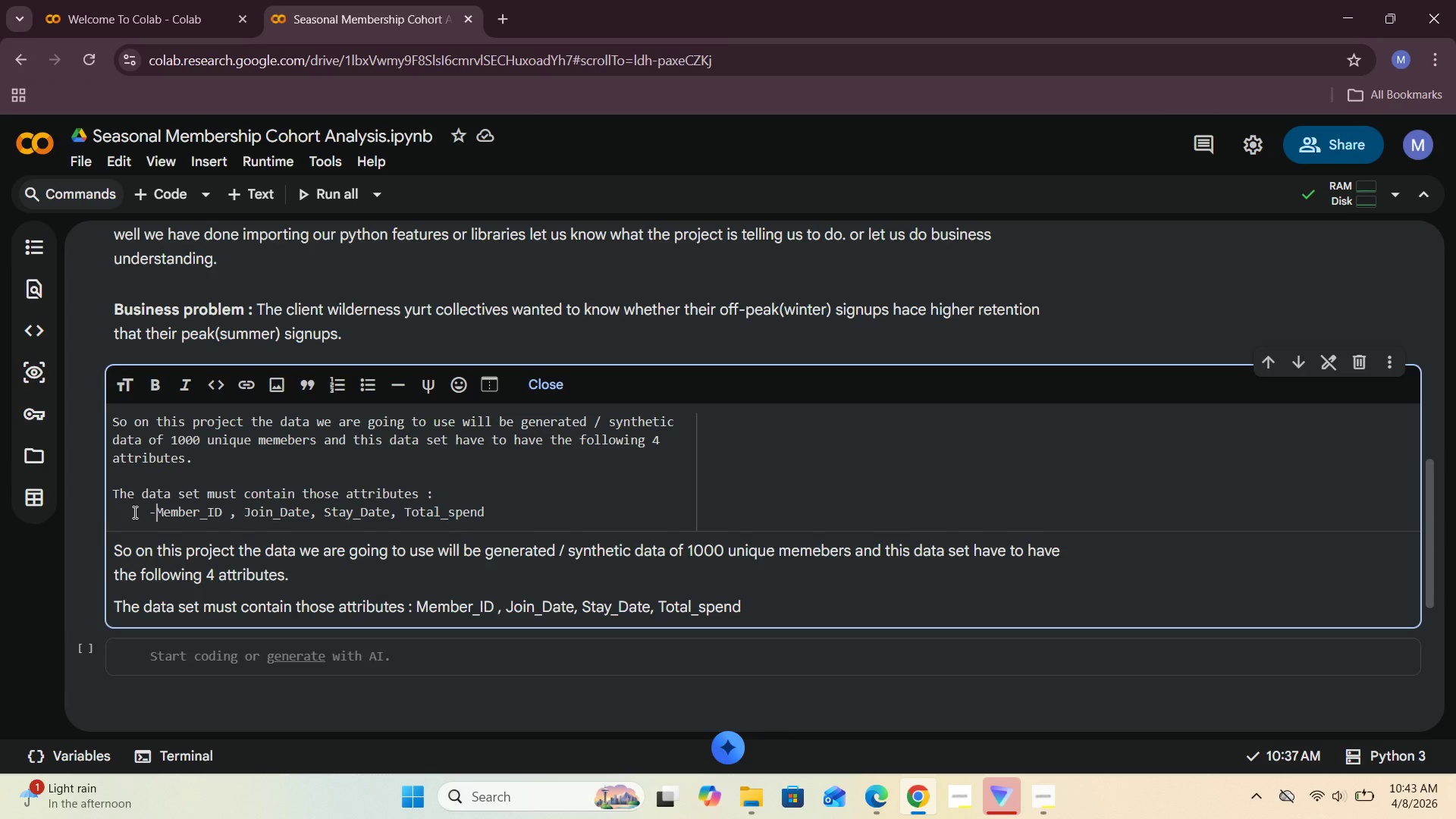 
key(Space)
 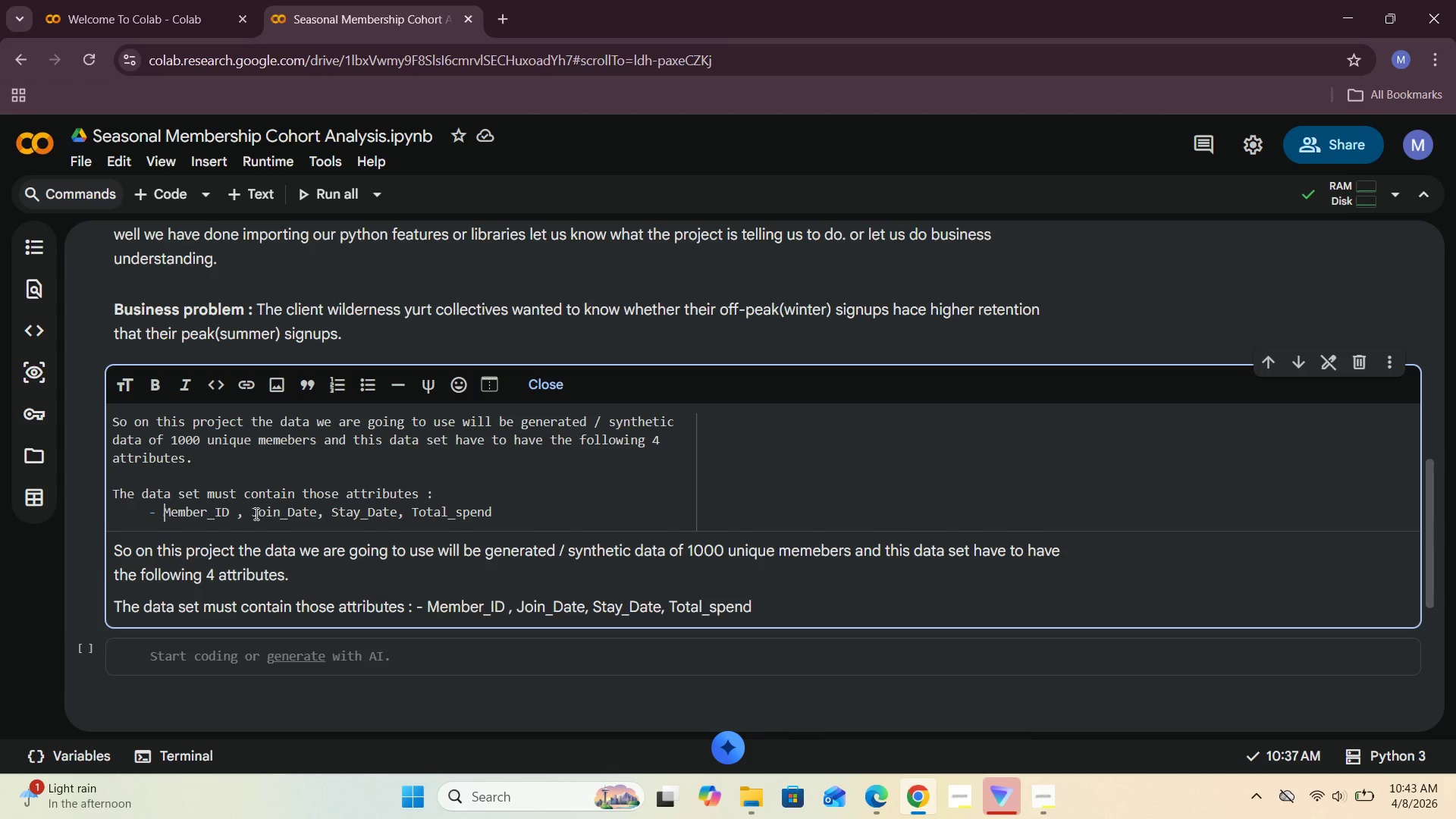 
left_click([247, 514])
 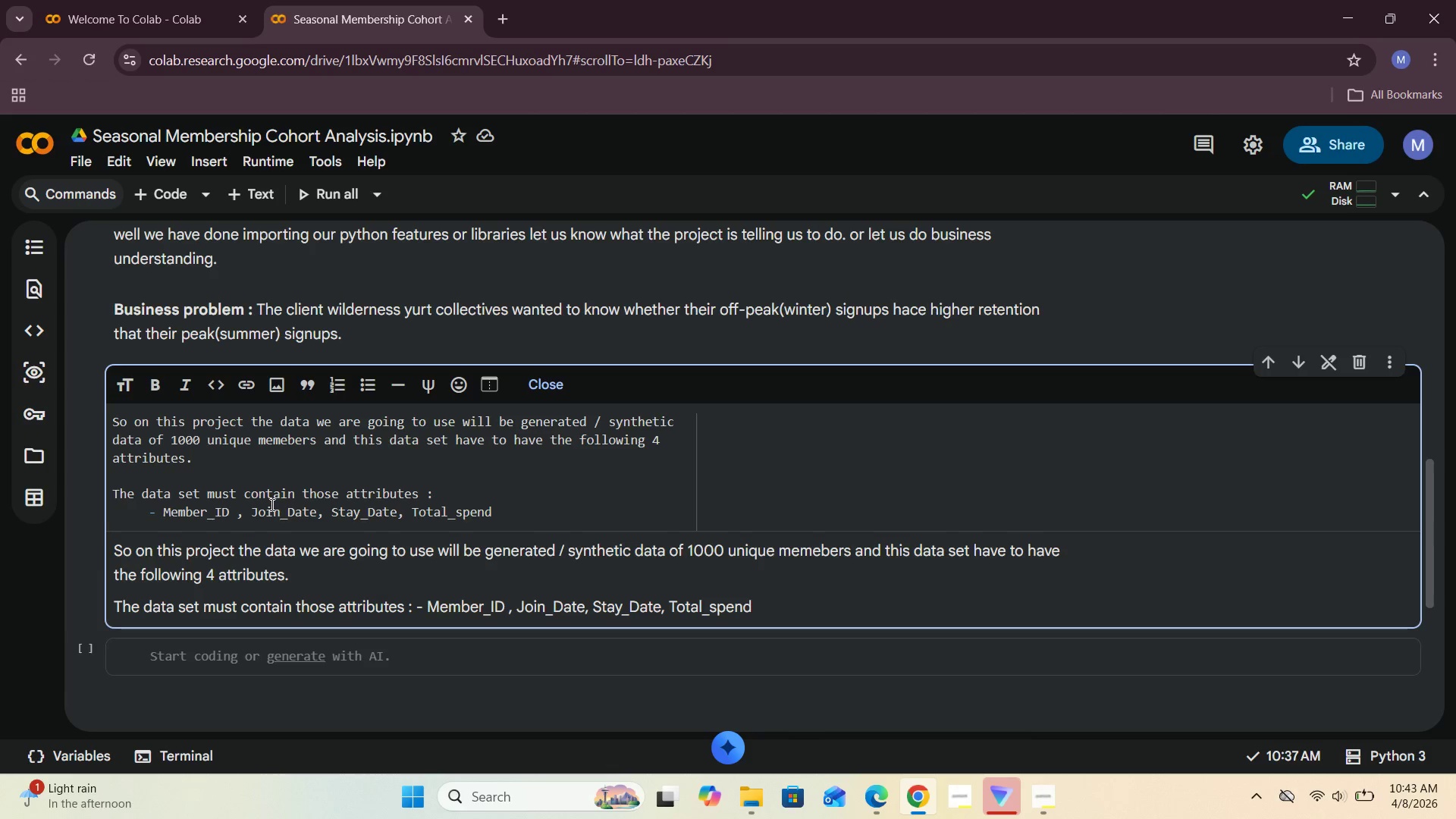 
key(Backspace)
 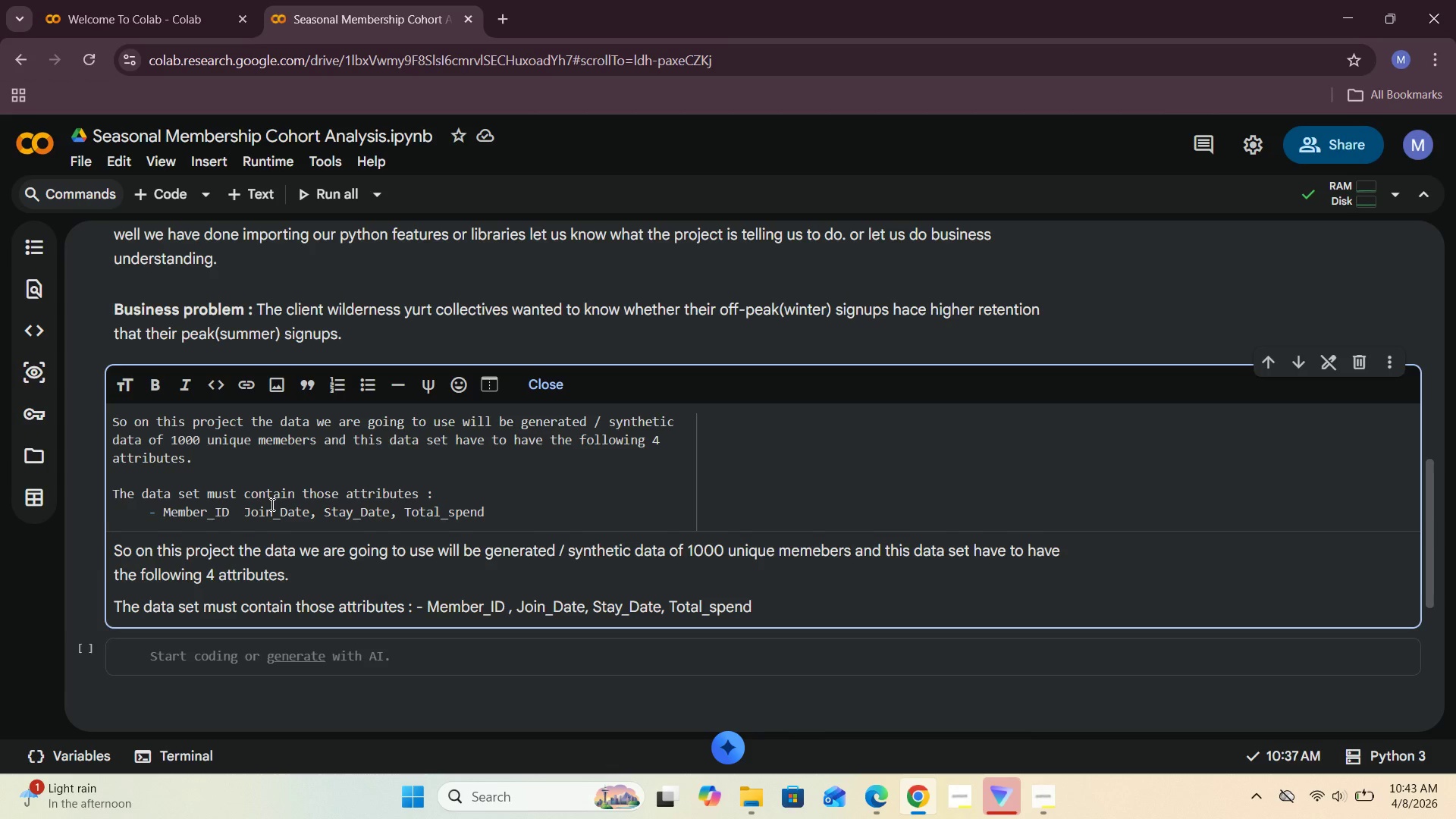 
key(Enter)
 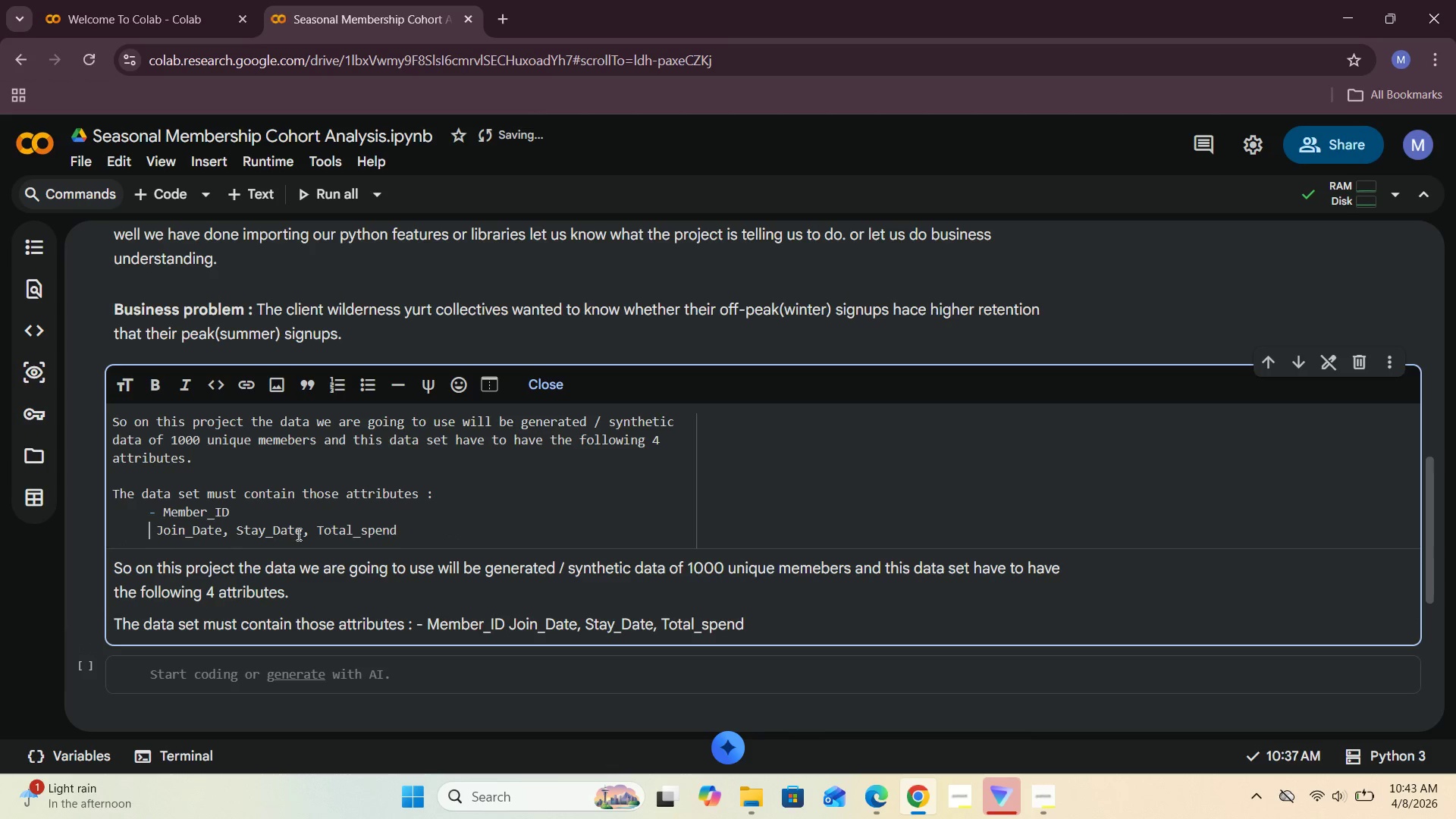 
left_click([437, 494])
 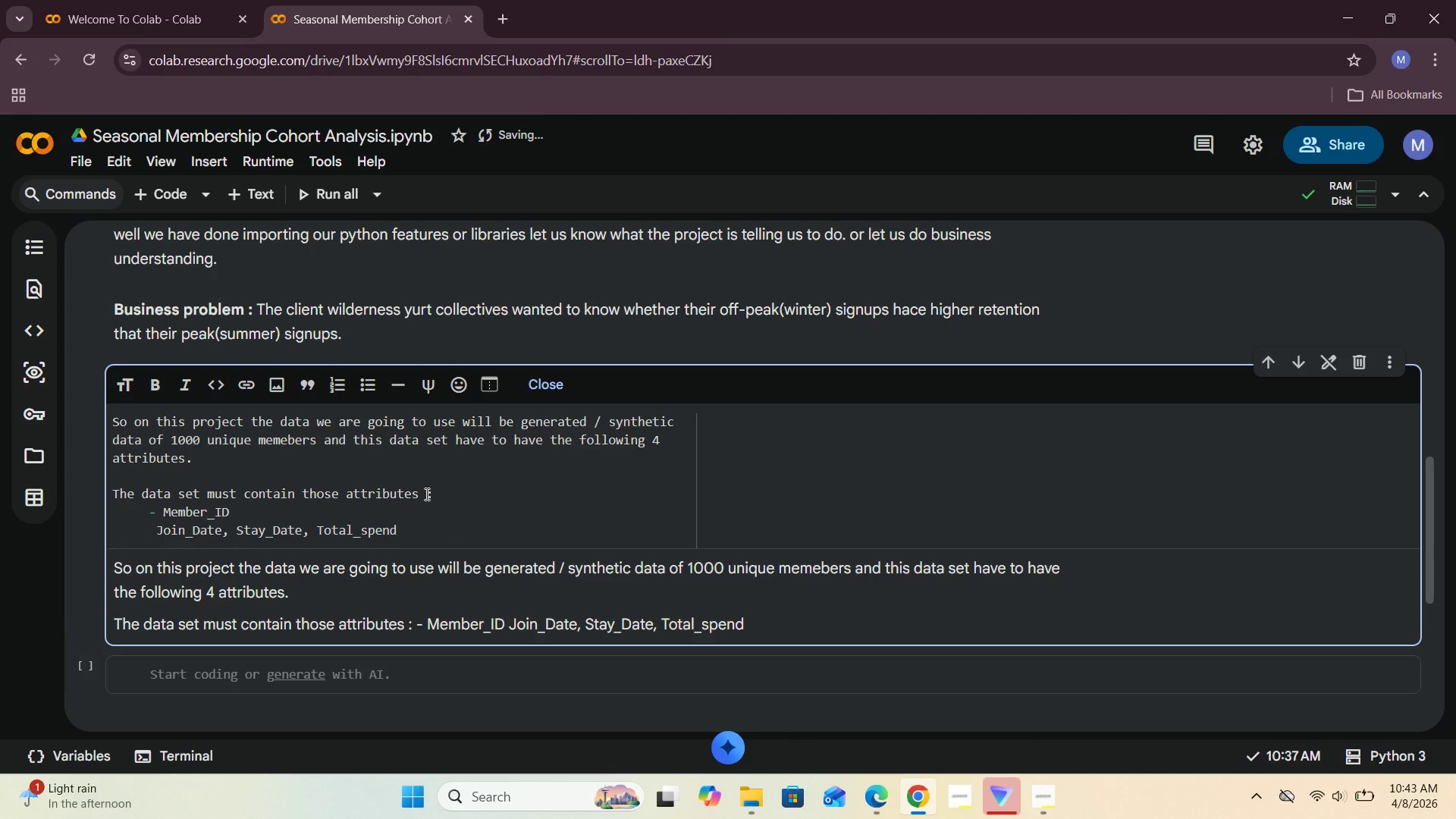 
key(Backspace)
 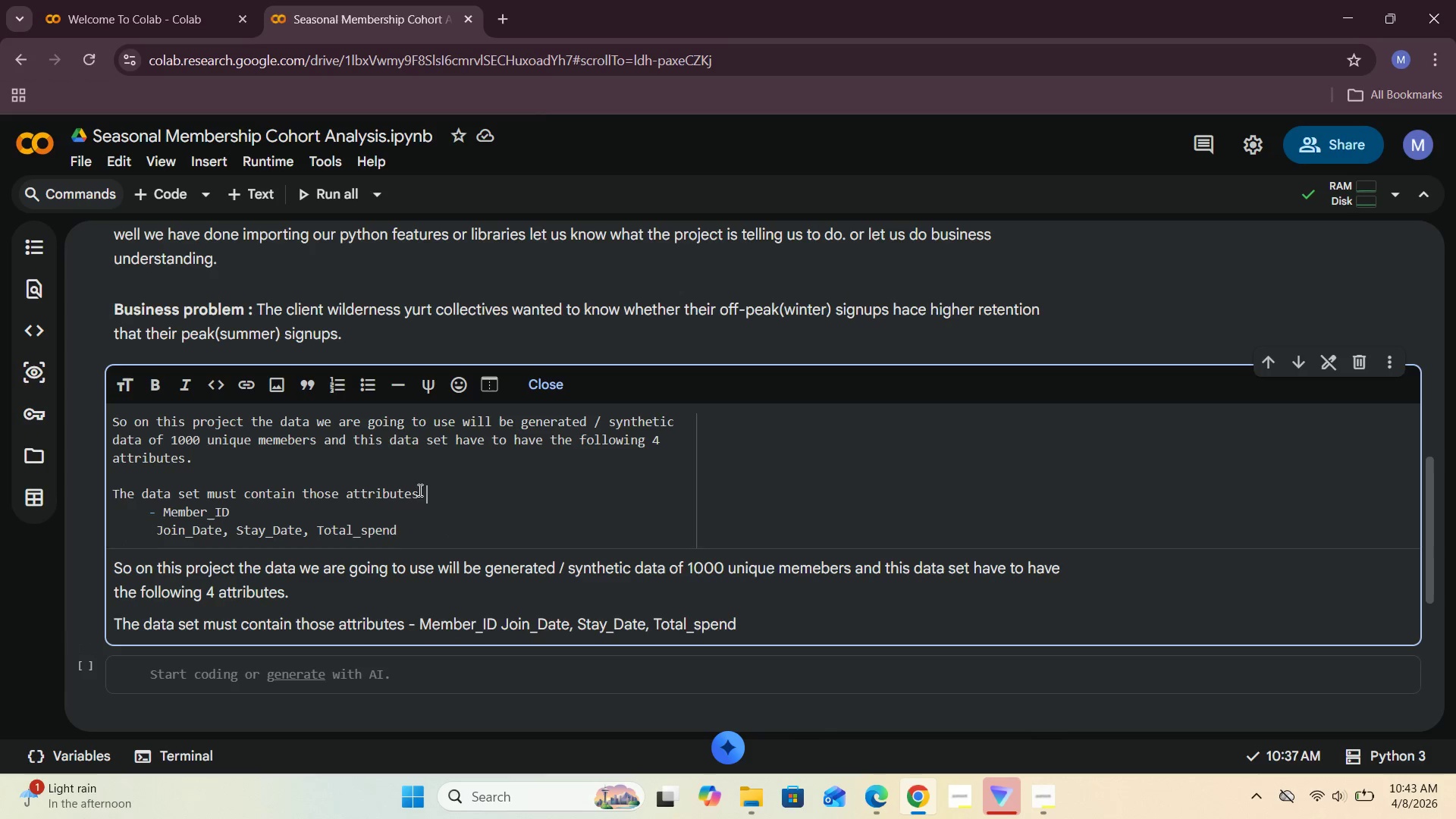 
key(Enter)
 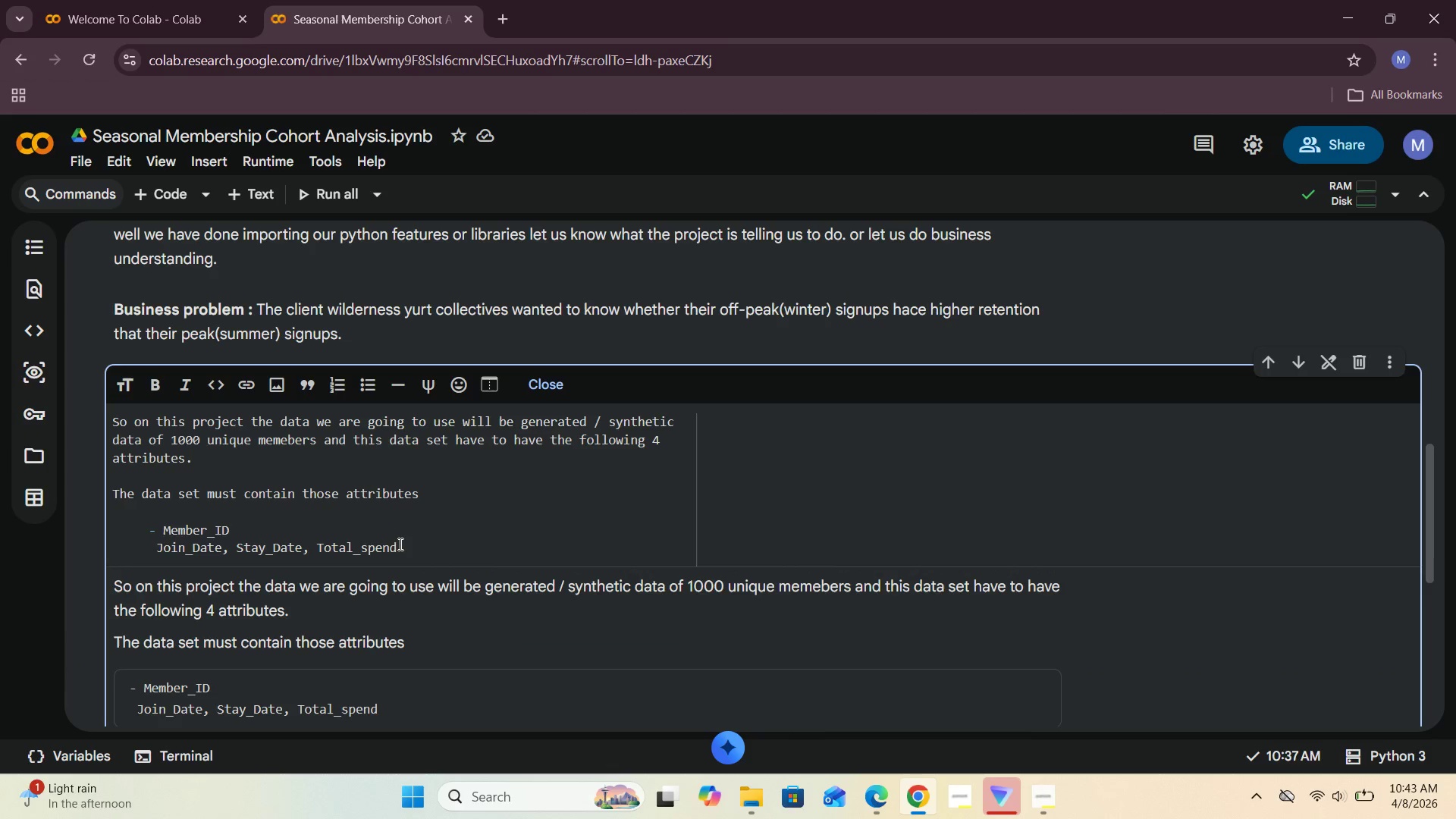 
scroll: coordinate [297, 493], scroll_direction: down, amount: 2.0
 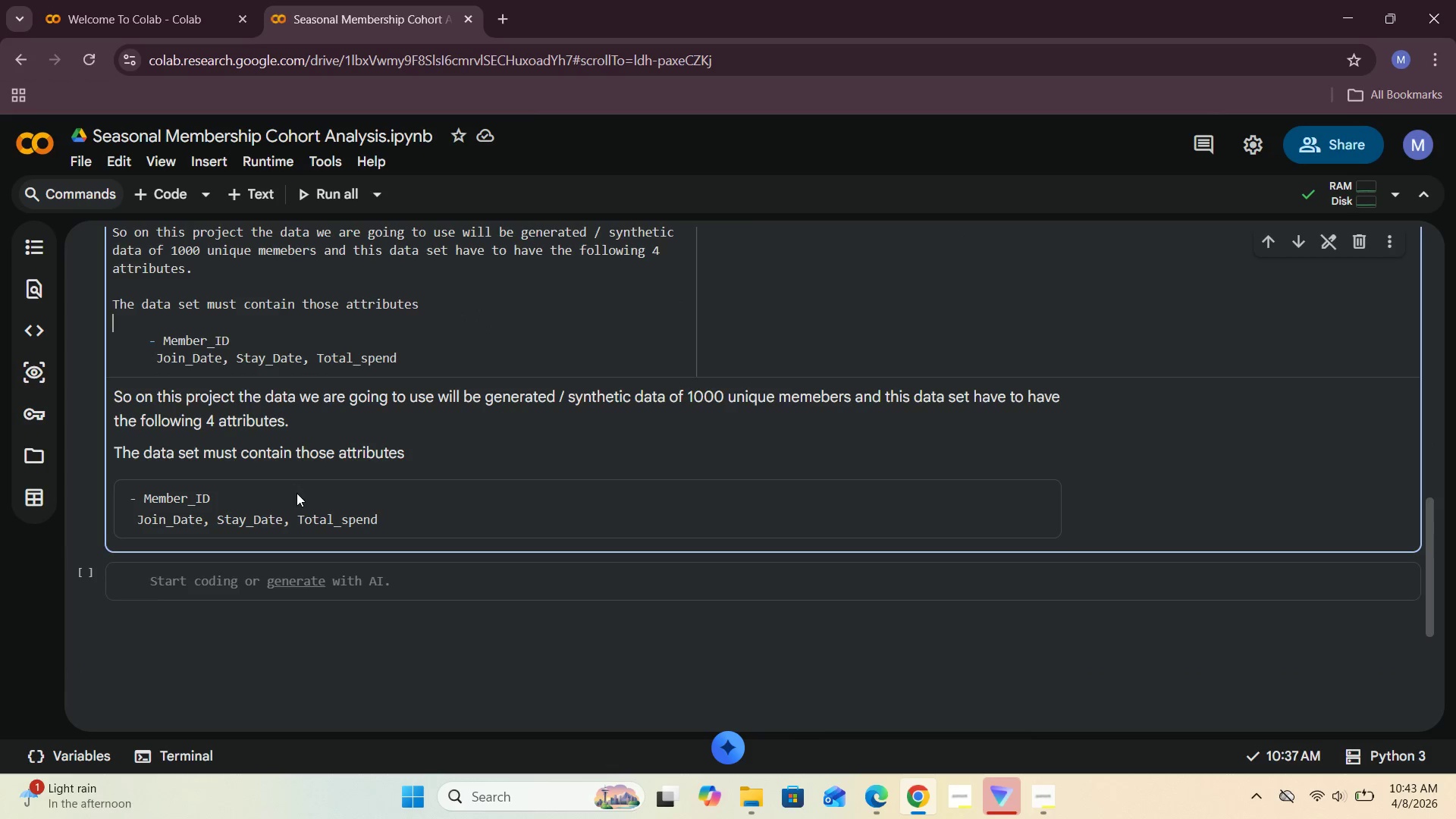 
scroll: coordinate [297, 493], scroll_direction: up, amount: 2.0
 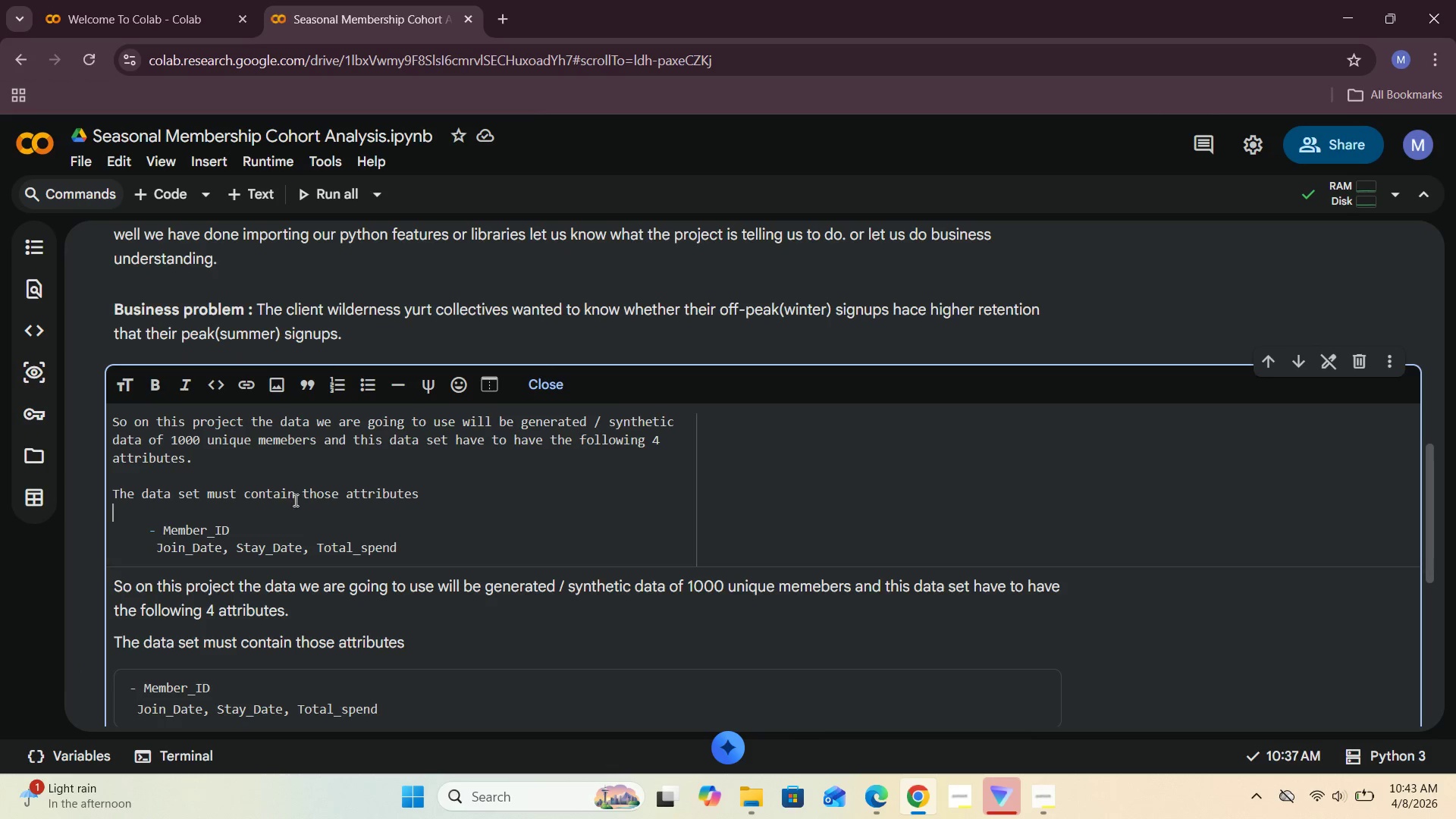 
scroll: coordinate [293, 503], scroll_direction: down, amount: 1.0
 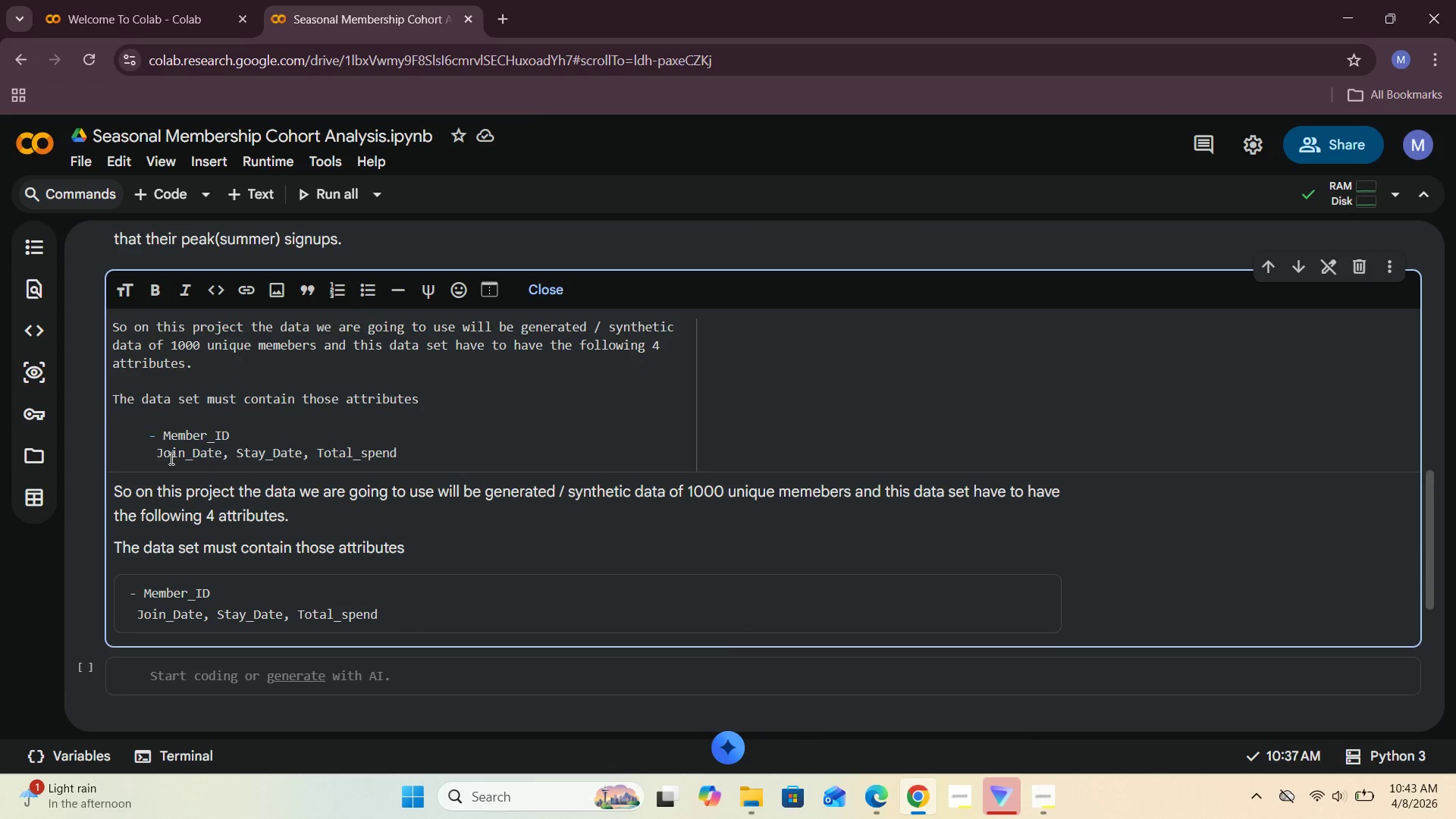 
left_click([154, 454])
 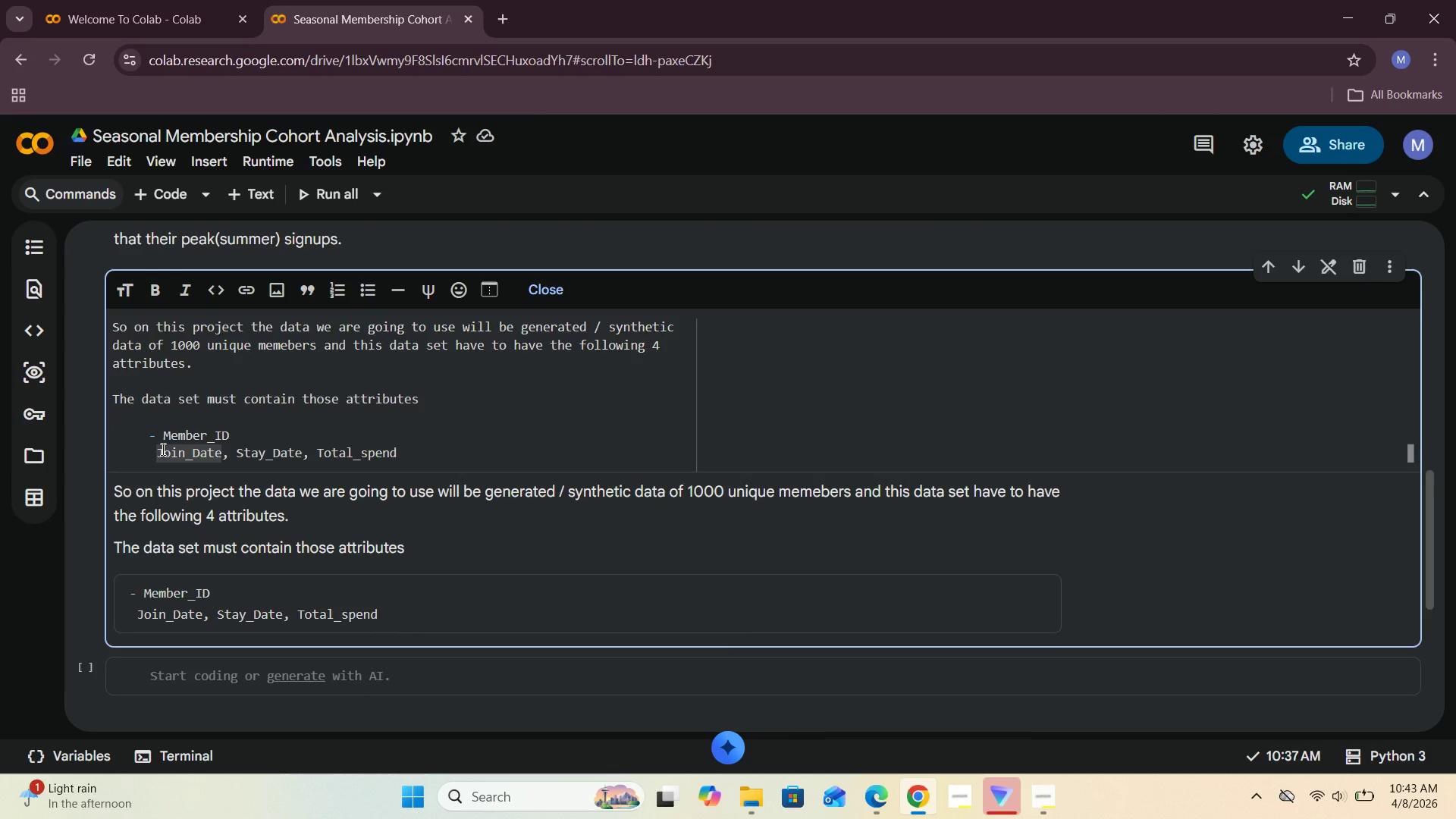 
key(Minus)
 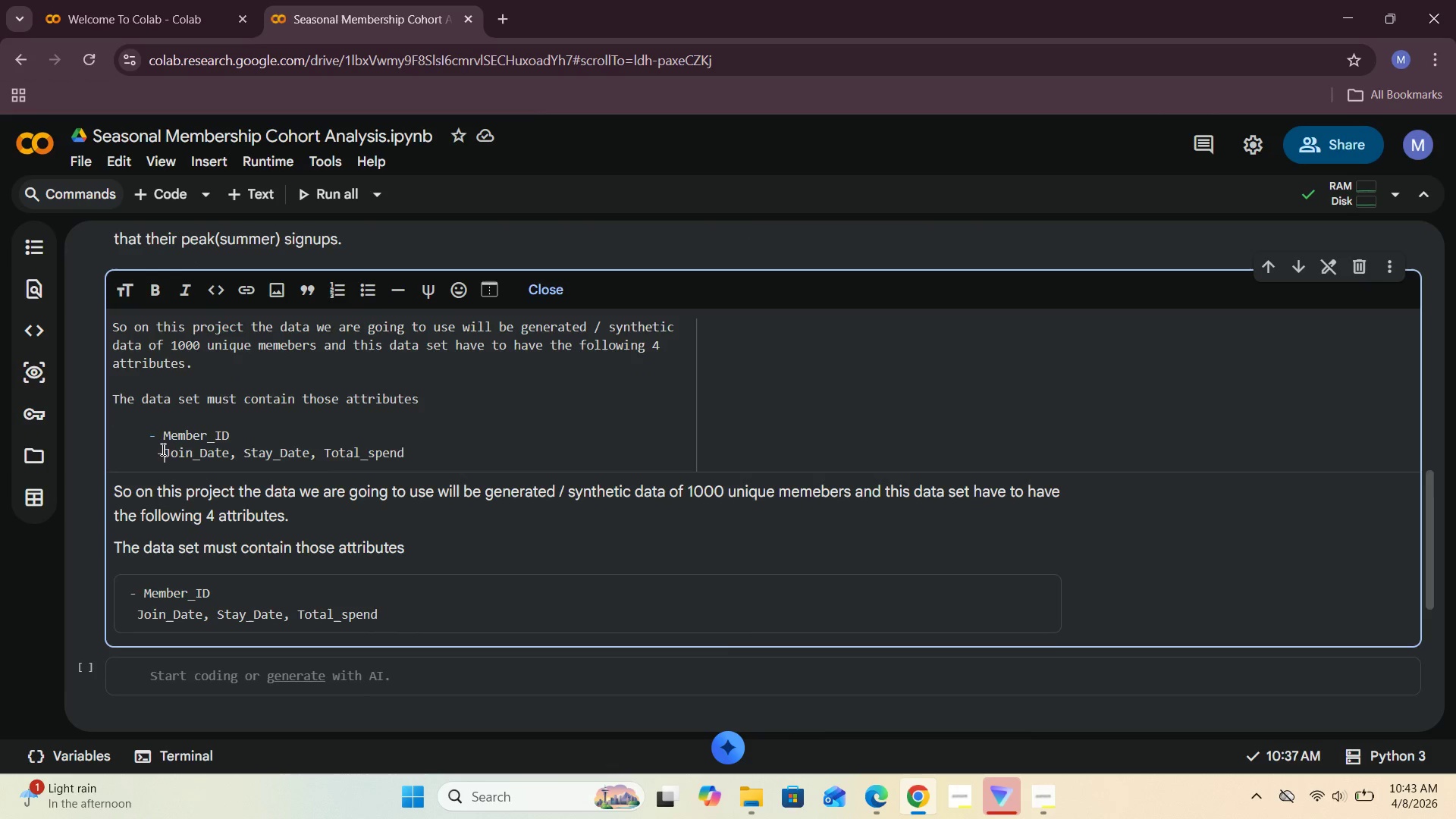 
key(Space)
 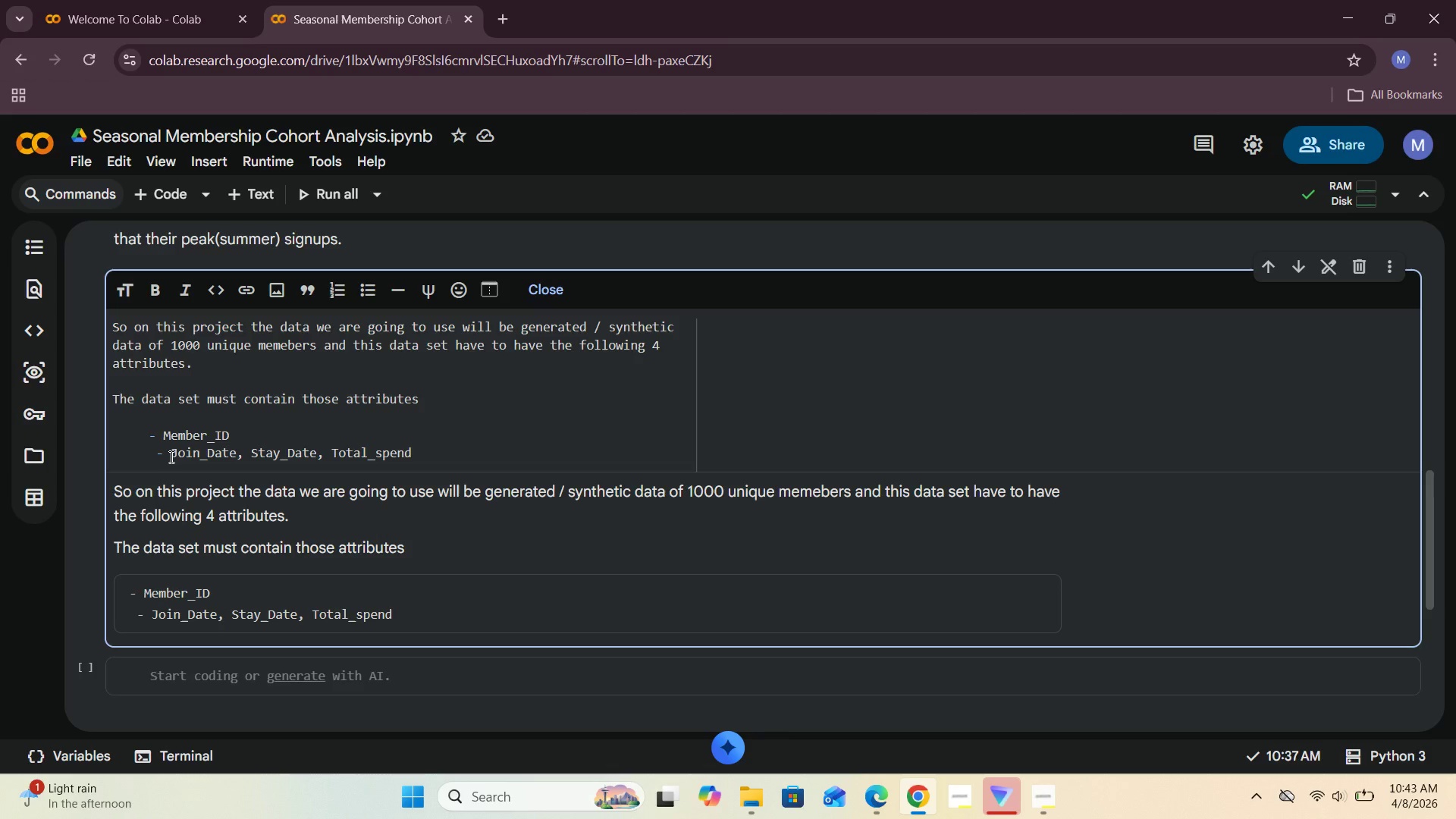 
left_click([153, 456])
 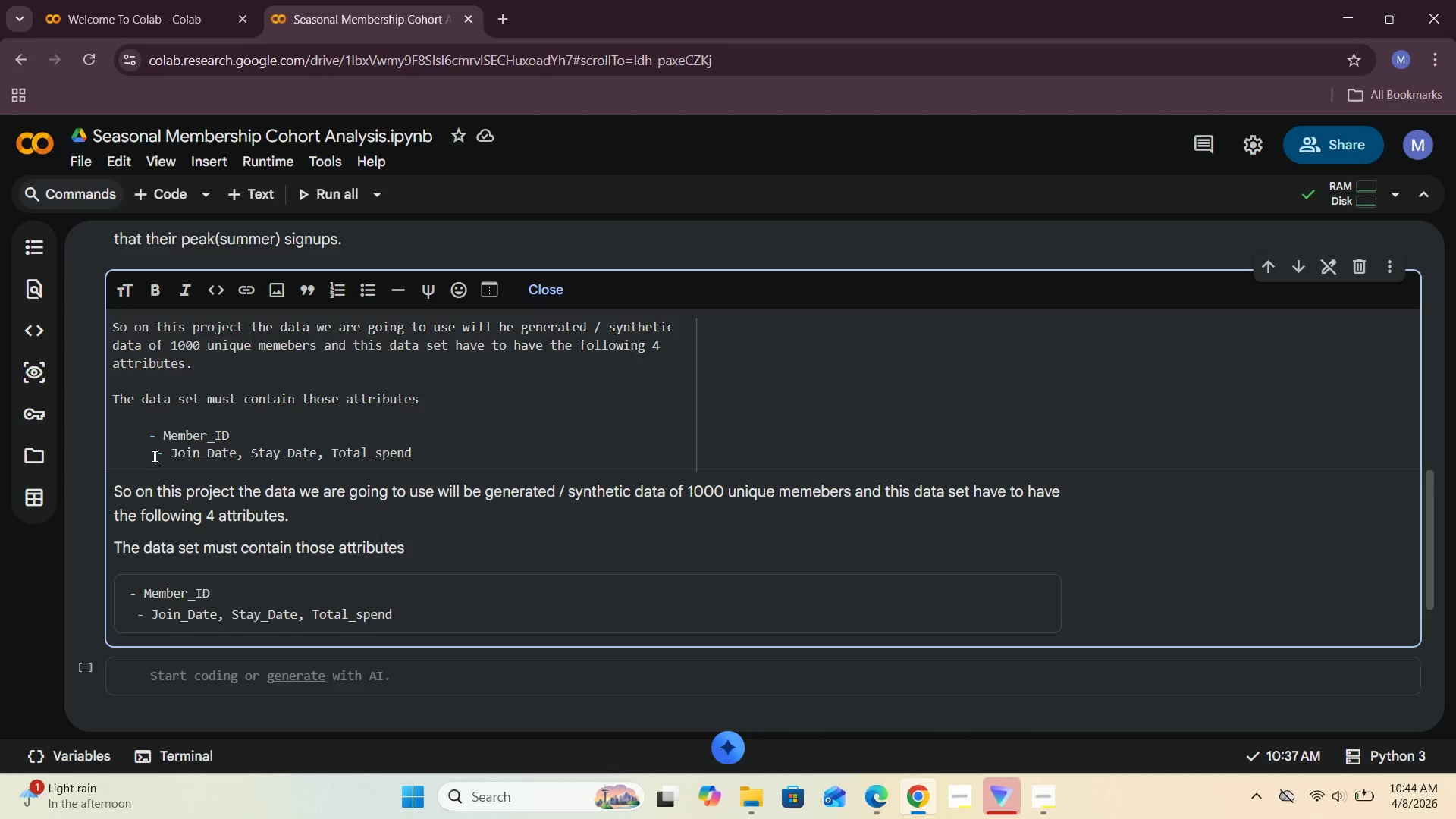 
key(Backspace)
 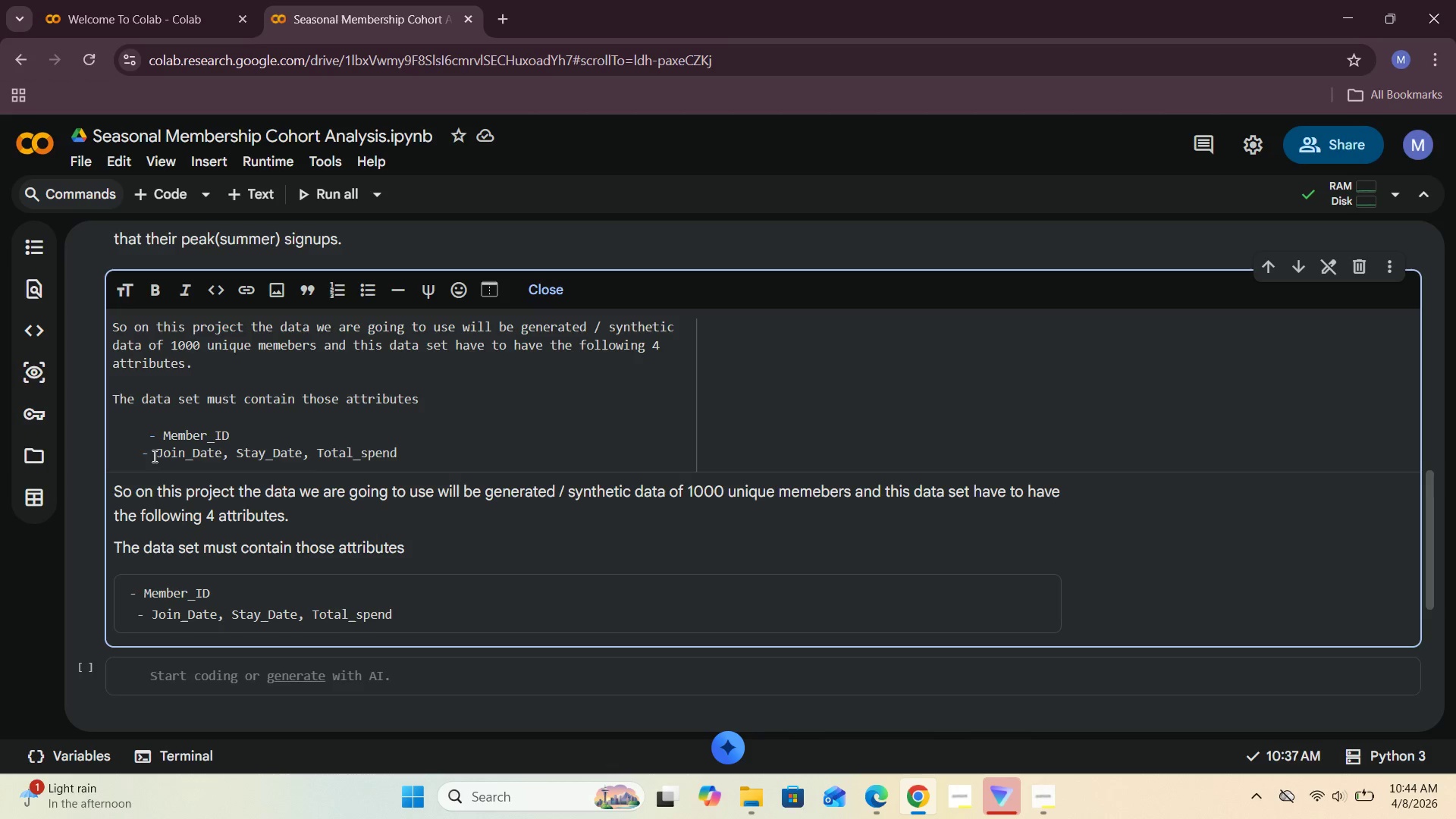 
key(Space)
 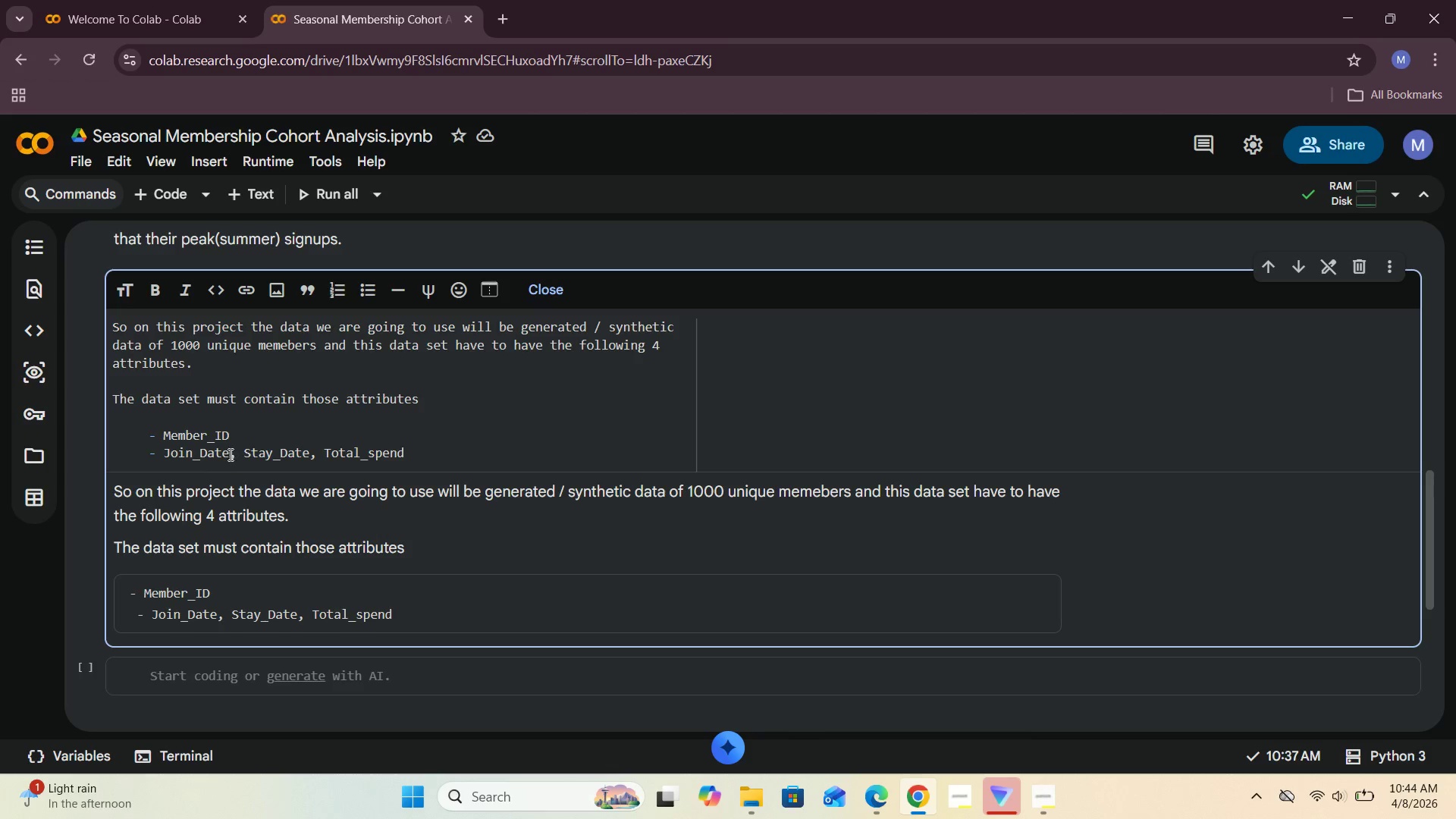 
left_click([233, 454])
 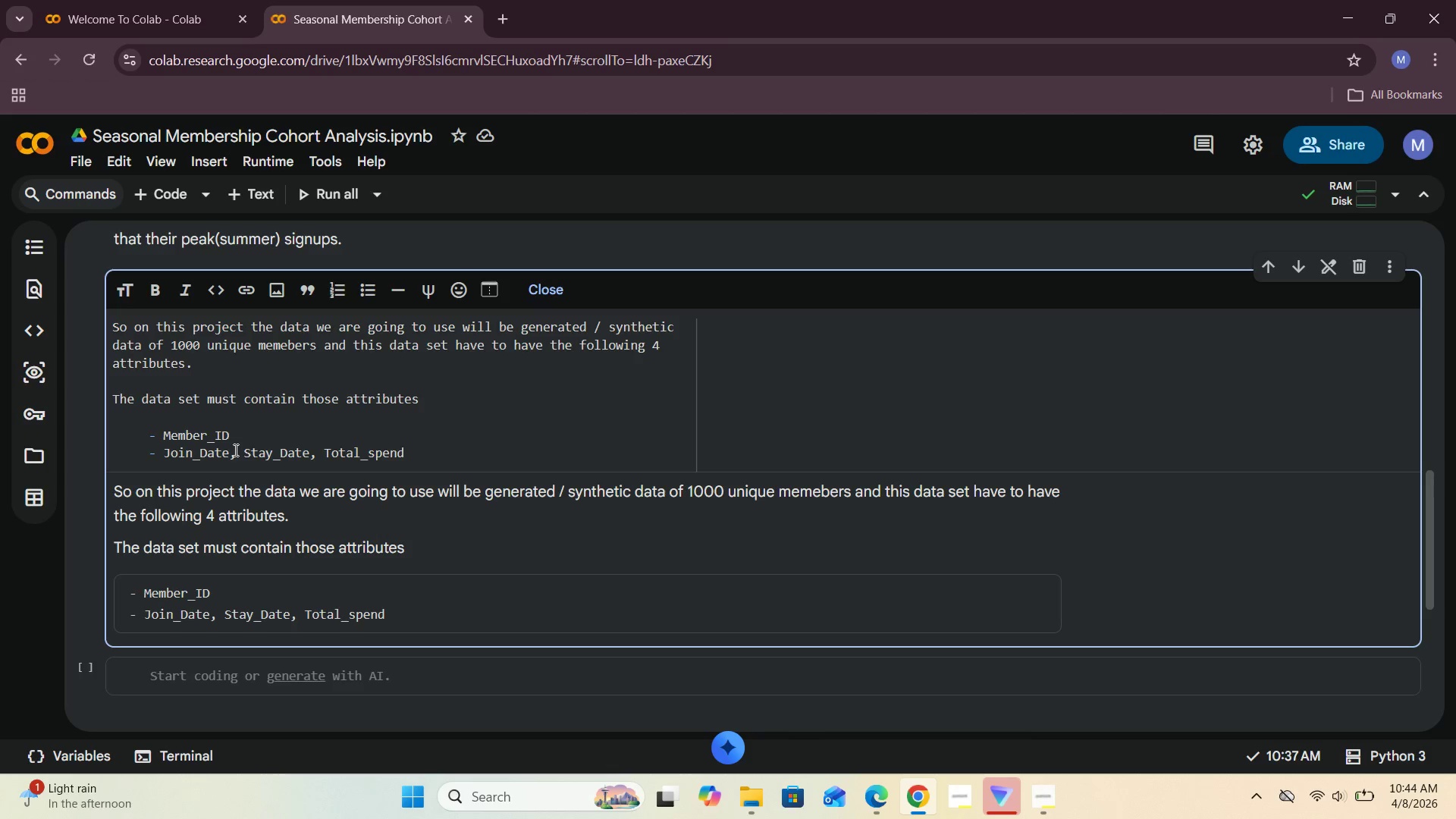 
key(Backspace)
 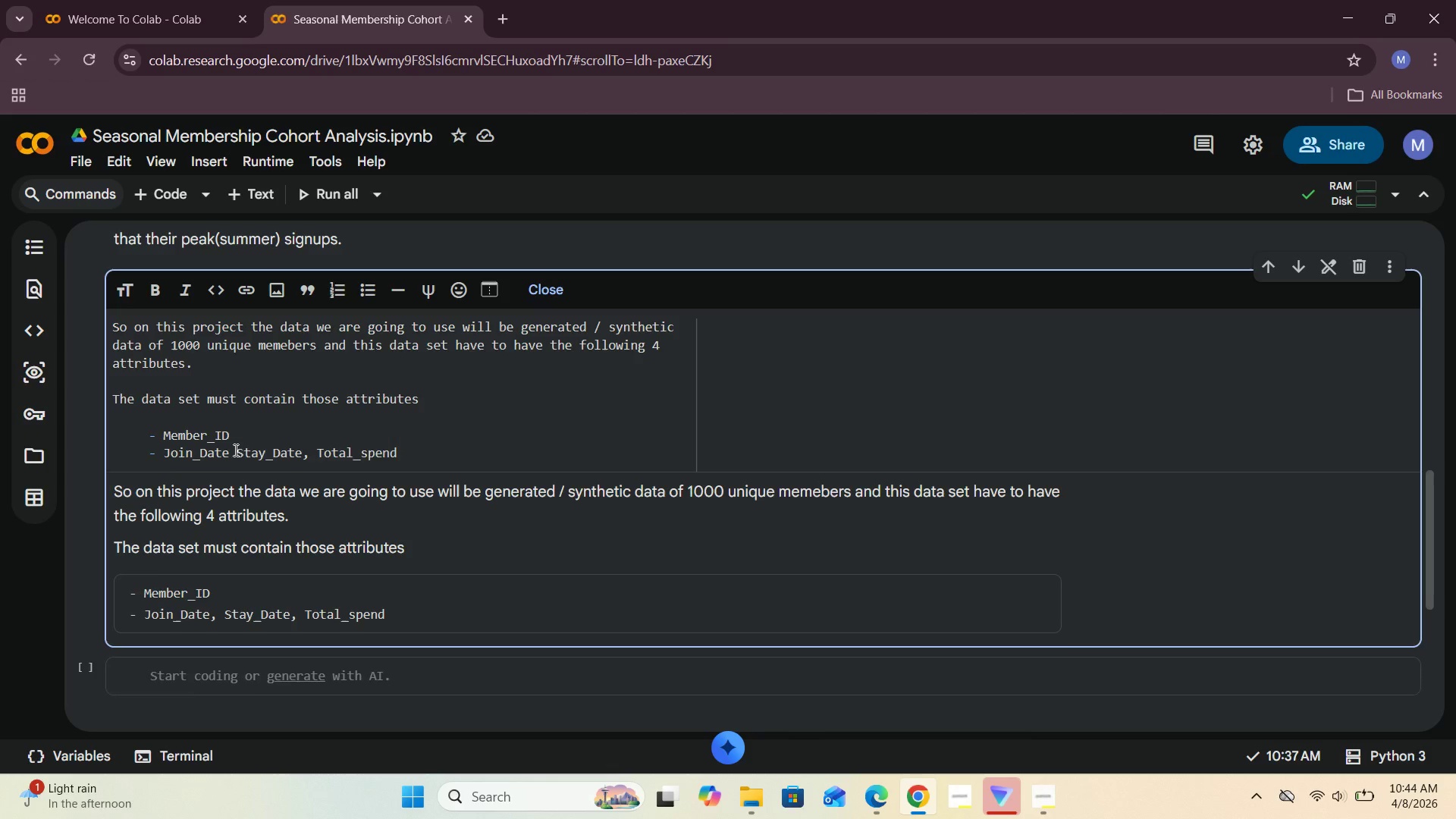 
key(Enter)
 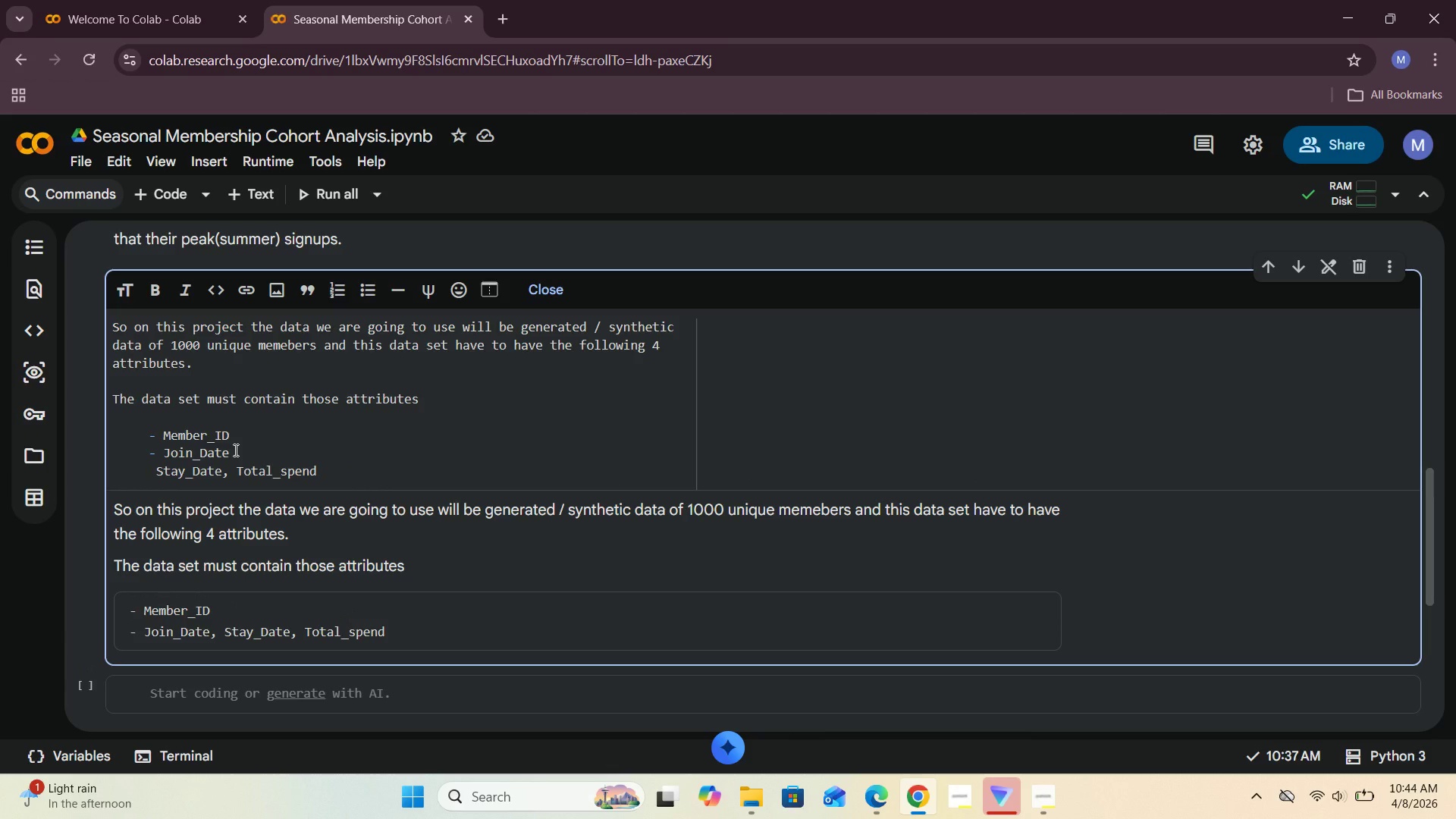 
key(Minus)
 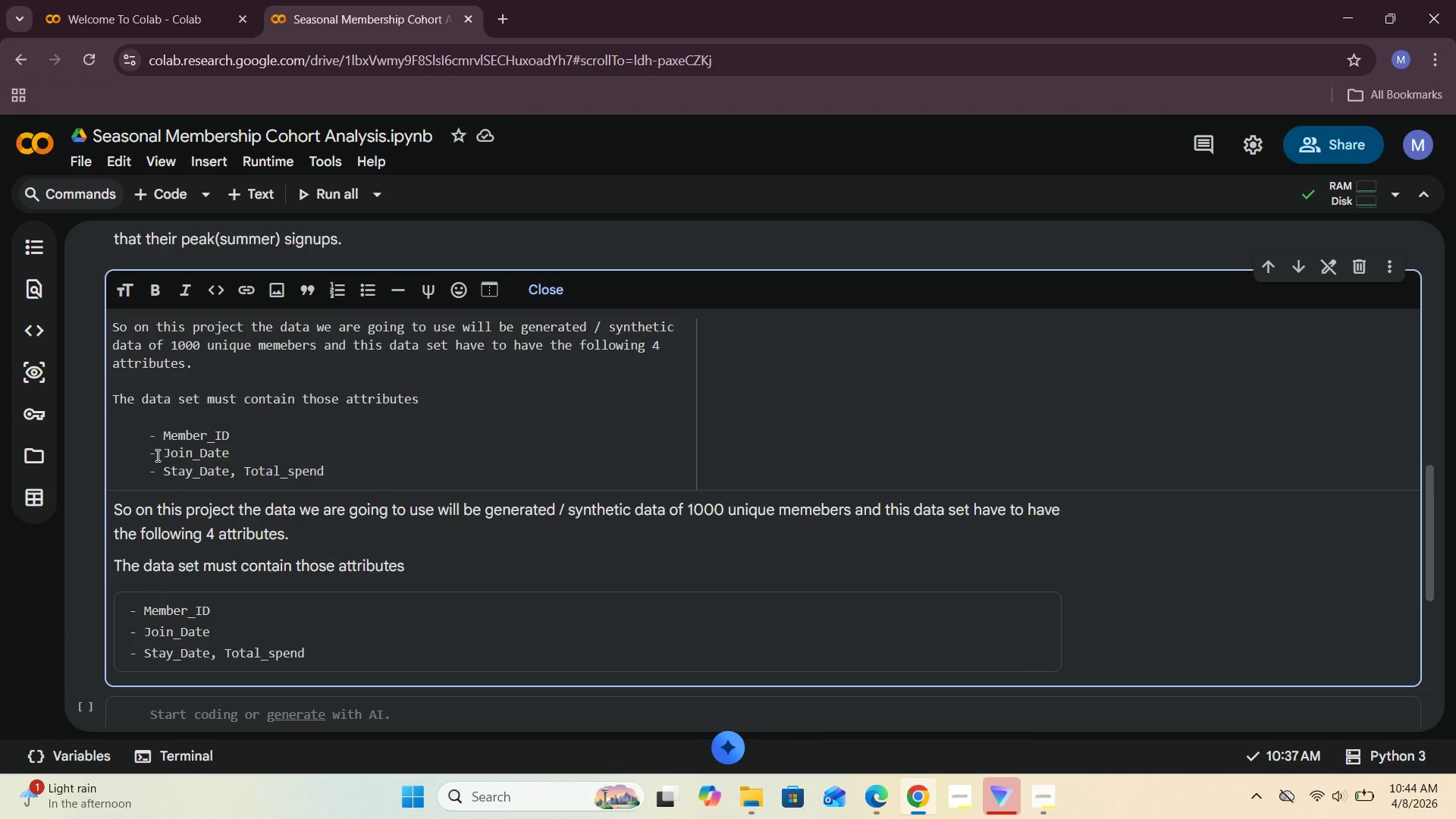 
key(Space)
 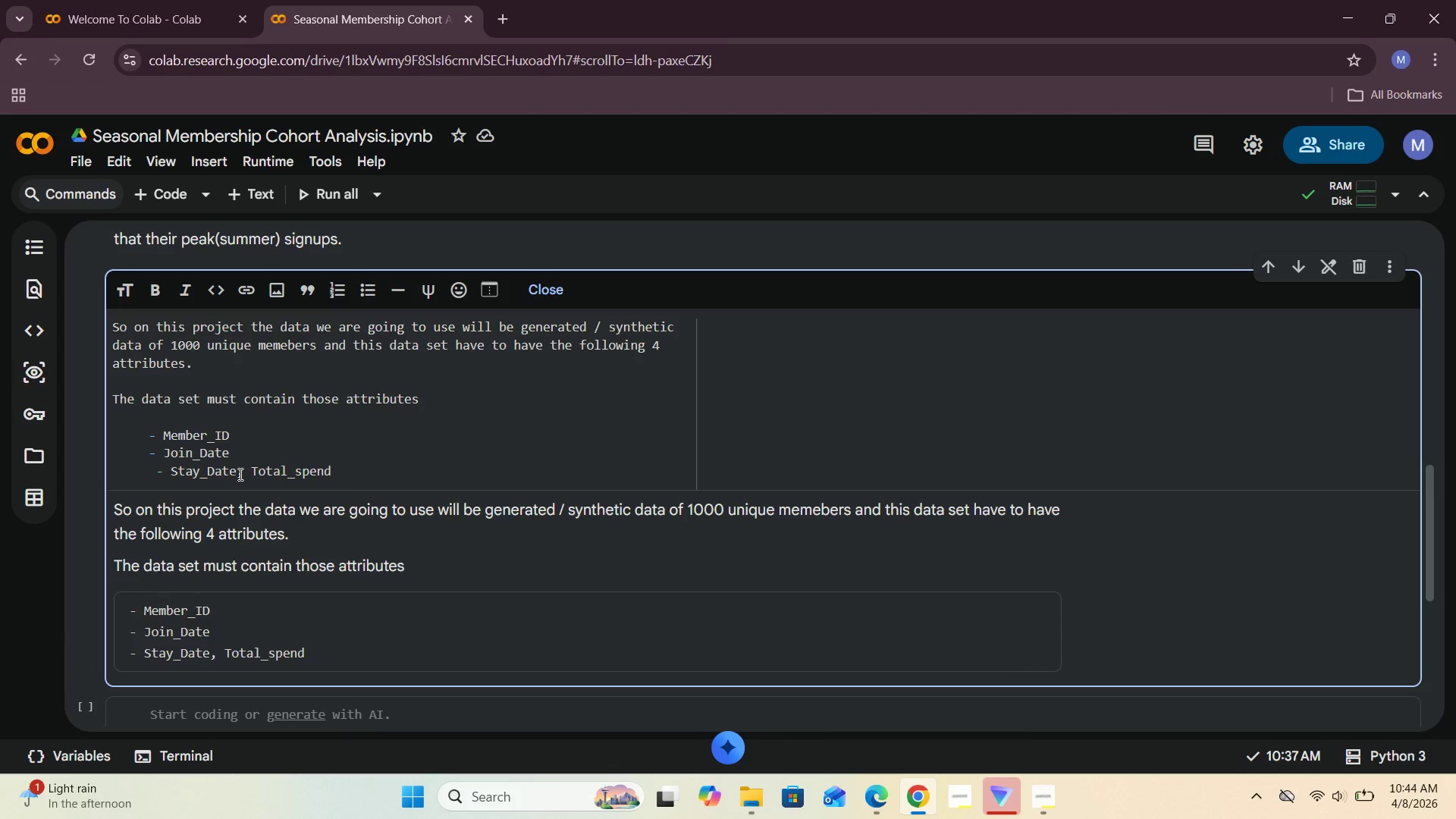 
left_click([244, 469])
 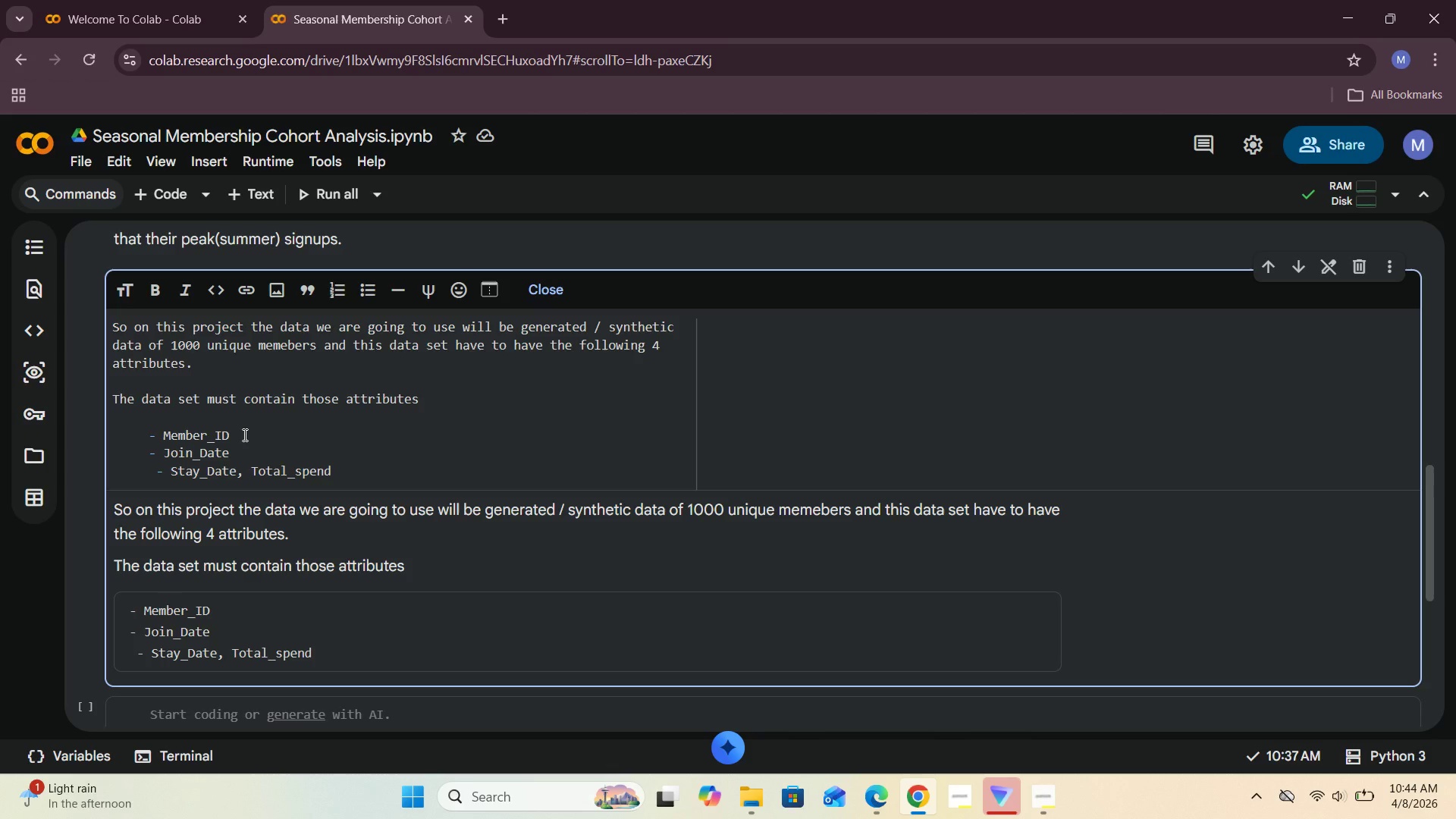 
key(Backspace)
 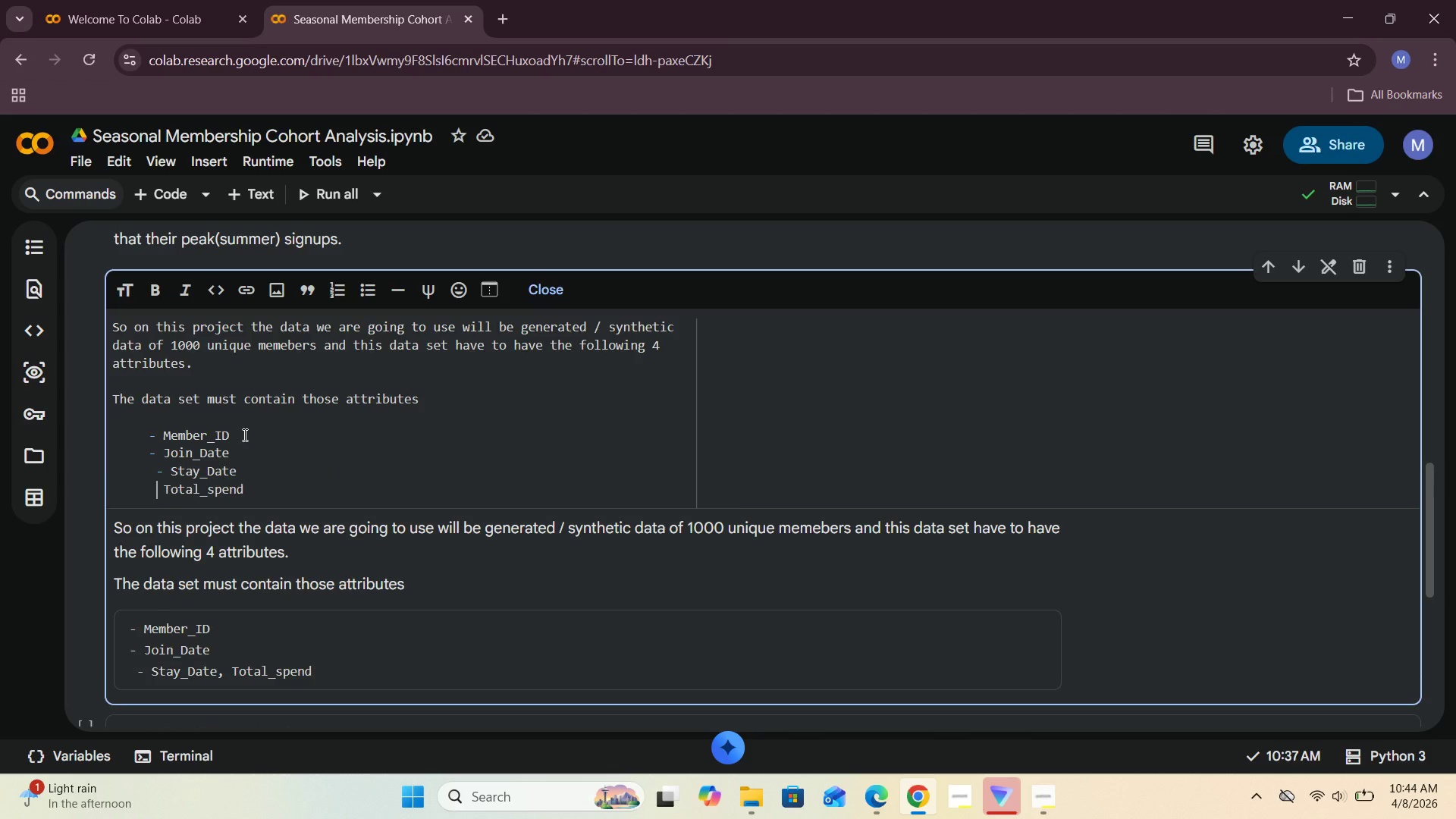 
key(Enter)
 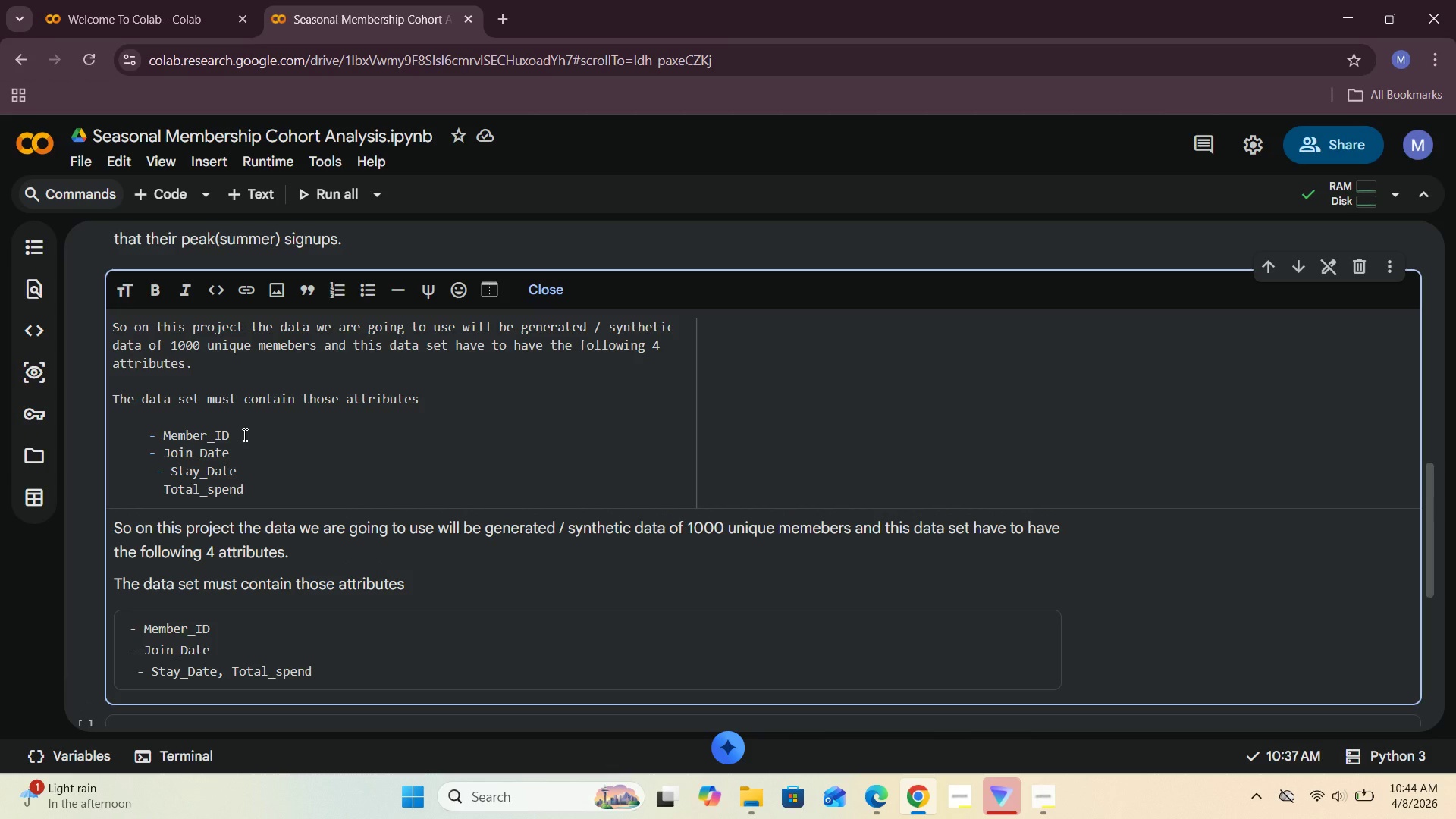 
key(Minus)
 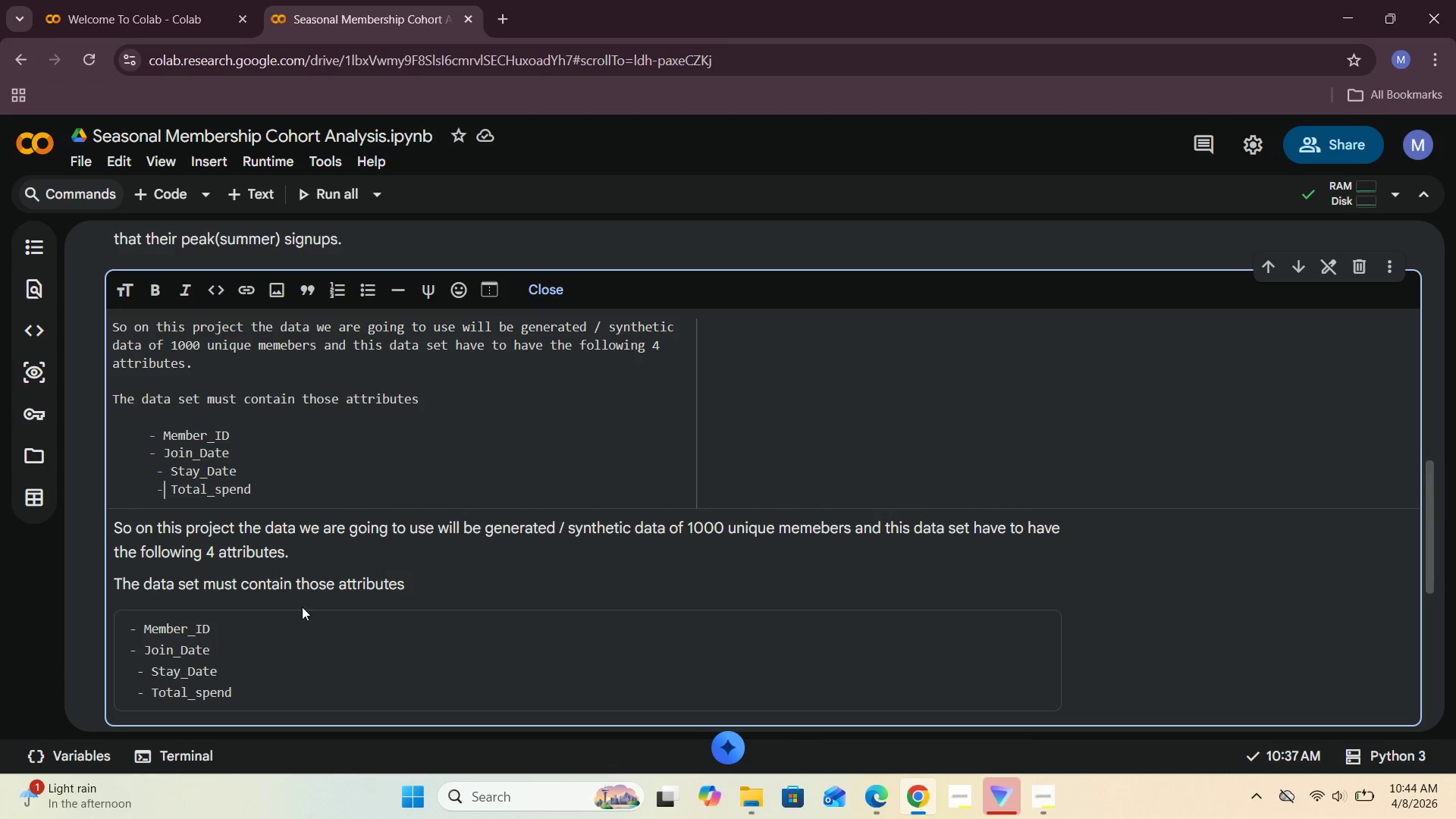 
scroll: coordinate [309, 572], scroll_direction: down, amount: 2.0
 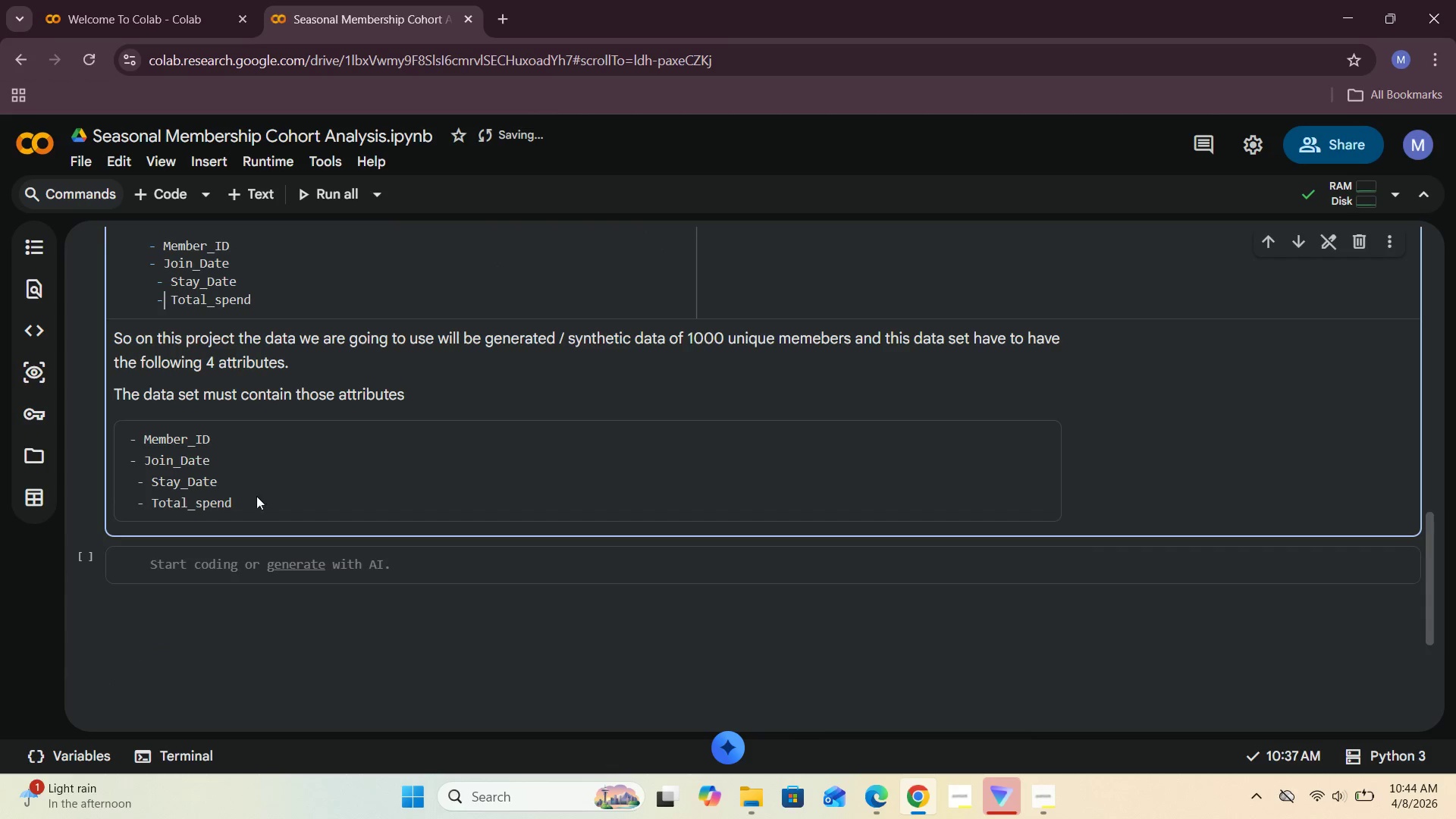 
wait(6.4)
 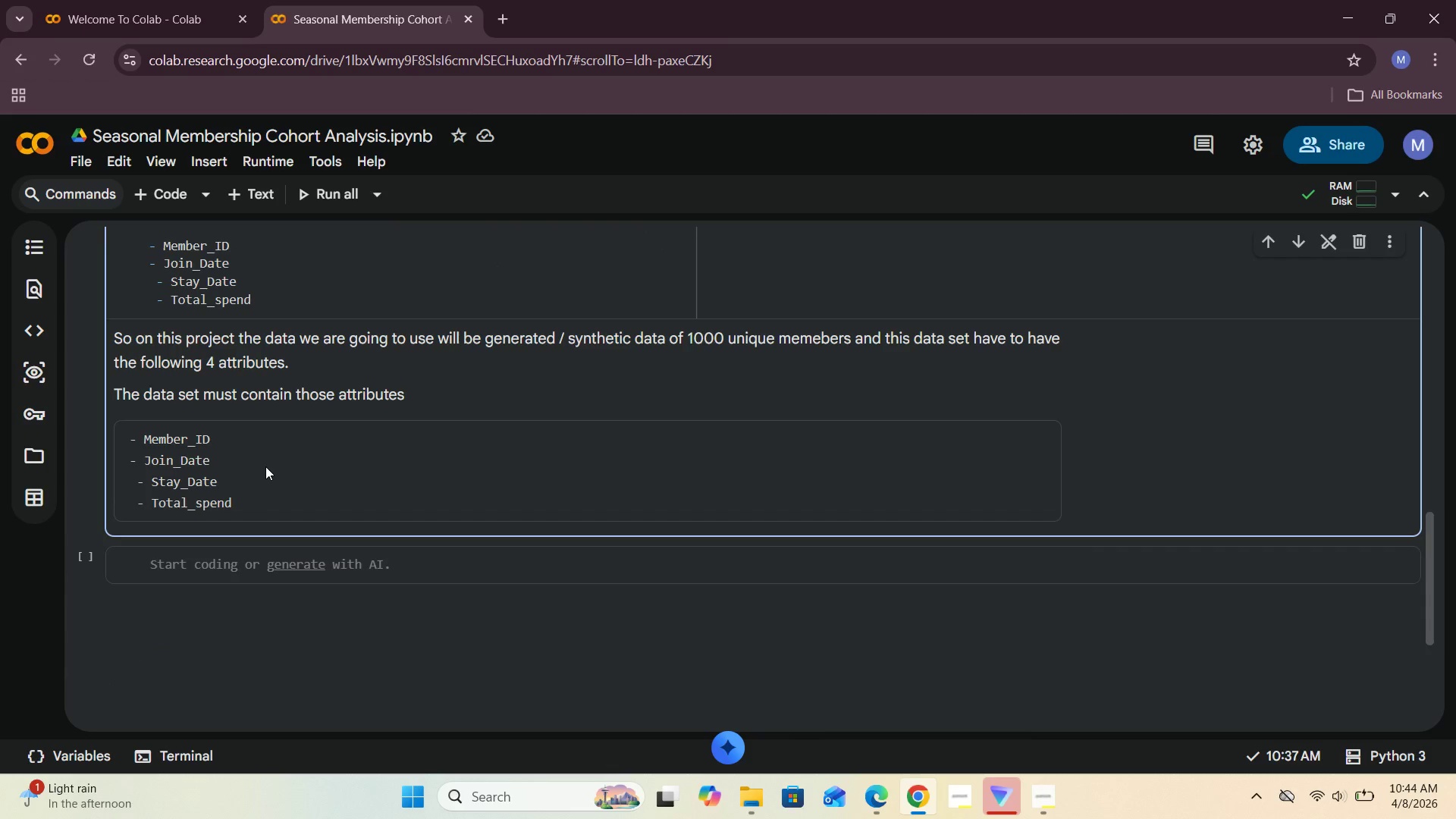 
scroll: coordinate [310, 484], scroll_direction: up, amount: 3.0
 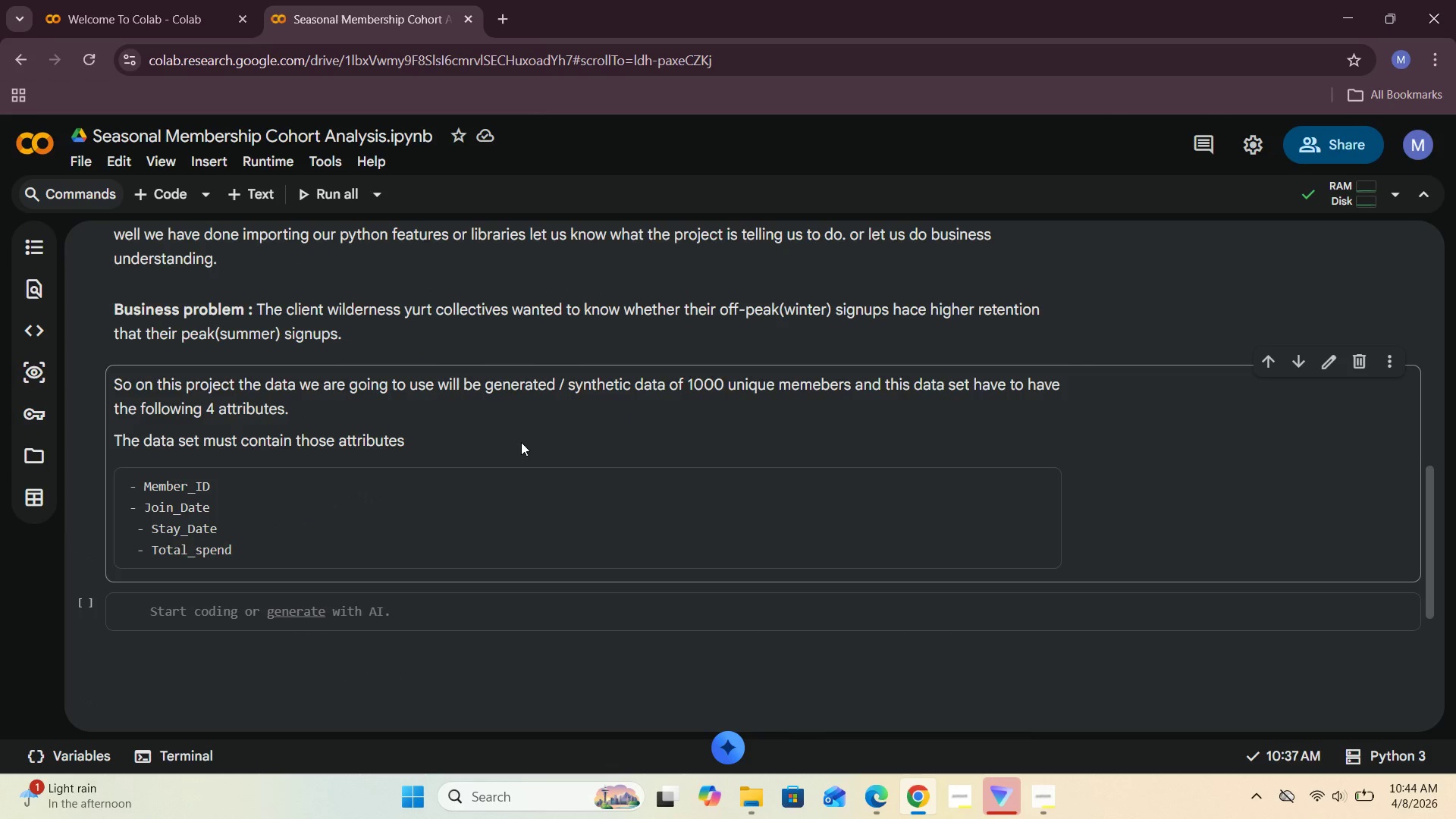 
scroll: coordinate [418, 518], scroll_direction: down, amount: 1.0
 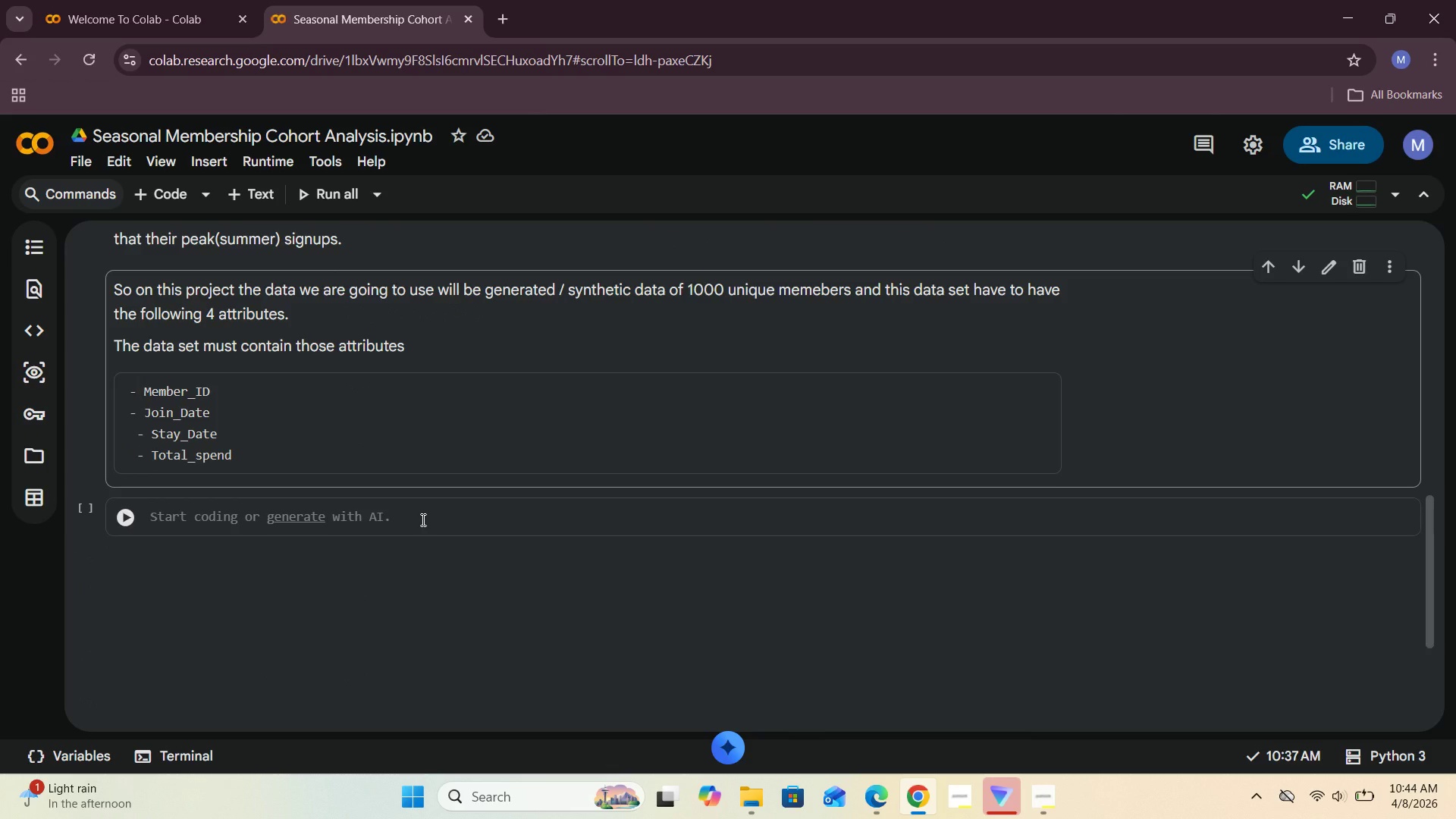 
wait(6.19)
 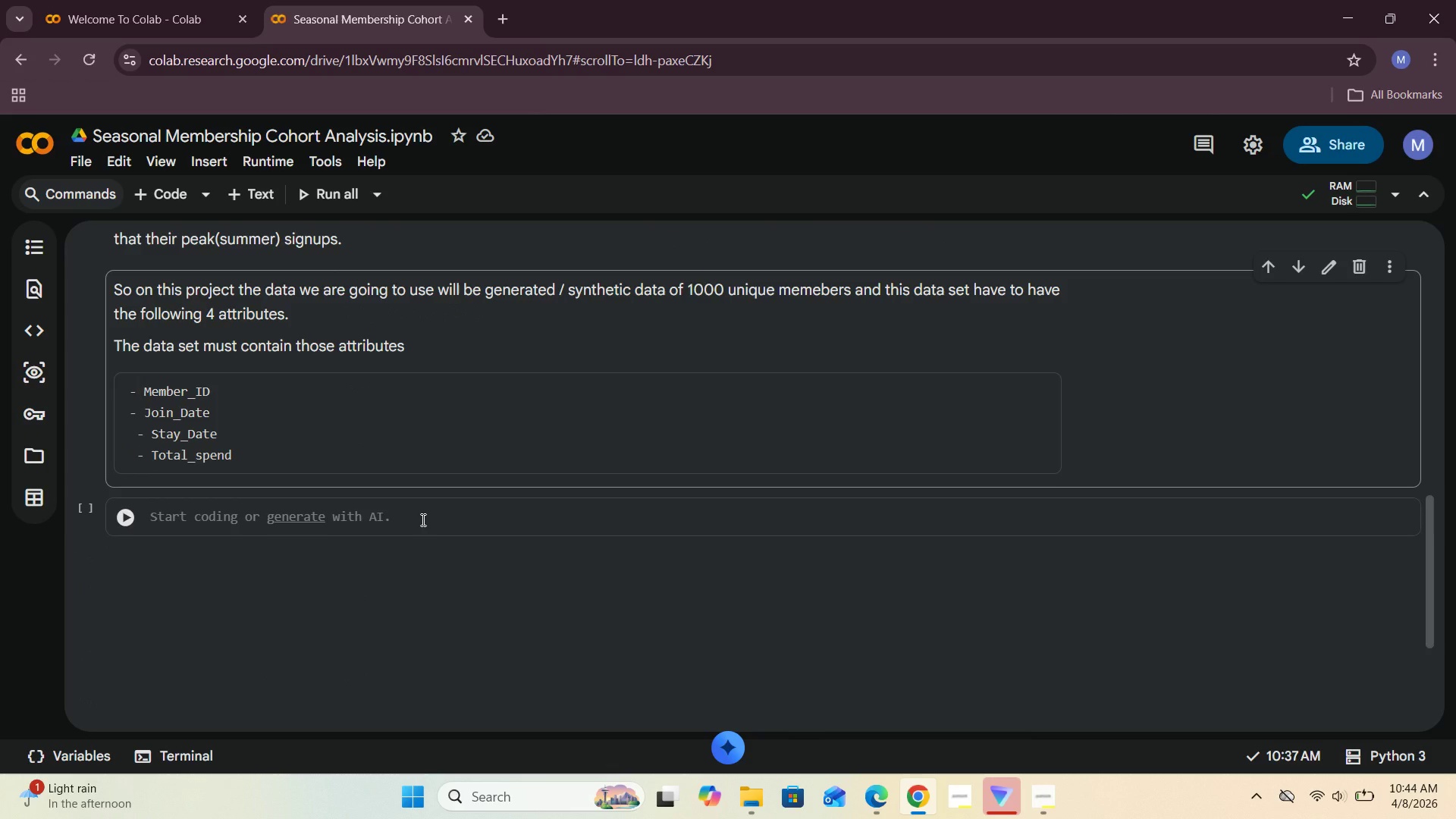 
left_click([347, 447])
 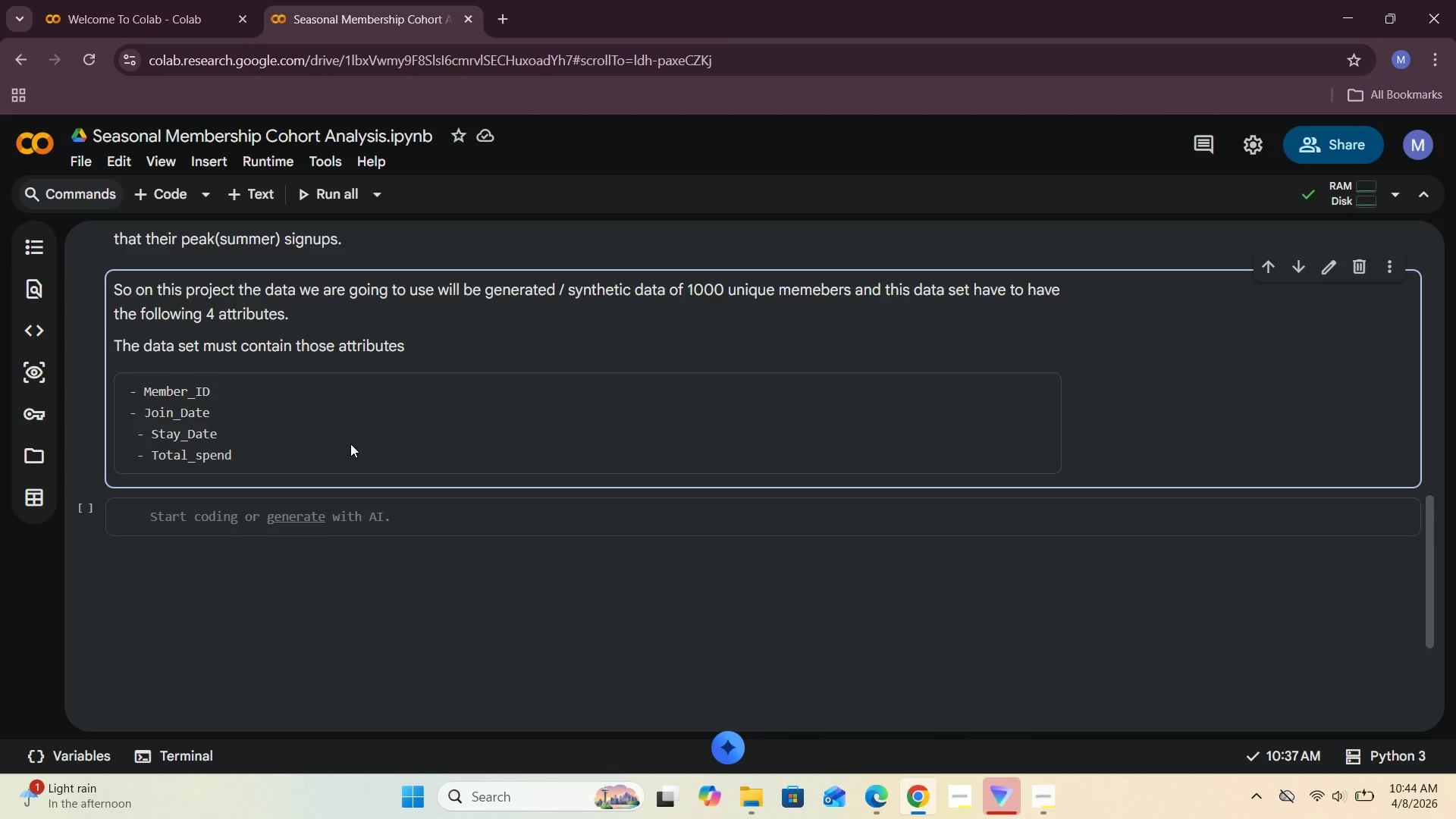 
double_click([350, 444])
 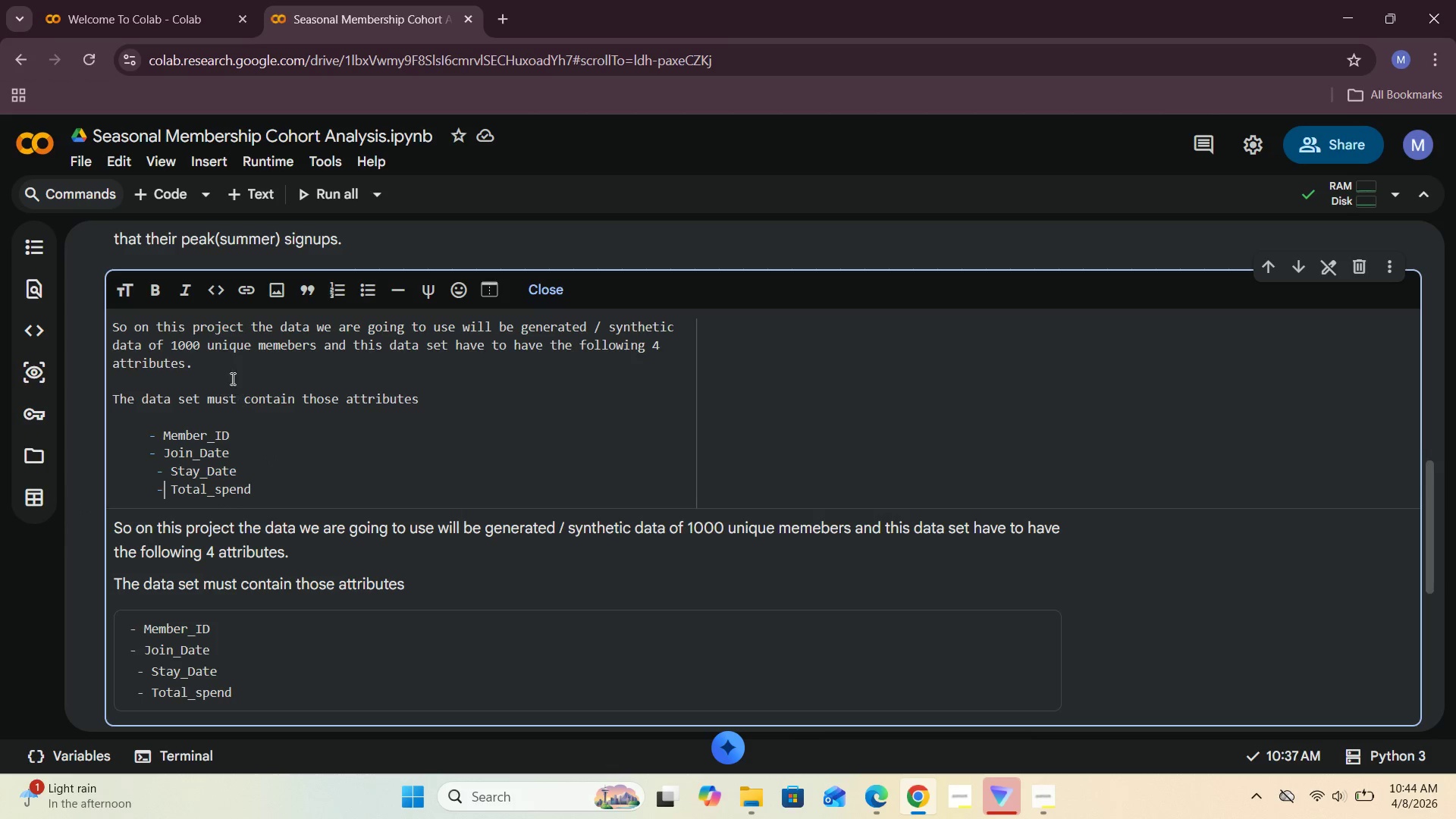 
left_click([283, 494])
 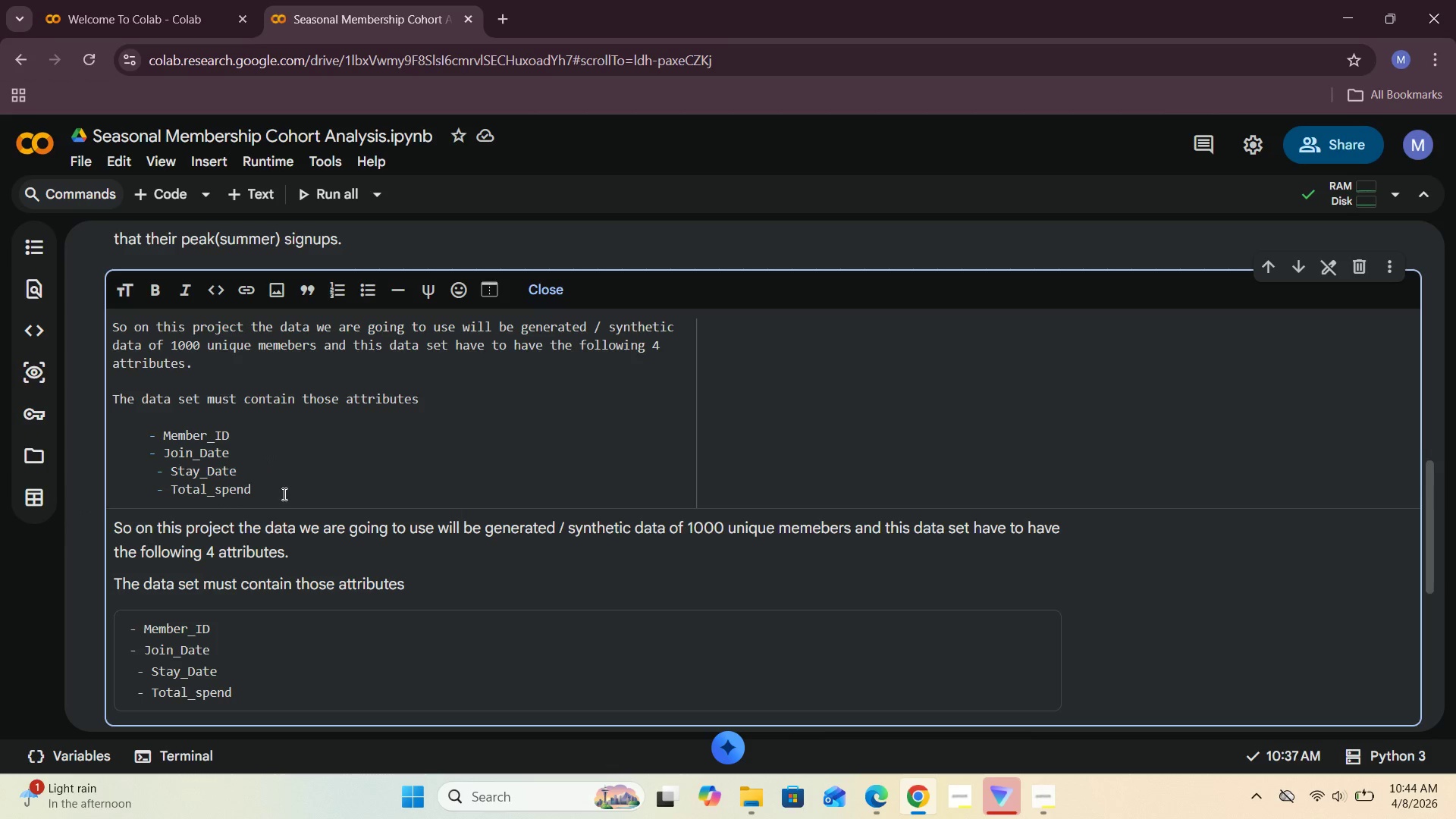 
key(Enter)
 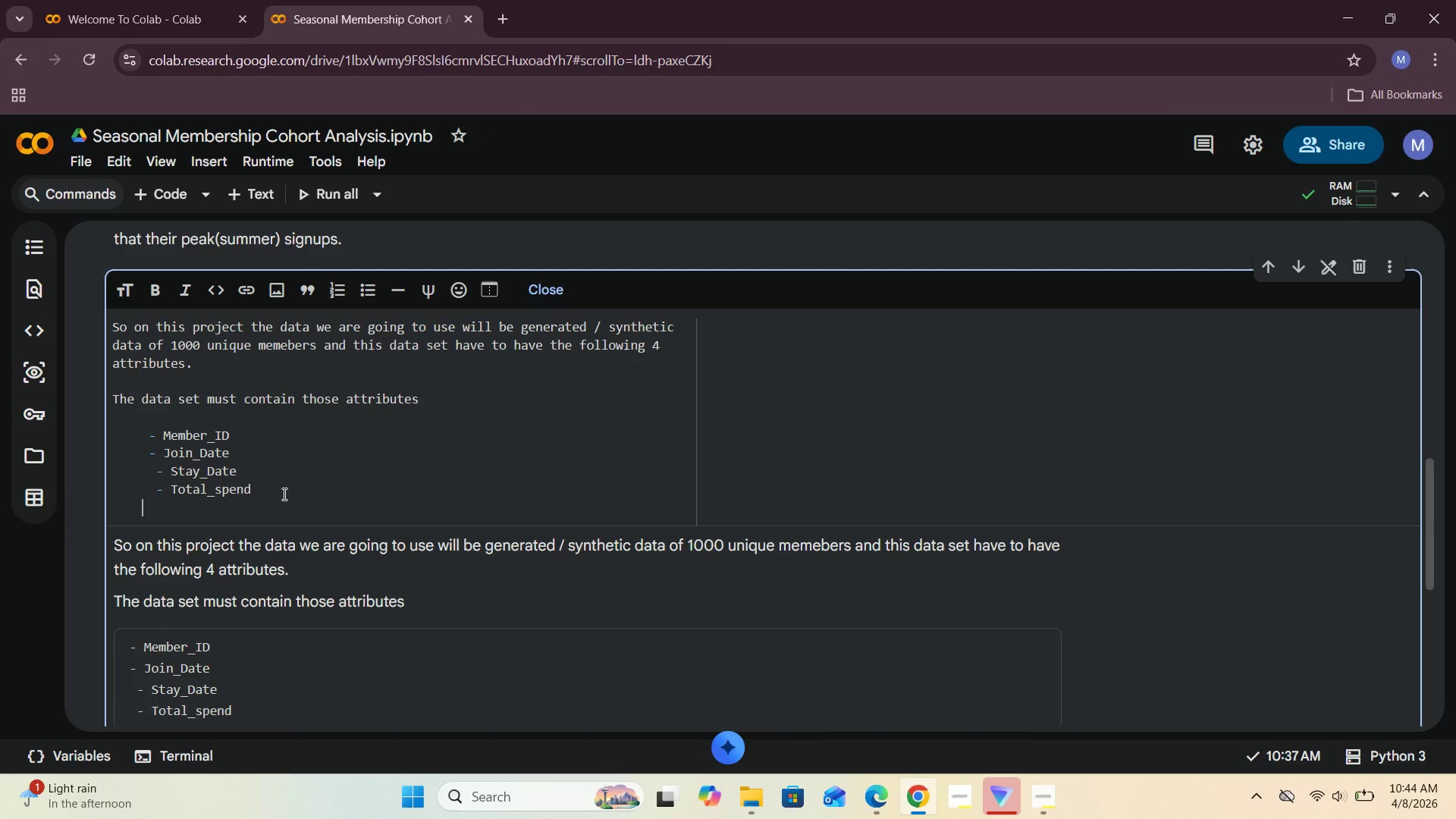 
key(Backspace)
key(Backspace)
key(Backspace)
type(So let us now start bey)
key(Backspace)
key(Backspace)
type(y geneer)
key(Backspace)
key(Backspace)
type(rating one column , them)
key(Backspace)
type(n the other building series and of)
key(Backspace)
key(Backspace)
type(integrating it to our data frame , this will be what we are doing to genrate )
 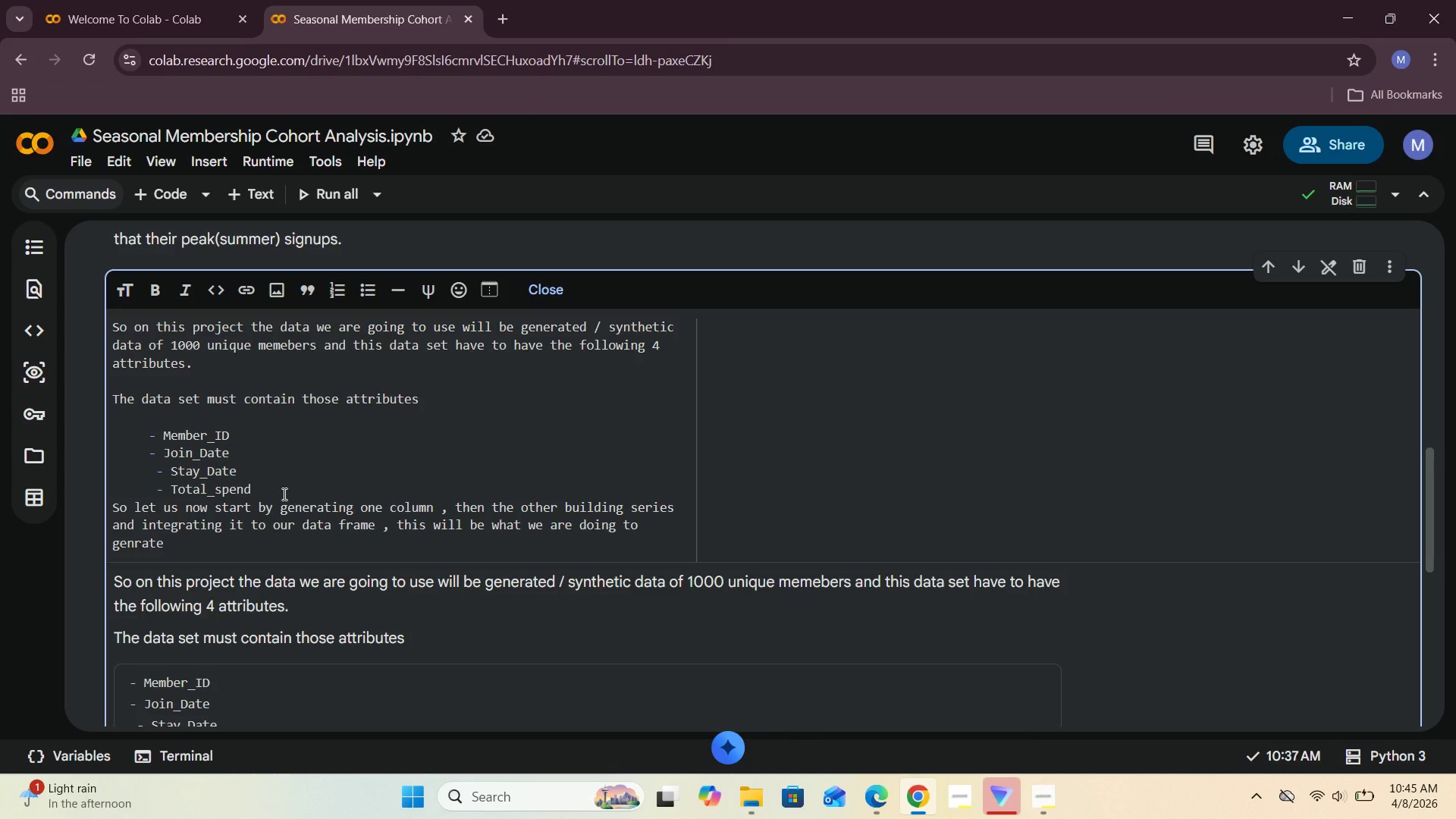 
key(ArrowLeft)
 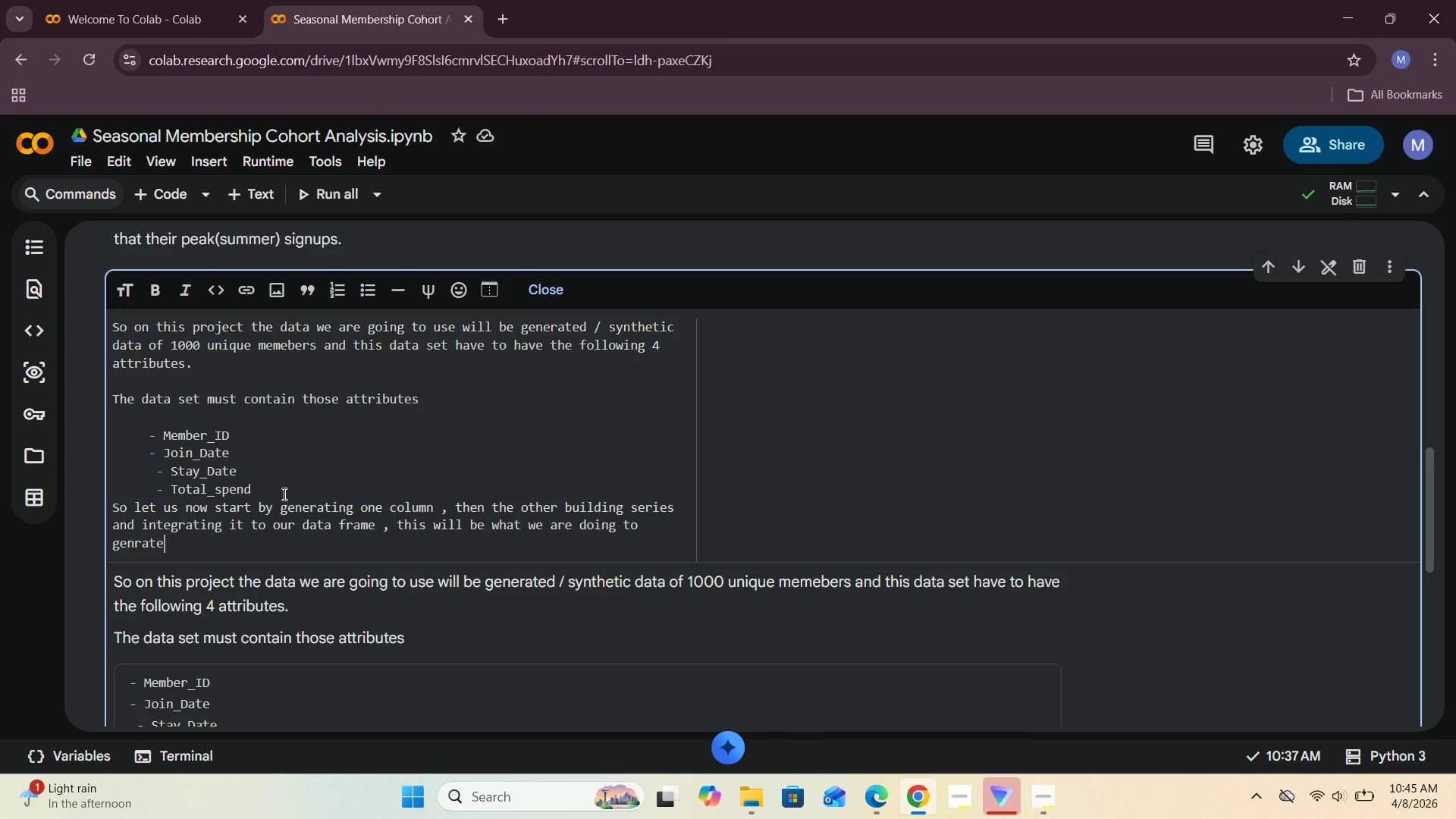 
key(ArrowLeft)
 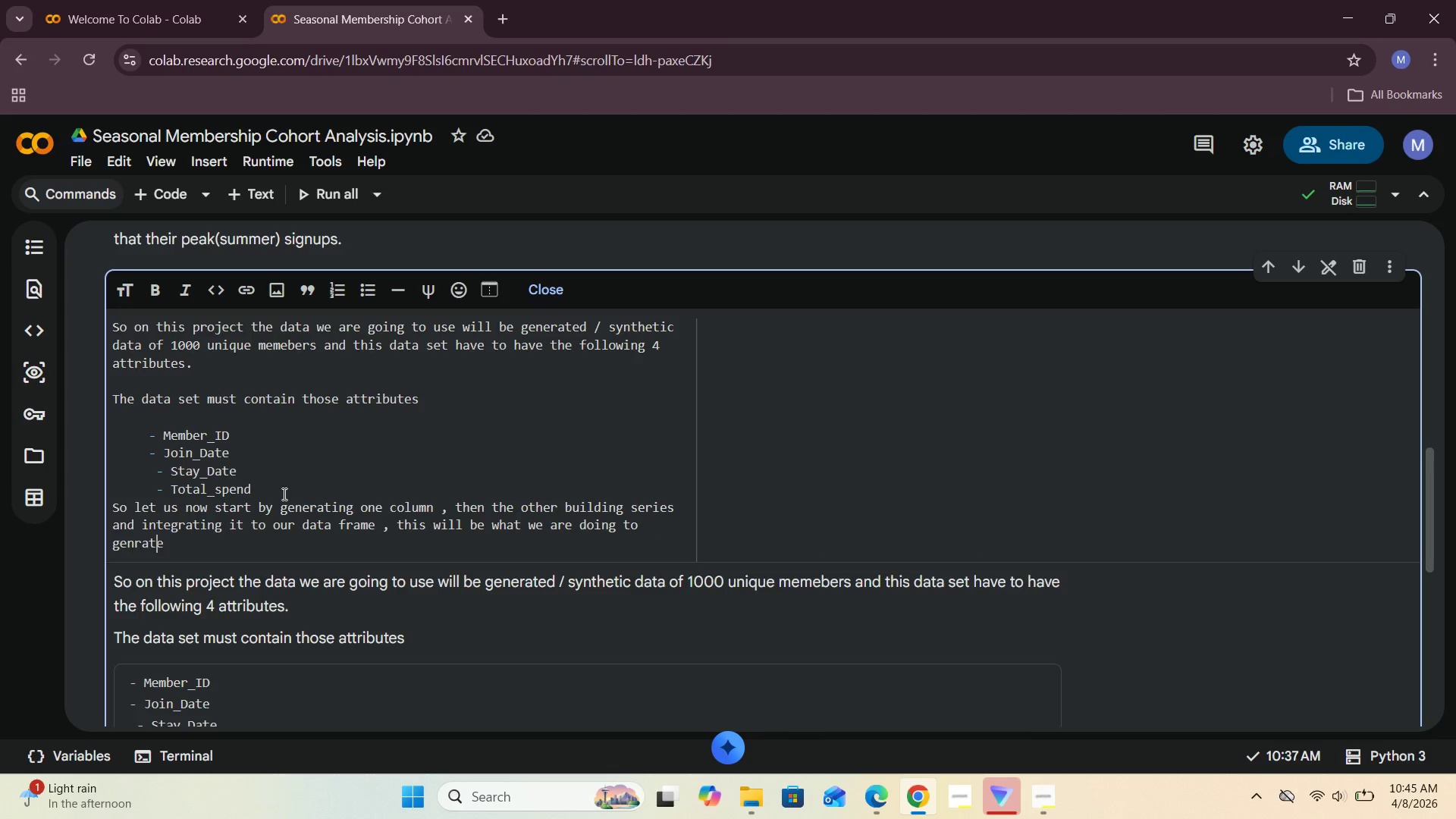 
key(ArrowLeft)
 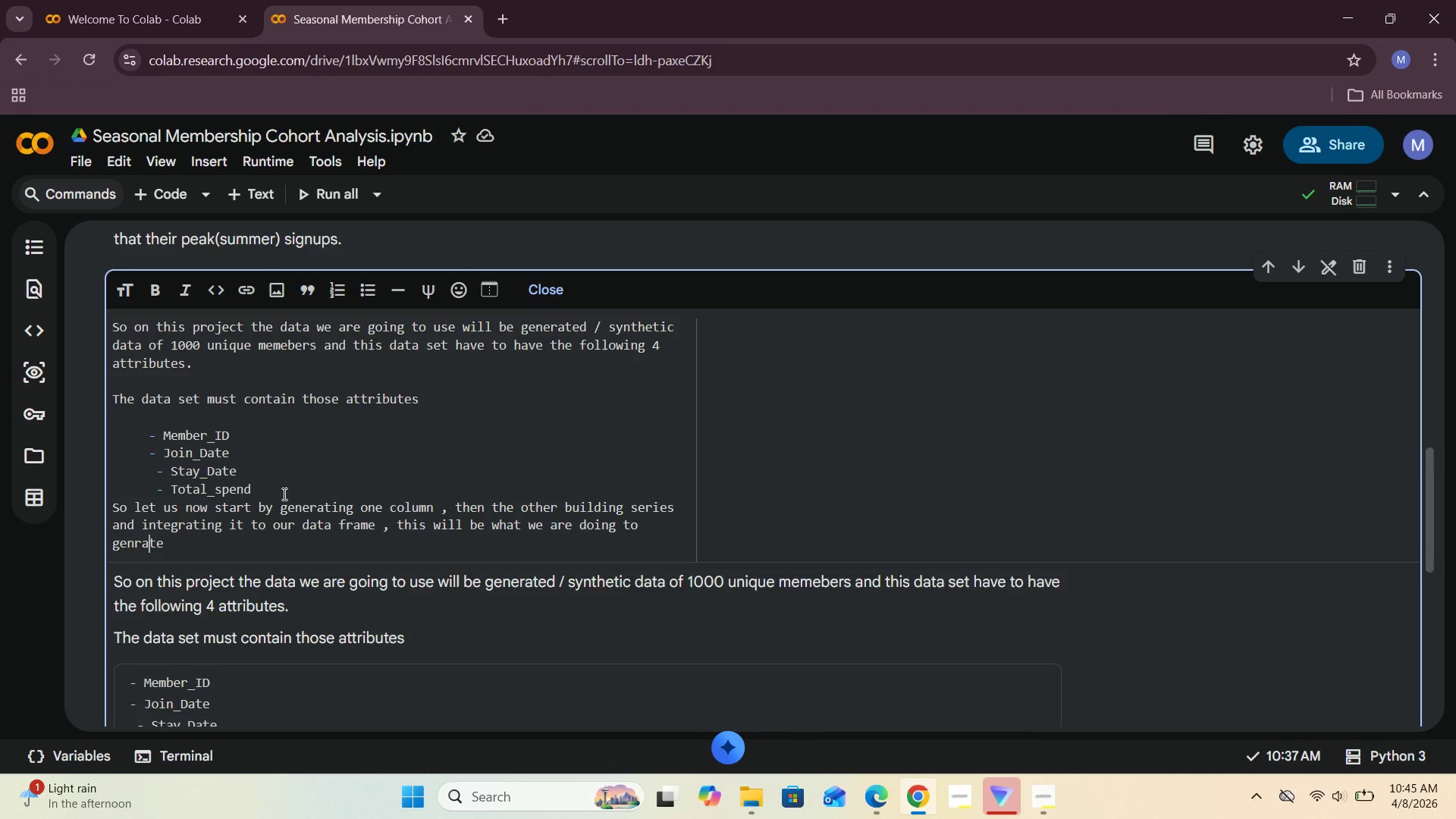 
key(ArrowLeft)
 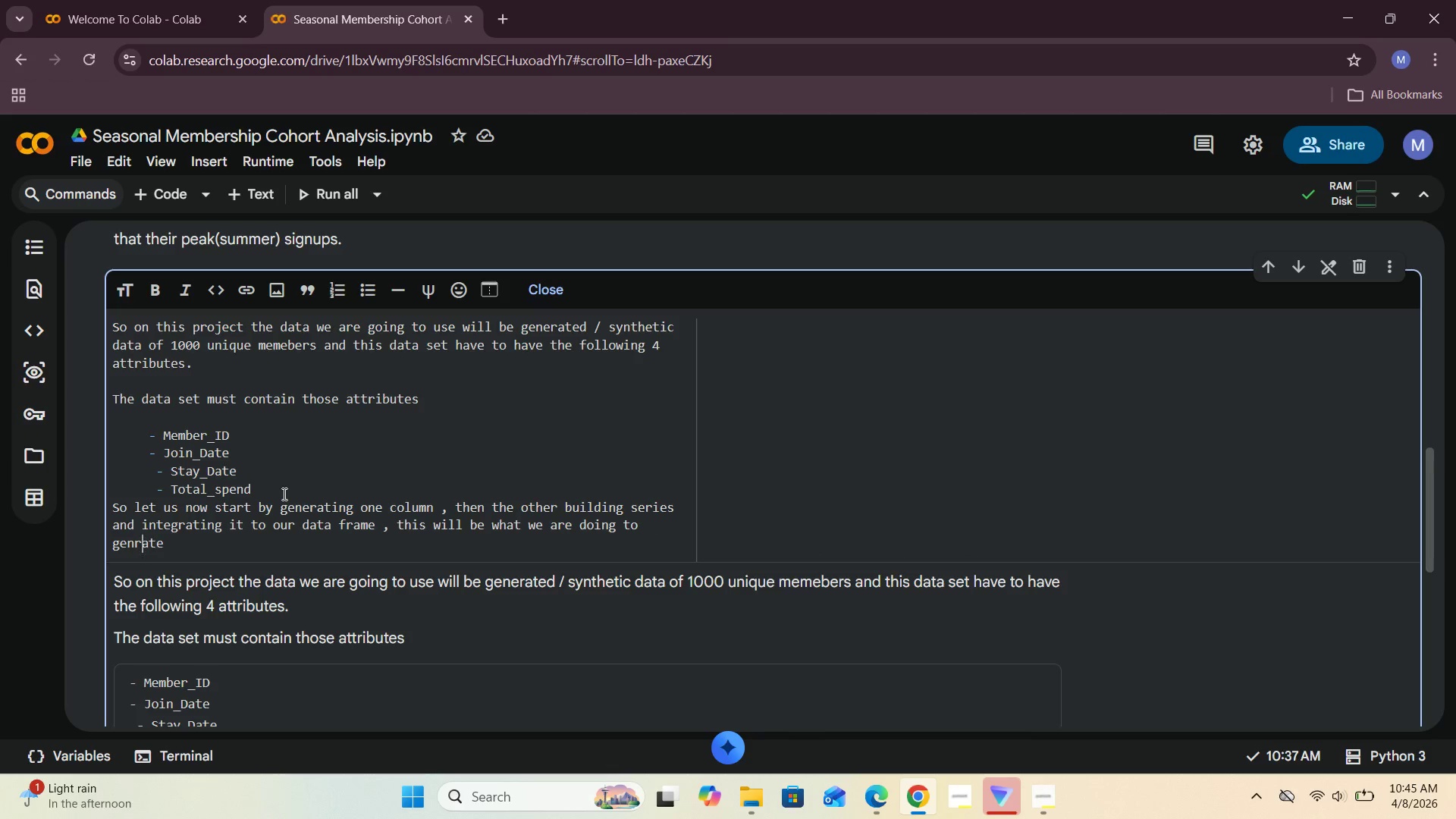 
key(ArrowLeft)
 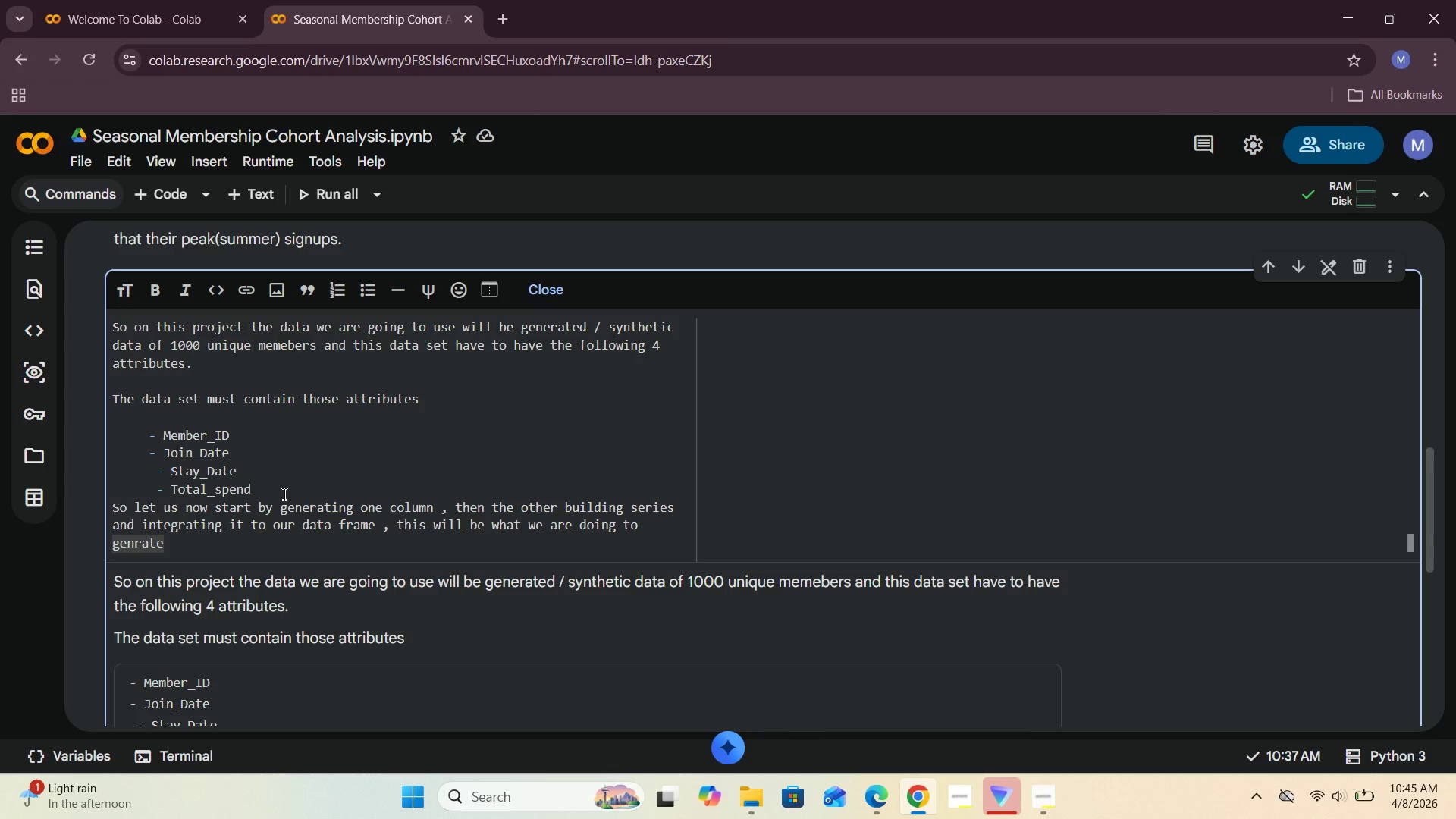 
key(E)
 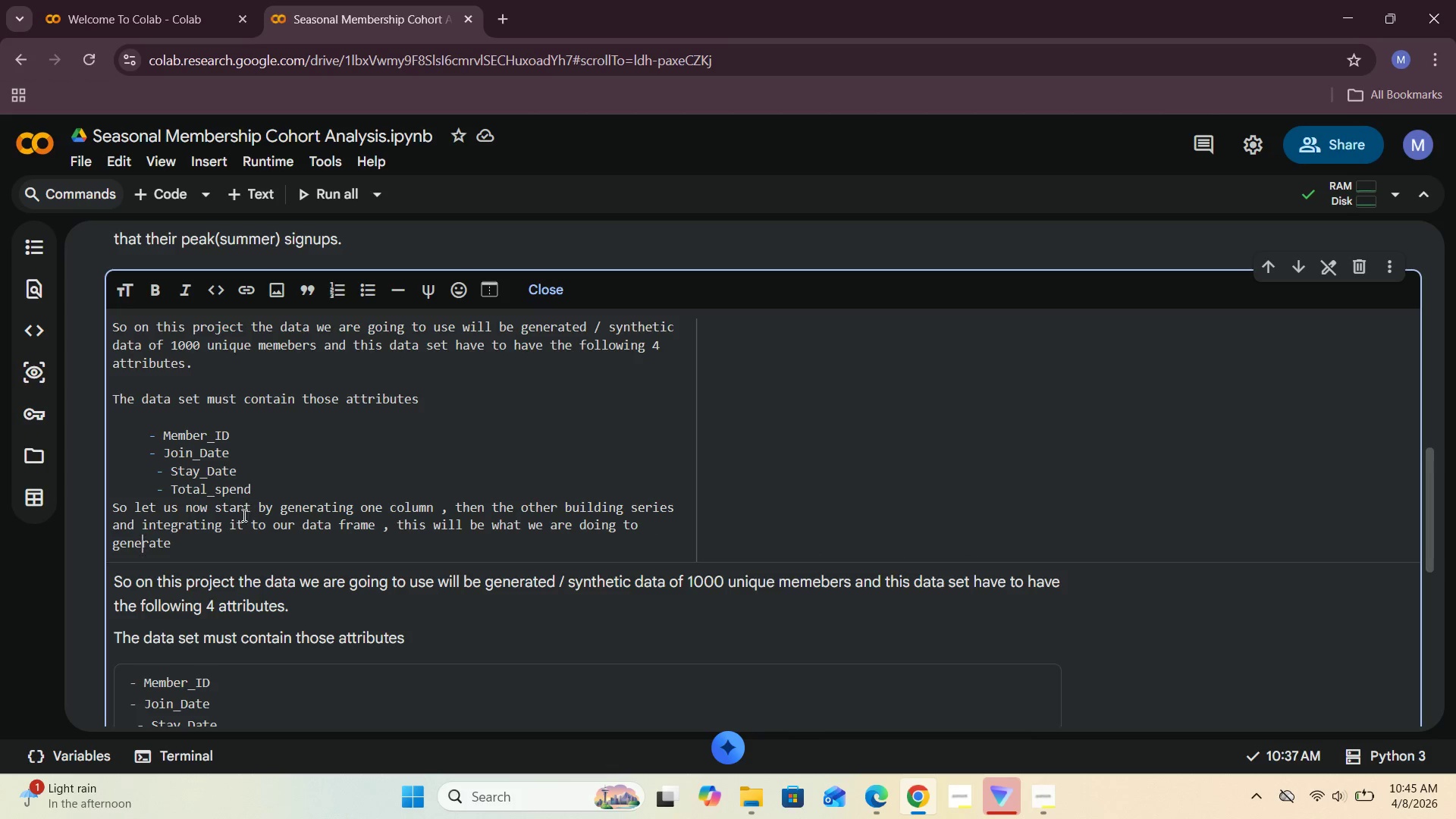 
left_click([212, 539])
 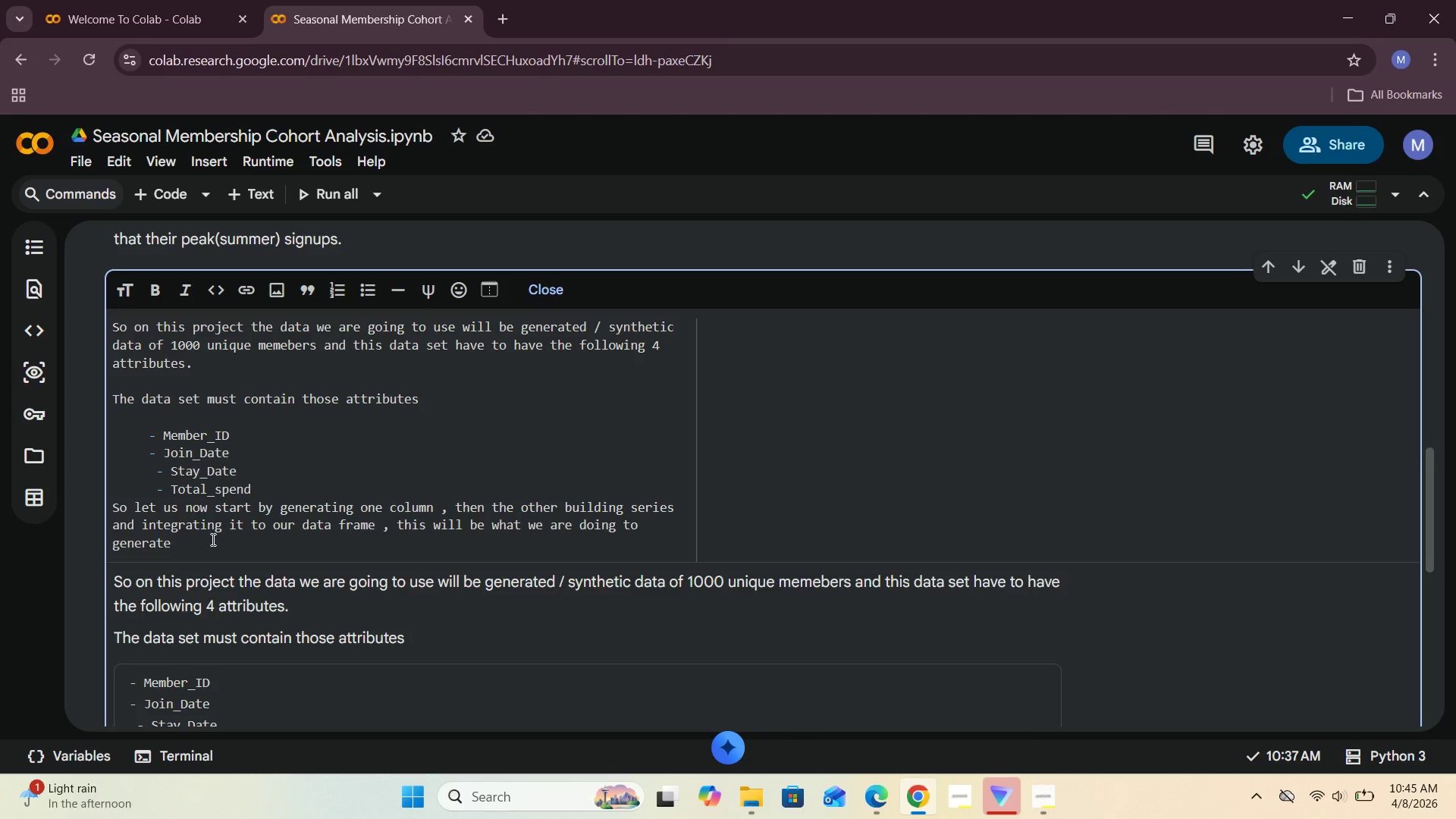 
type(the synthetic data. l)
key(Backspace)
 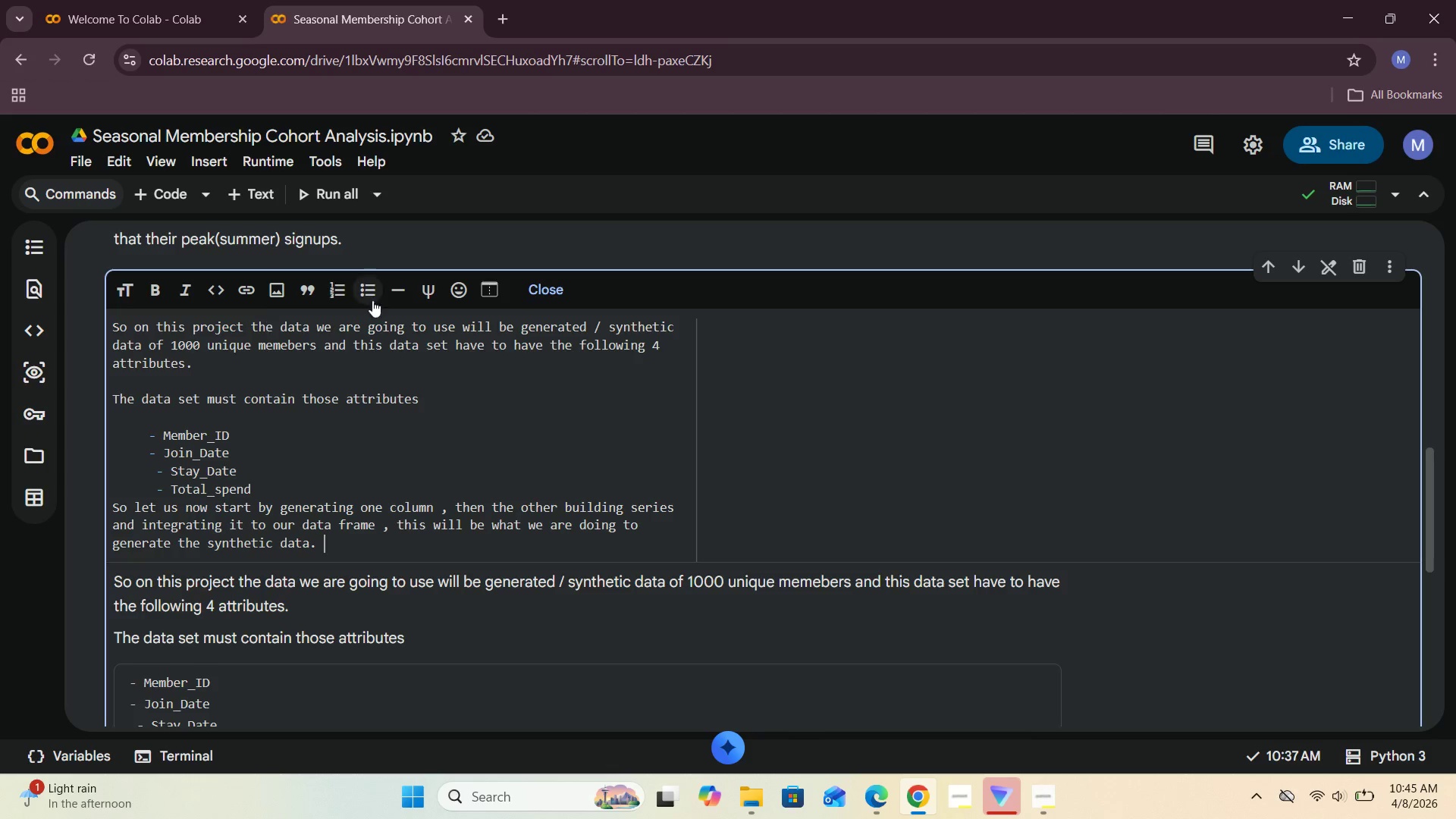 
left_click([553, 292])
 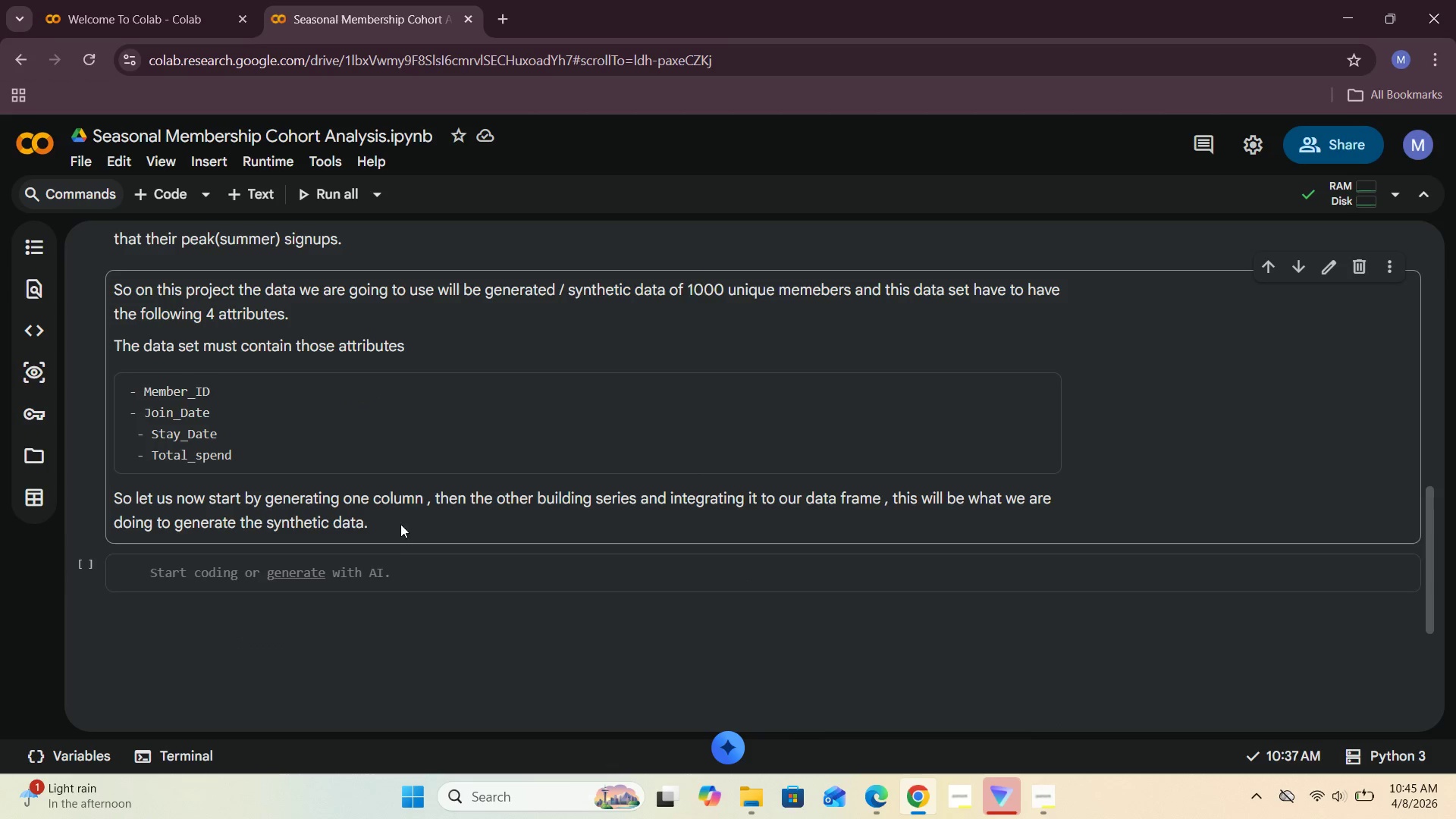 
left_click([394, 533])
 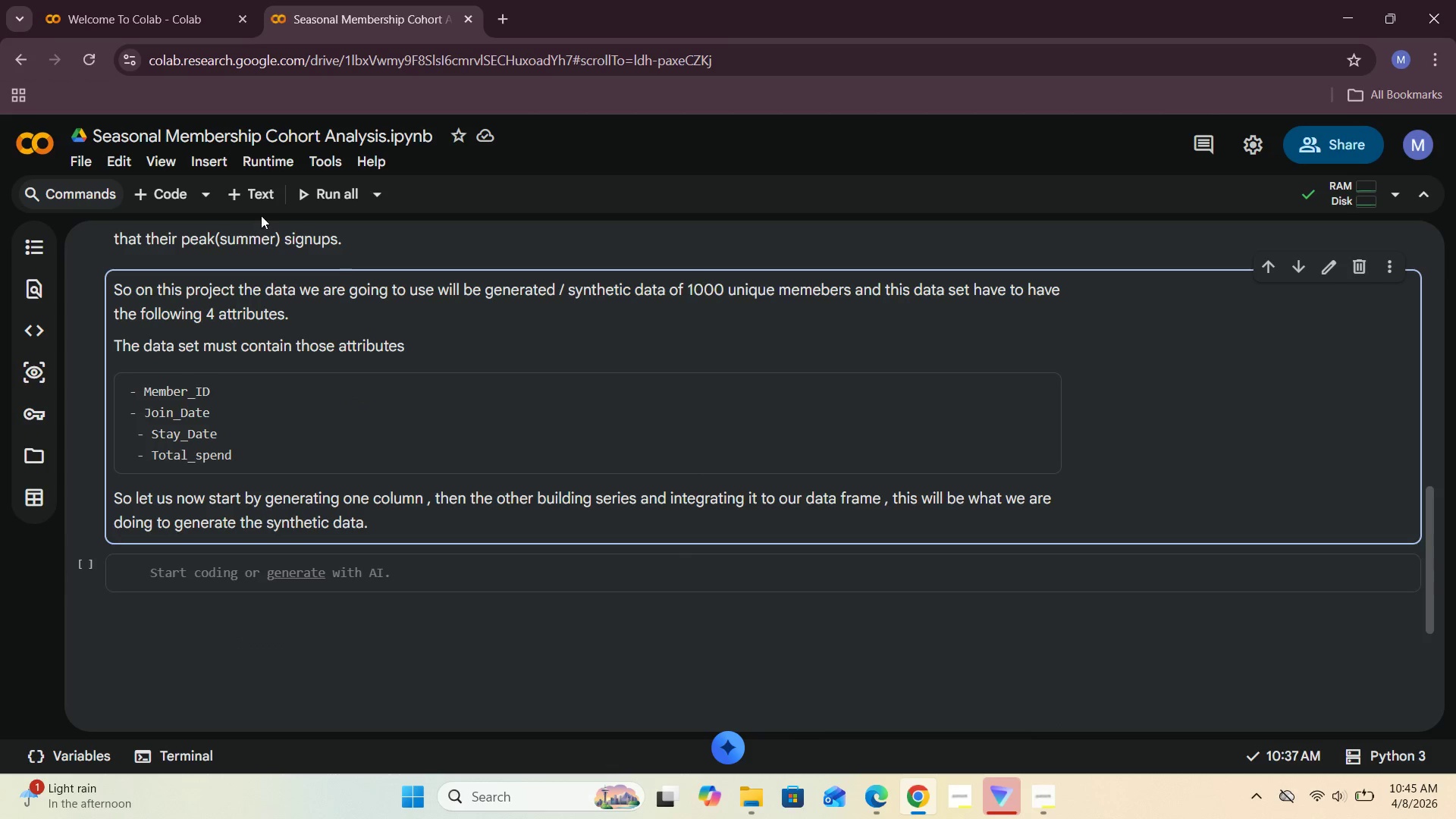 
left_click([259, 194])
 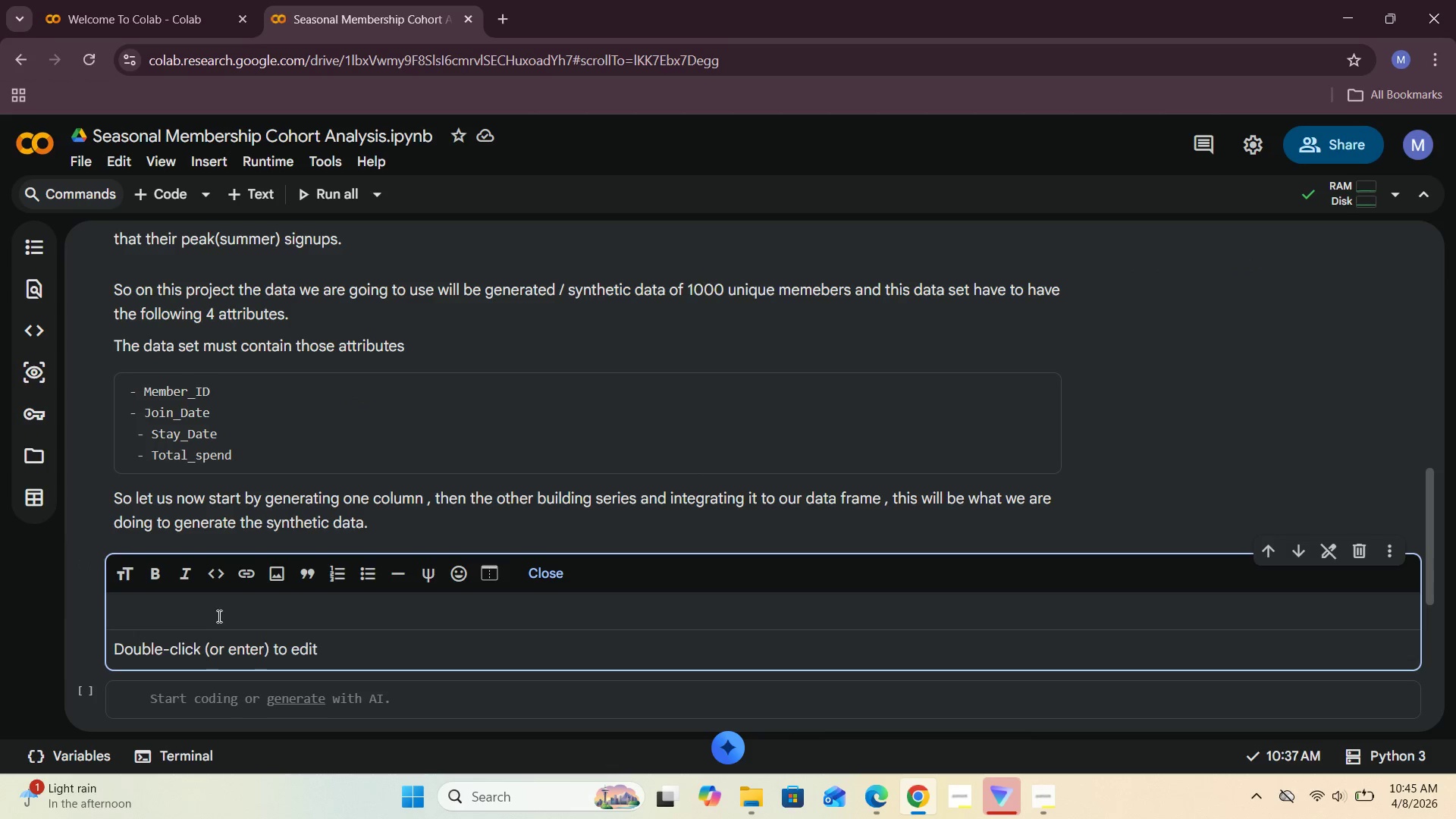 
type(Let us start creqt)
key(Backspace)
type(at)
key(Backspace)
key(Backspace)
key(Backspace)
type(ating our synteht)
key(Backspace)
key(Backspace)
key(Backspace)
type(hetic member_ID)
 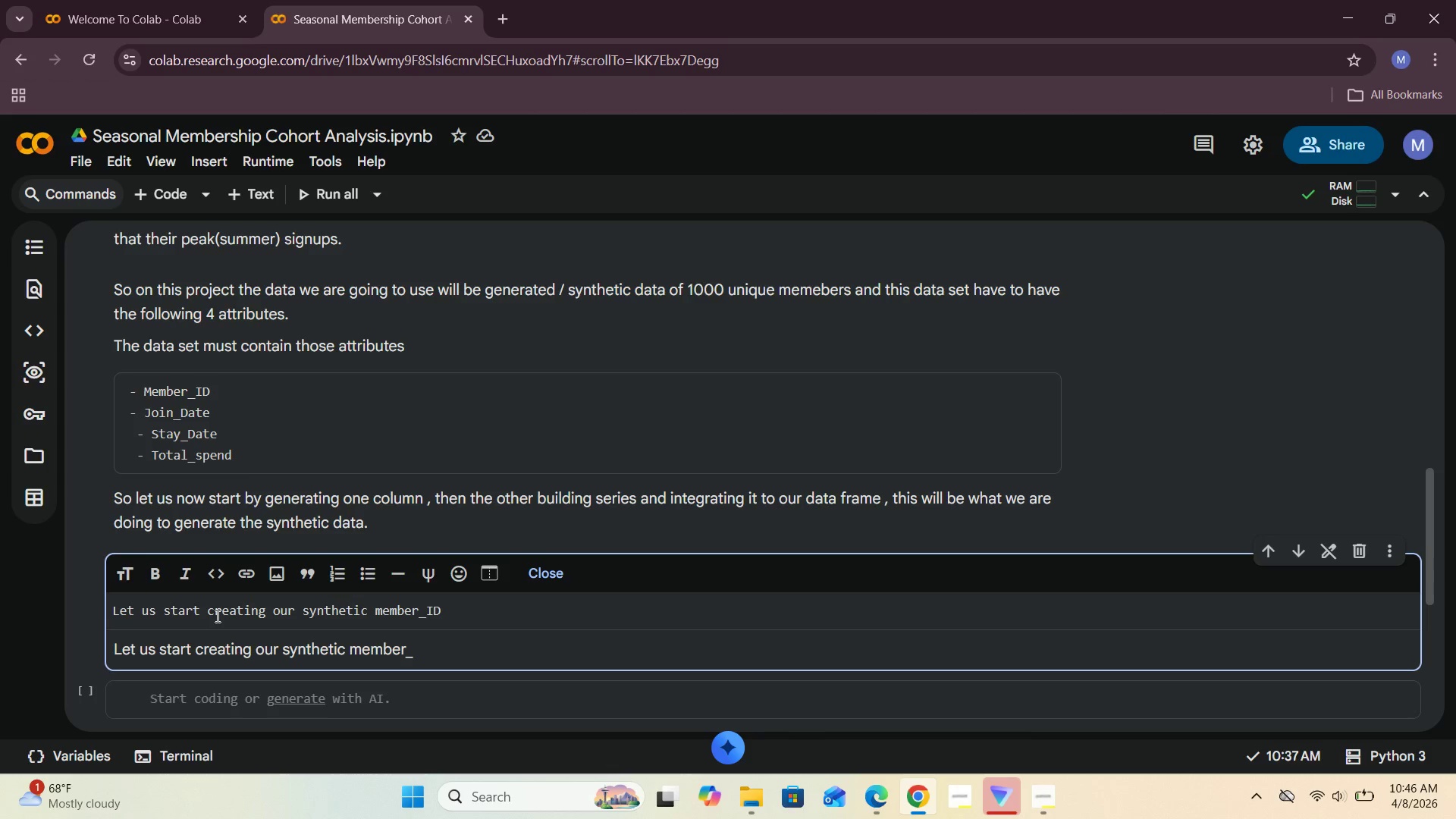 
key(ArrowLeft)
 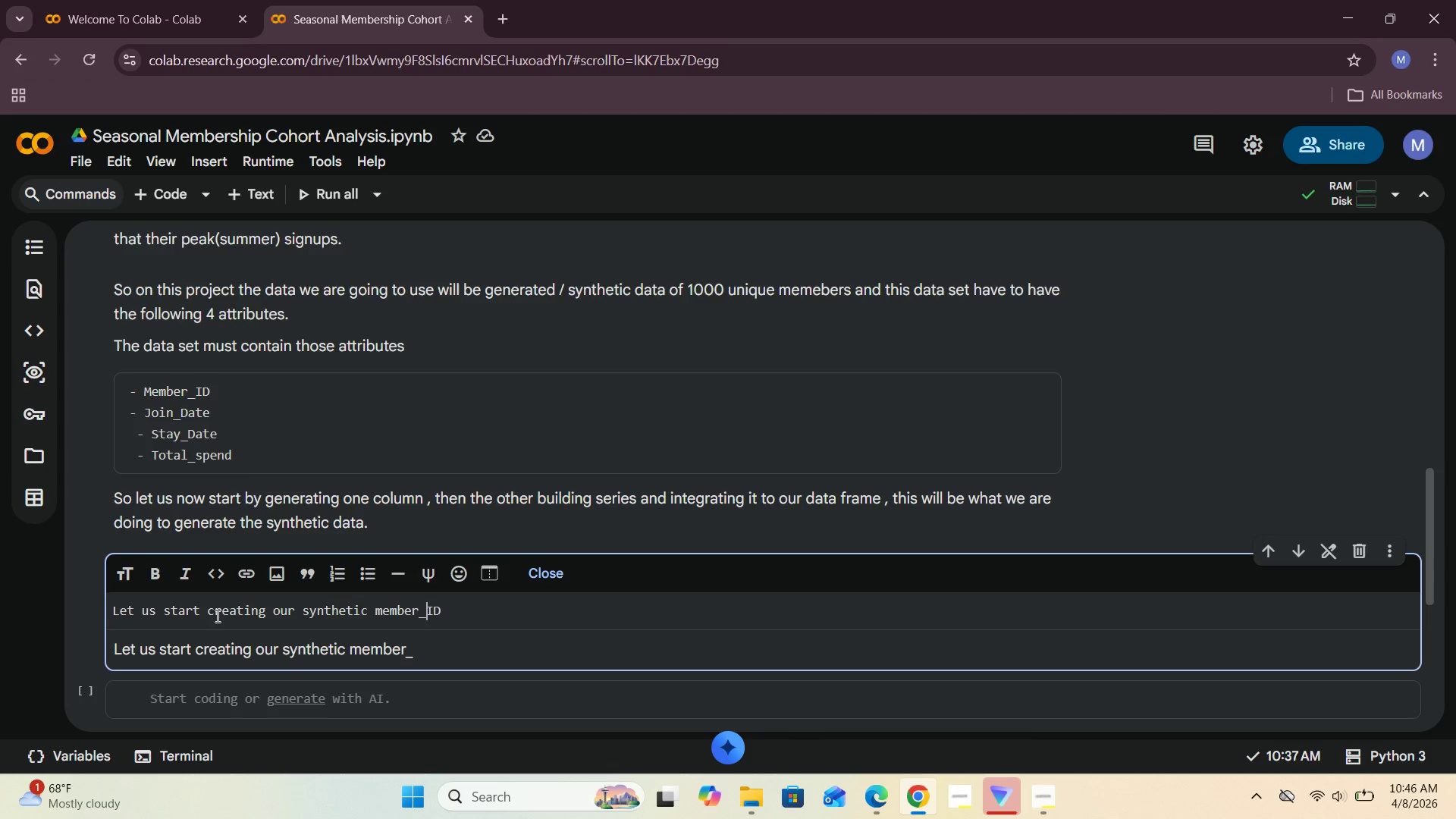 
key(ArrowLeft)
 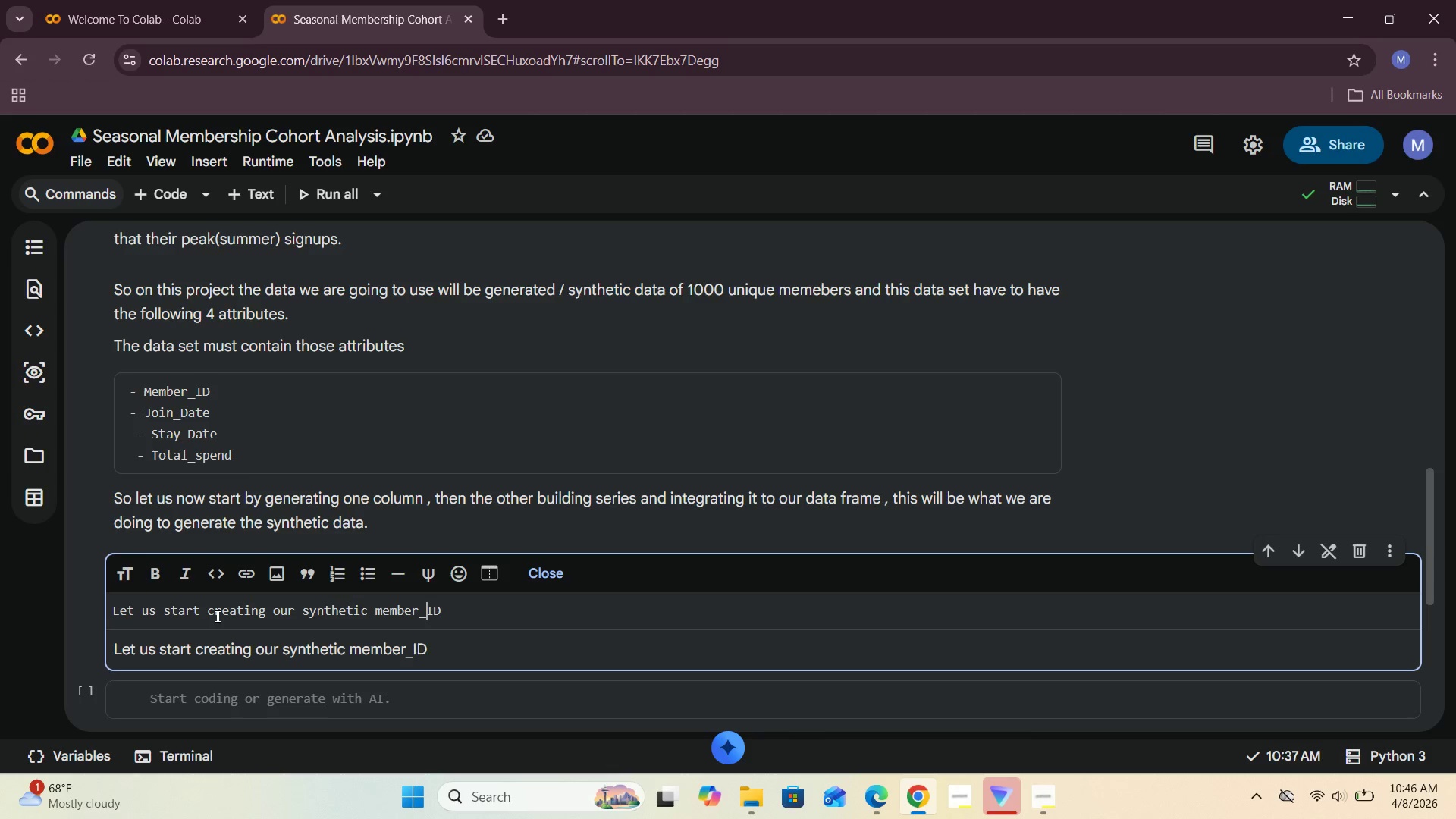 
key(ArrowLeft)
 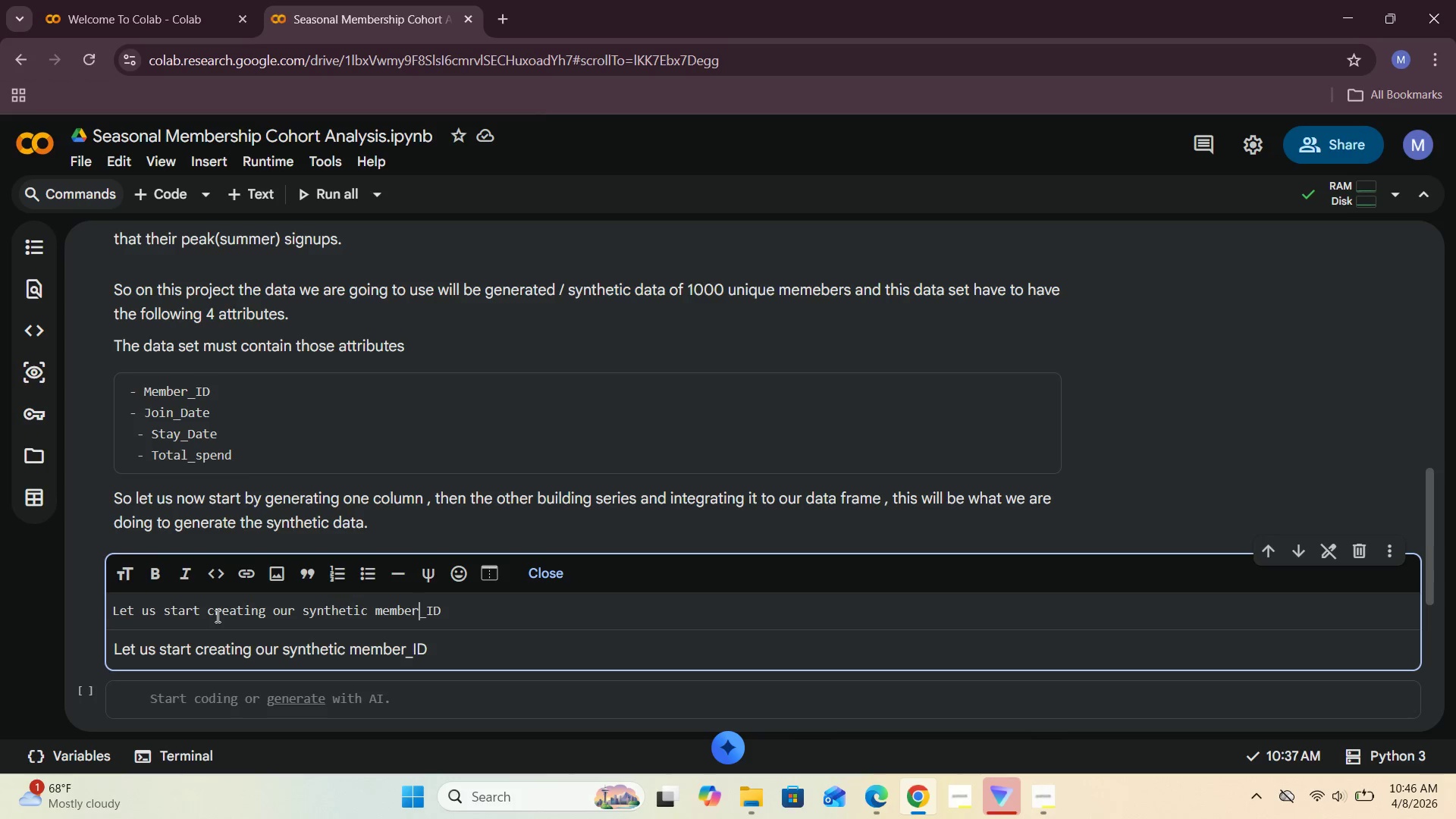 
key(ArrowLeft)
 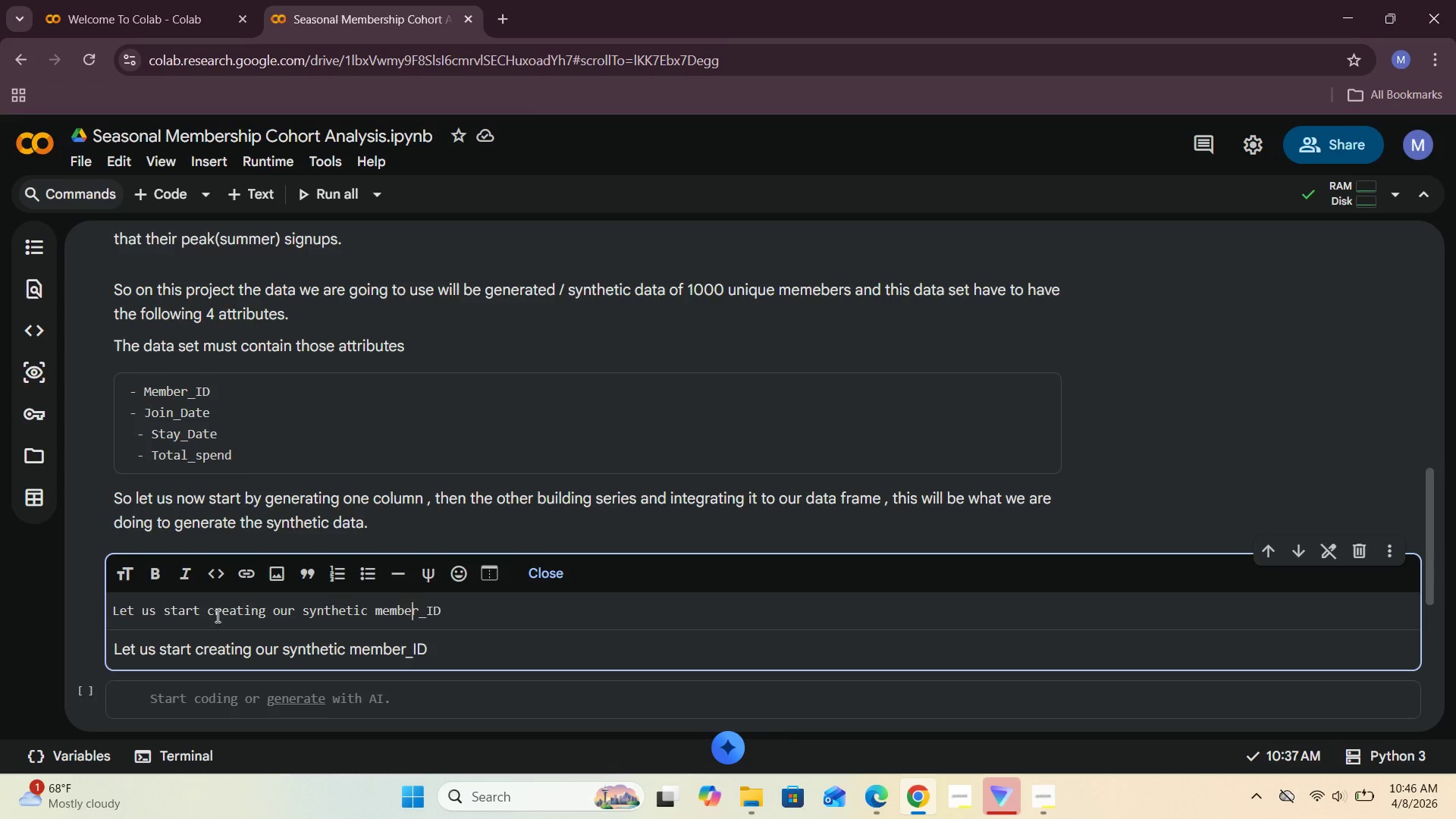 
key(ArrowLeft)
 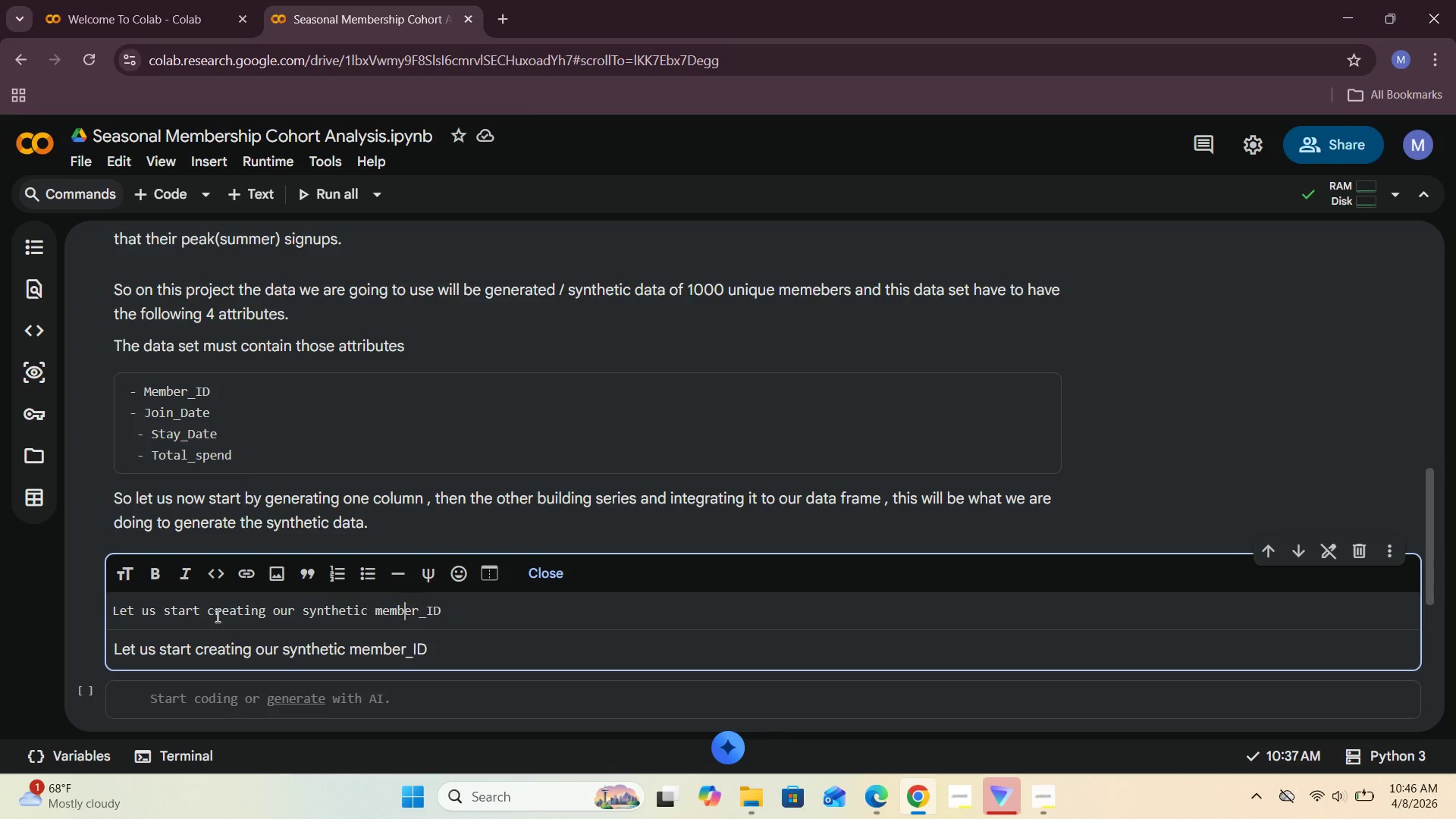 
key(ArrowLeft)
 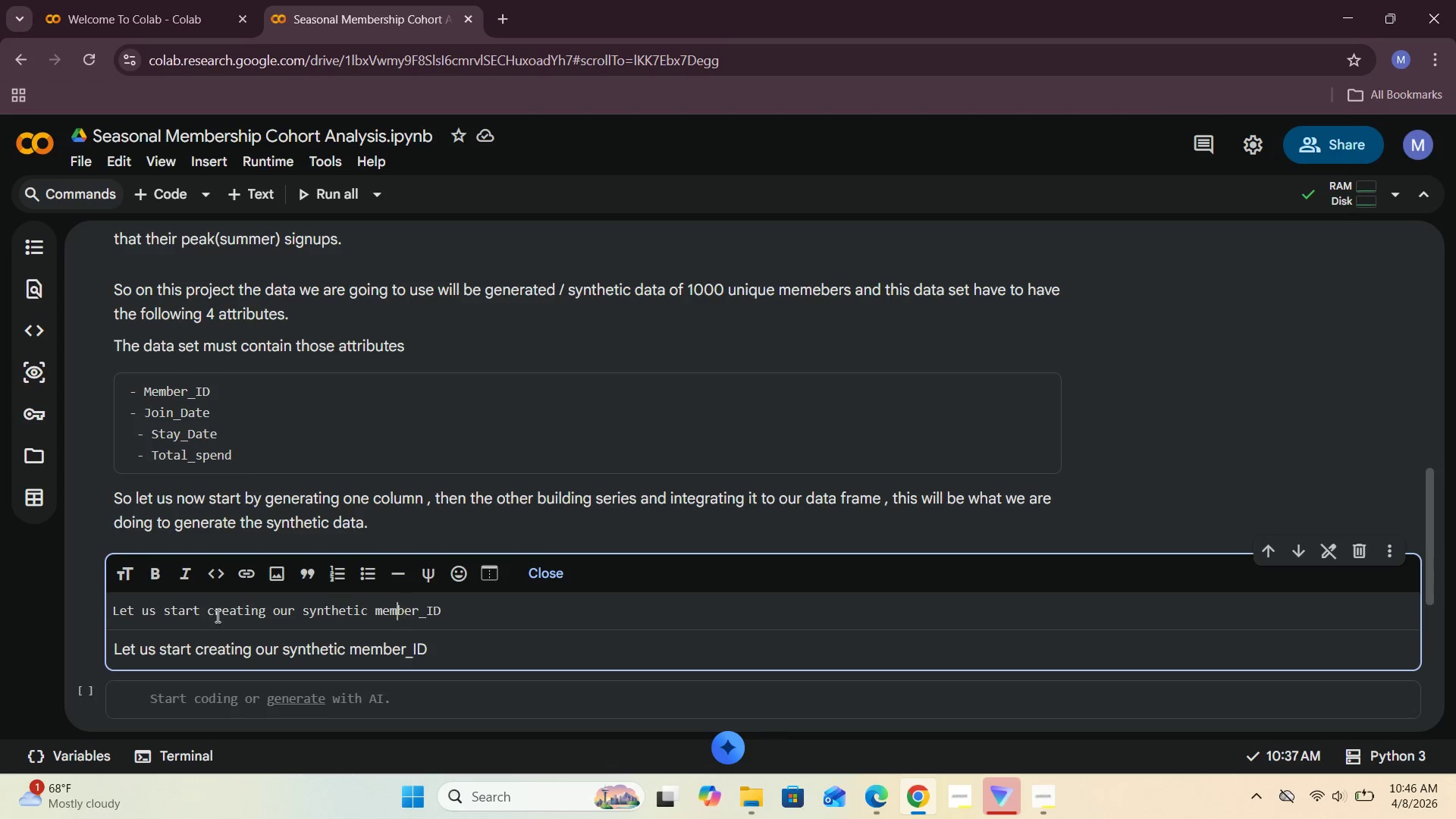 
key(ArrowLeft)
 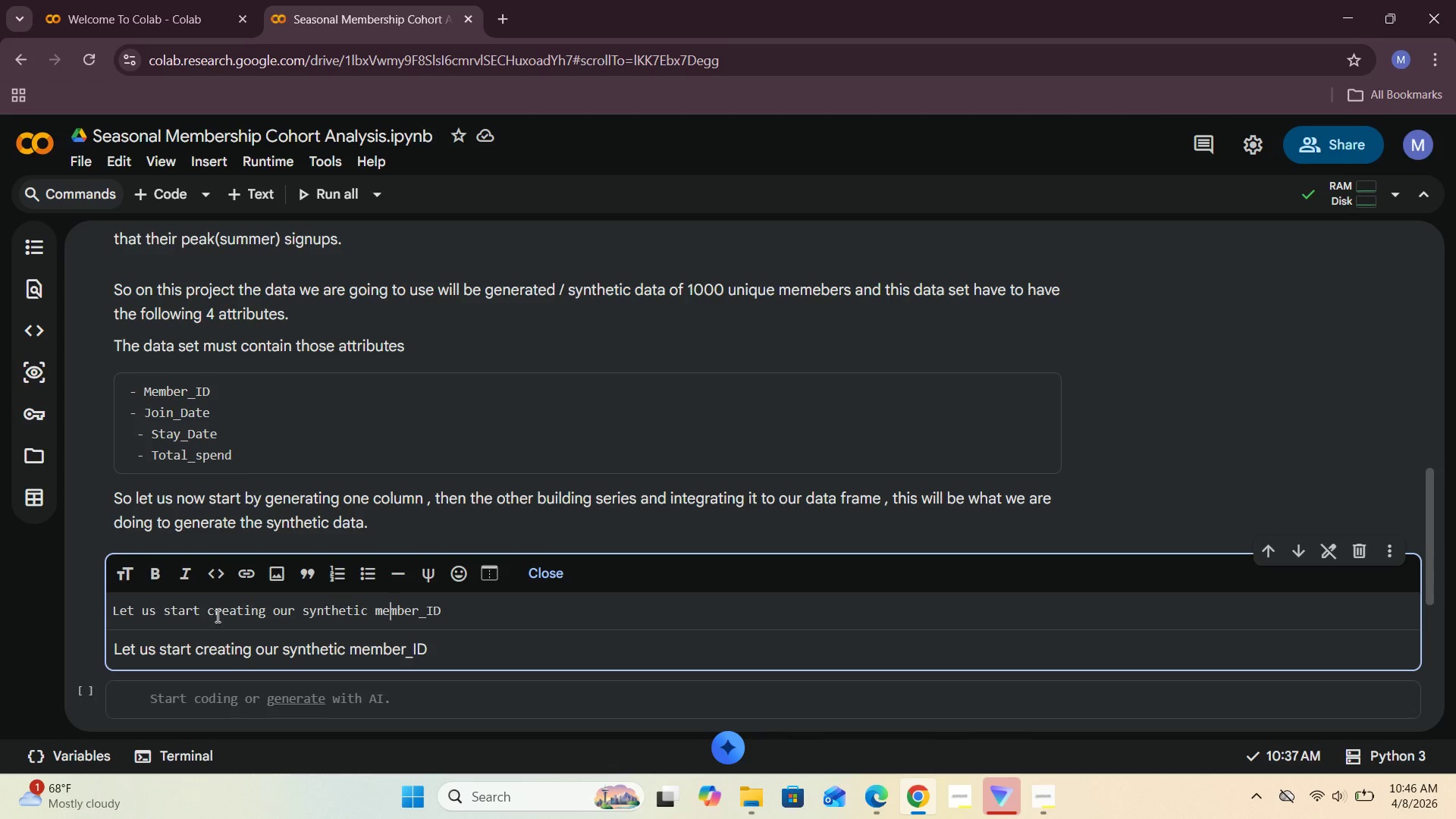 
key(ArrowLeft)
 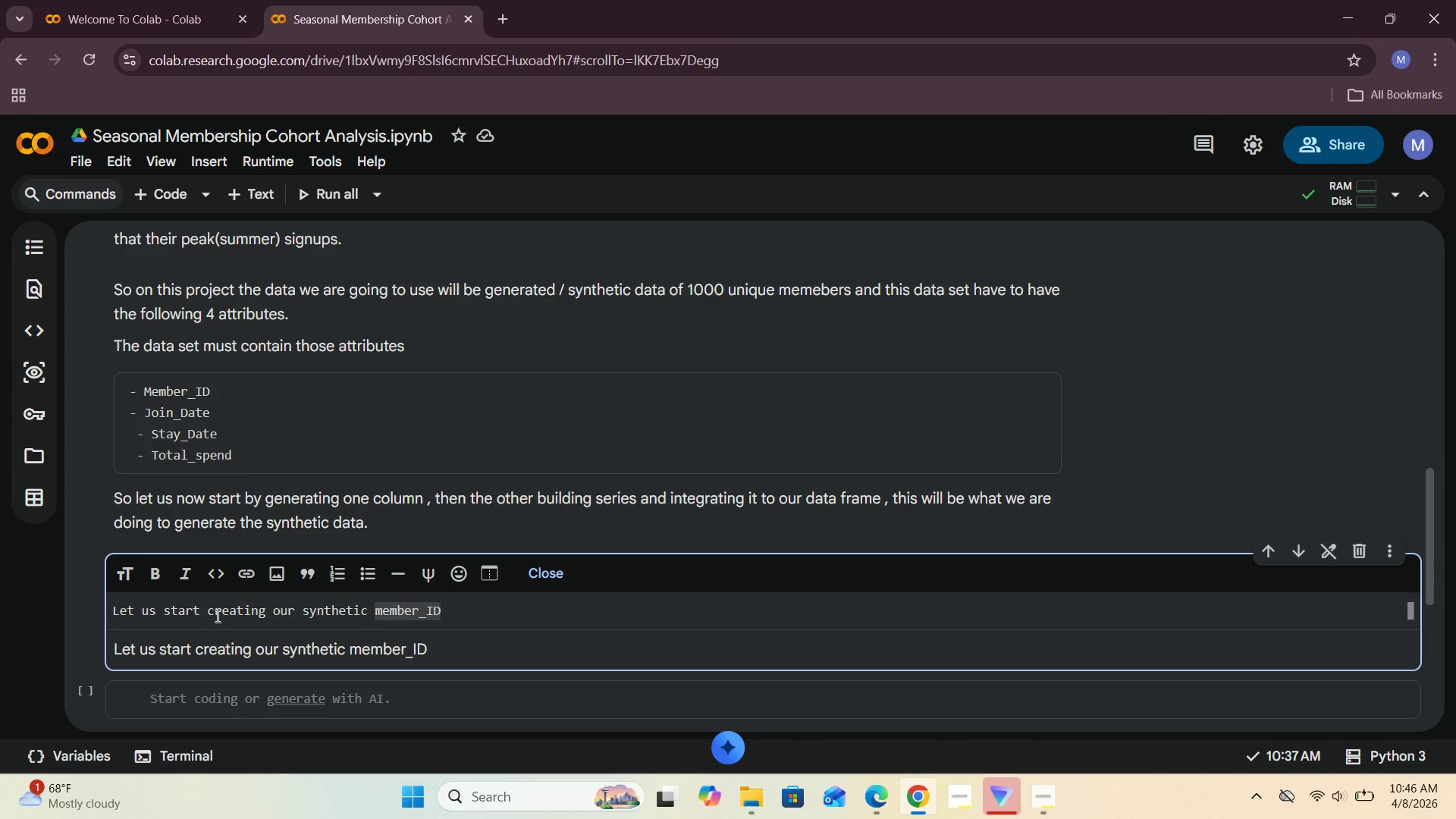 
key(Backspace)
 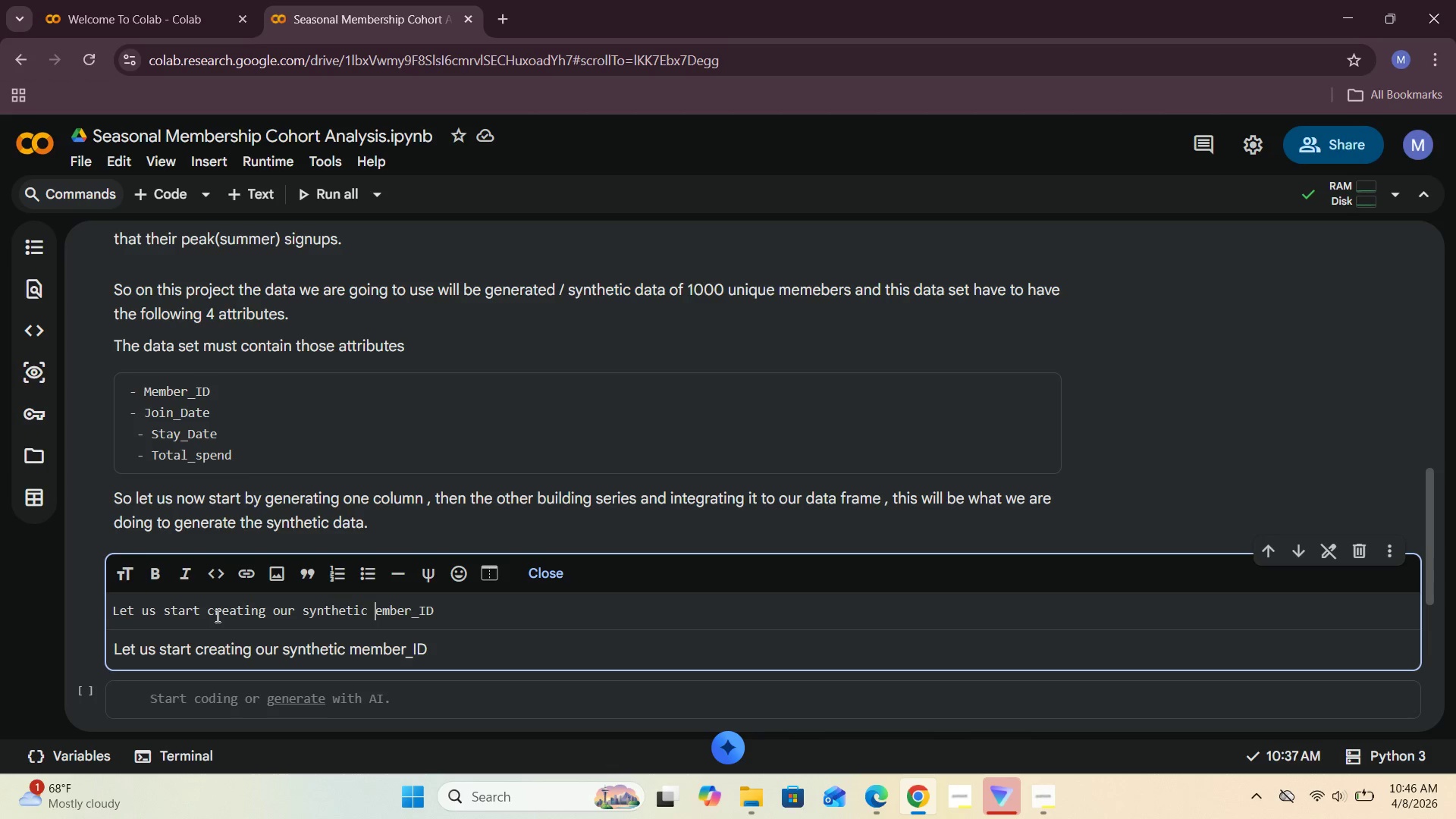 
key(CapsLock)
 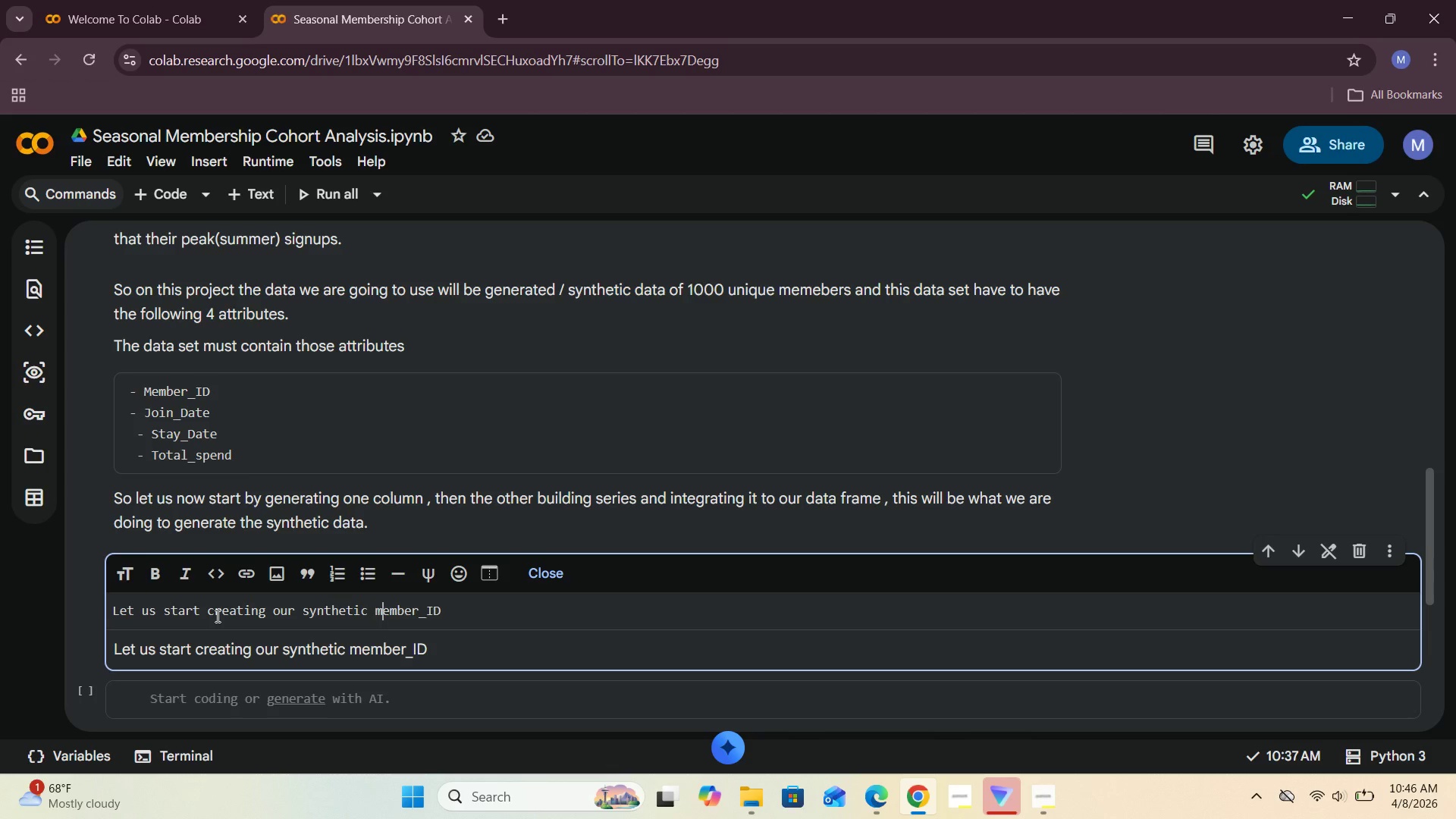 
key(M)
 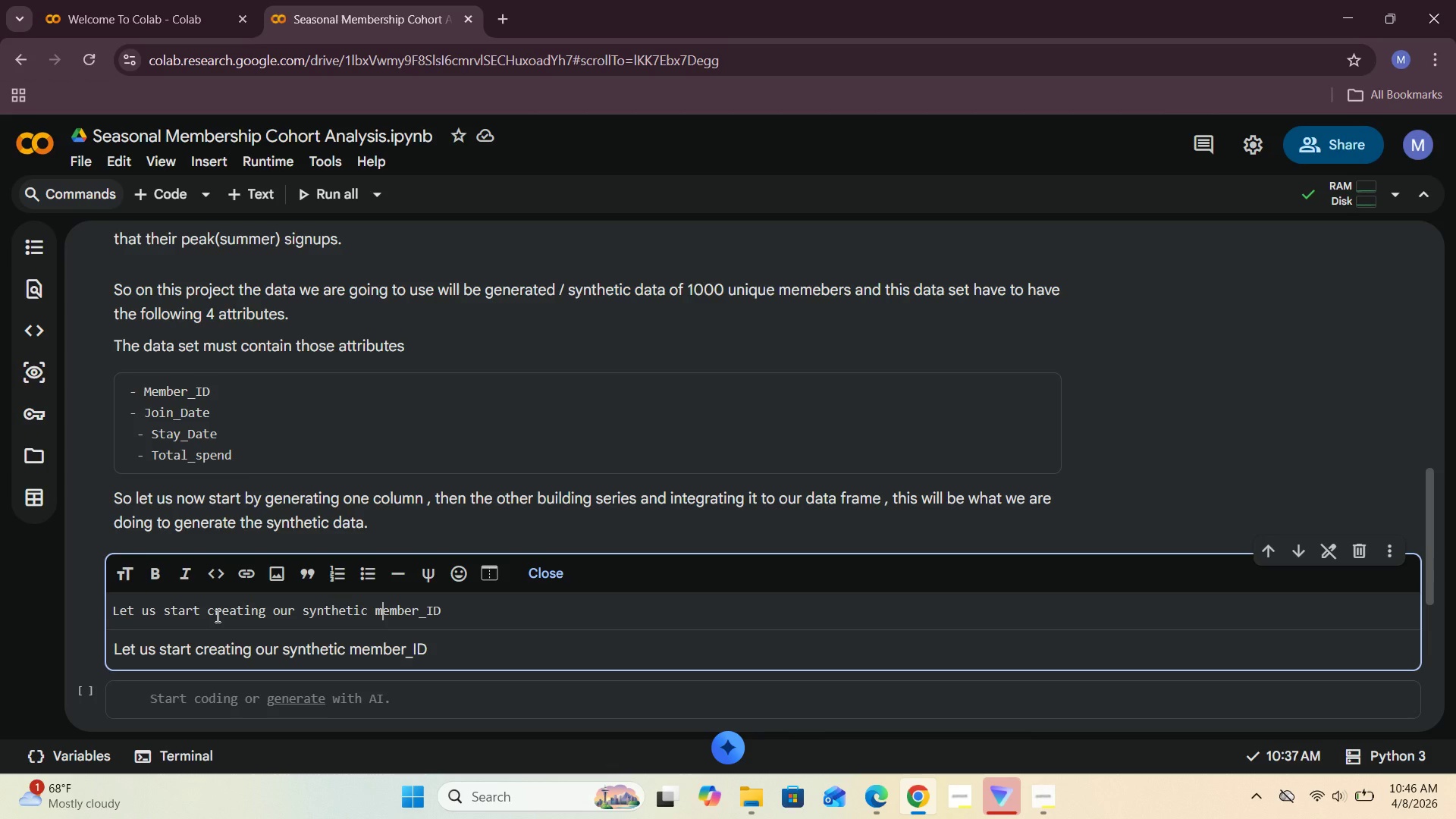 
key(Backspace)
 